 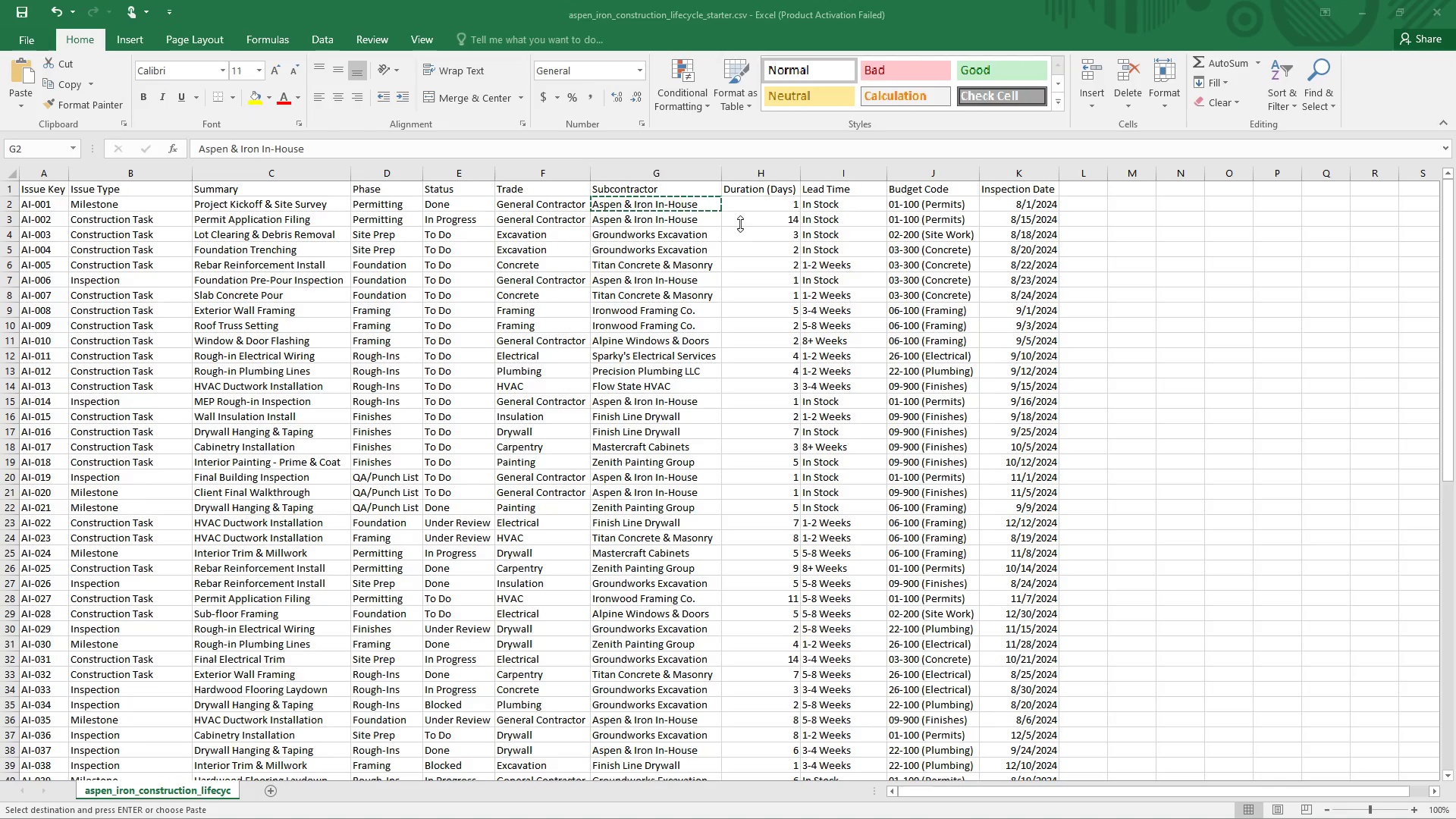 
key(Alt+Tab)
 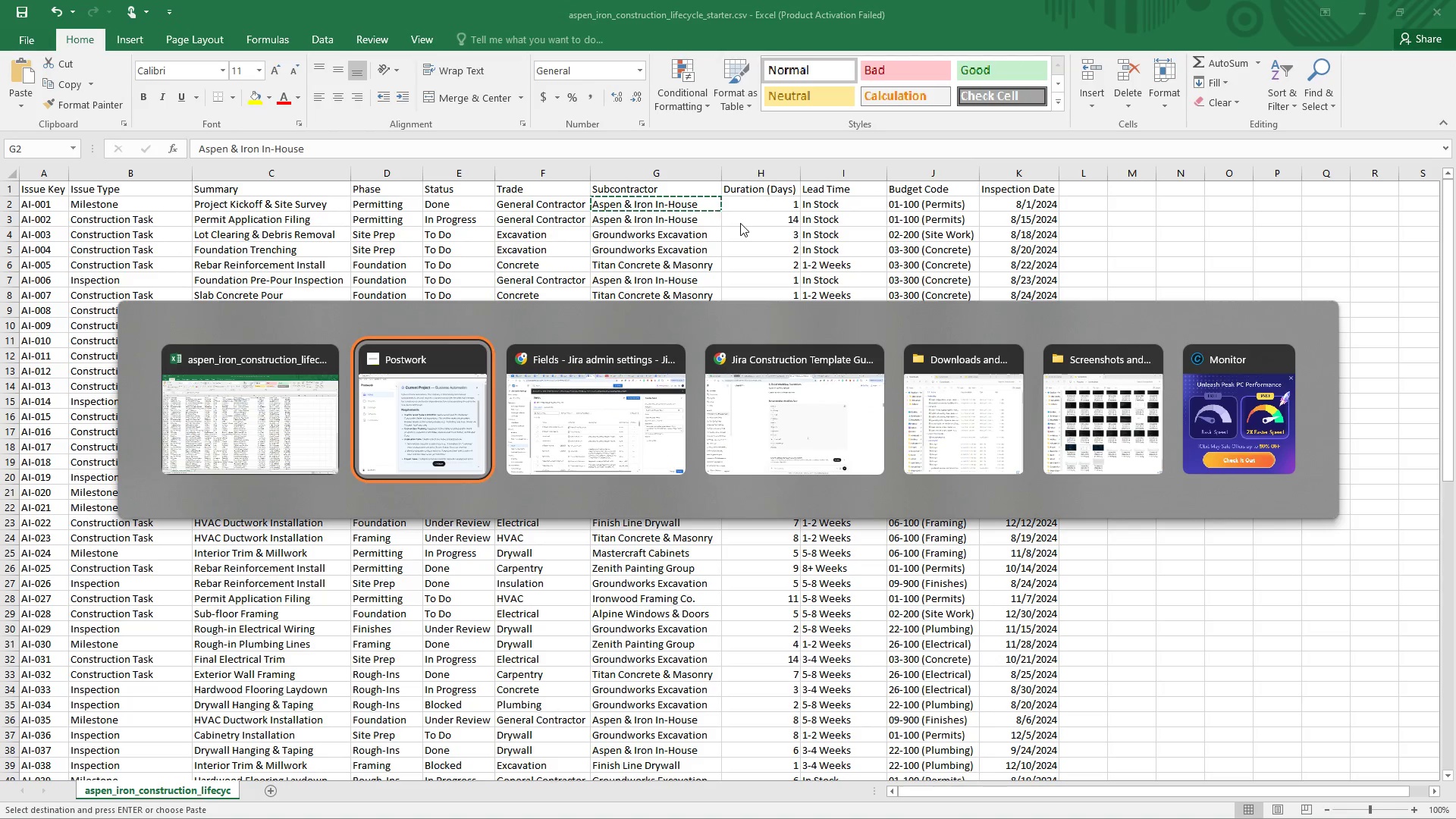 
key(Alt+Tab)
 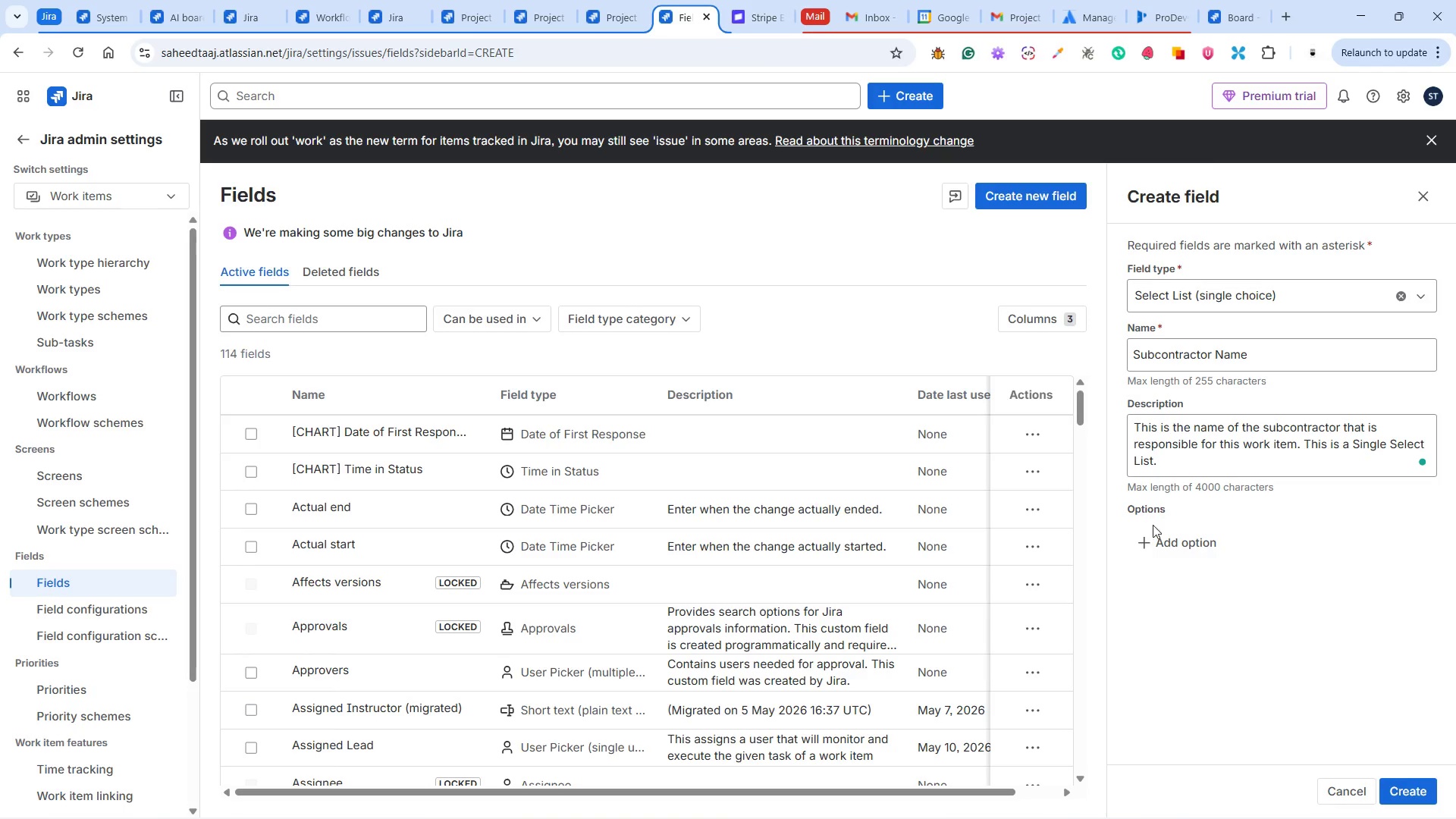 
double_click([1159, 539])
 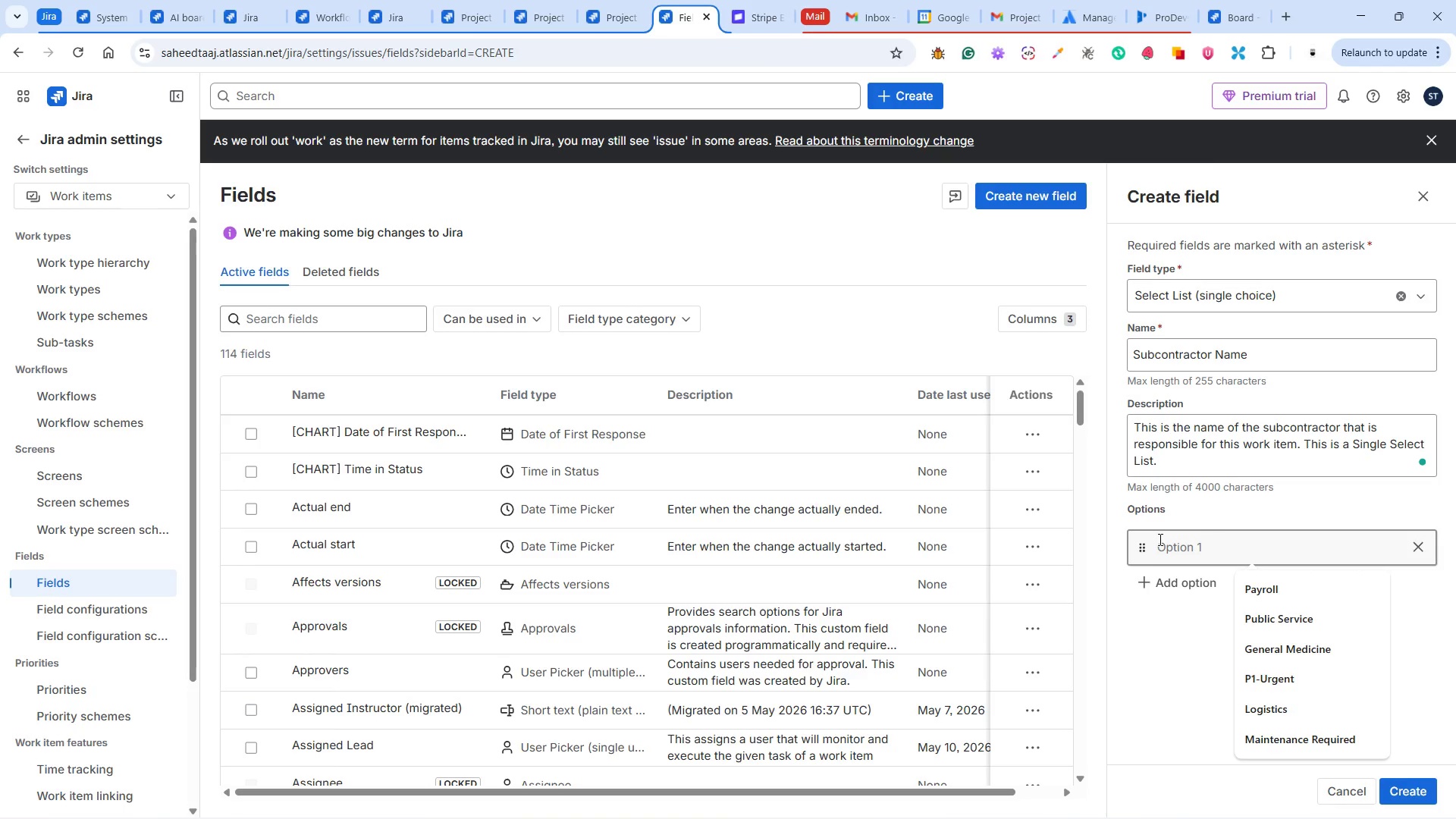 
key(Control+V)
 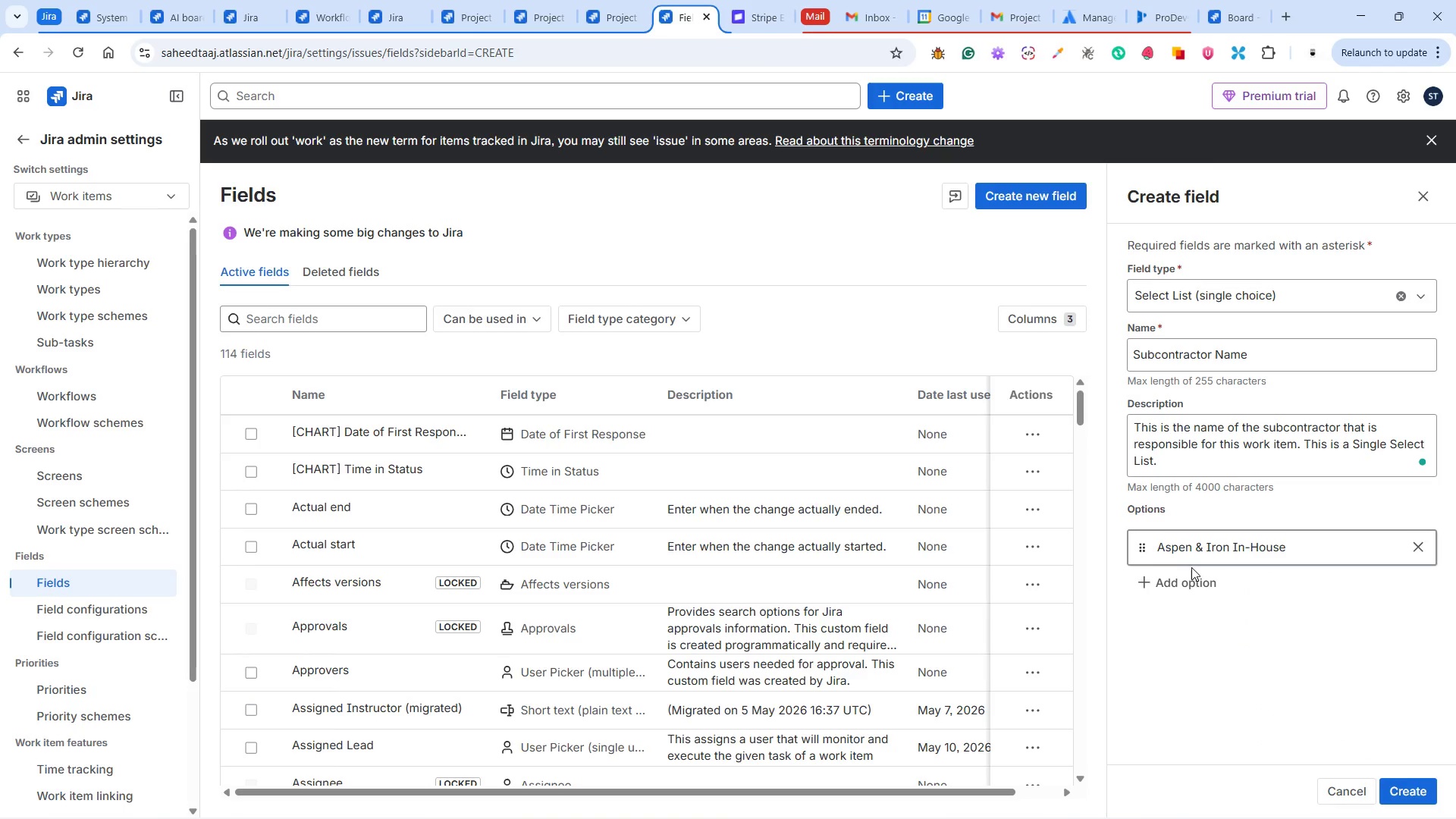 
left_click([1178, 583])
 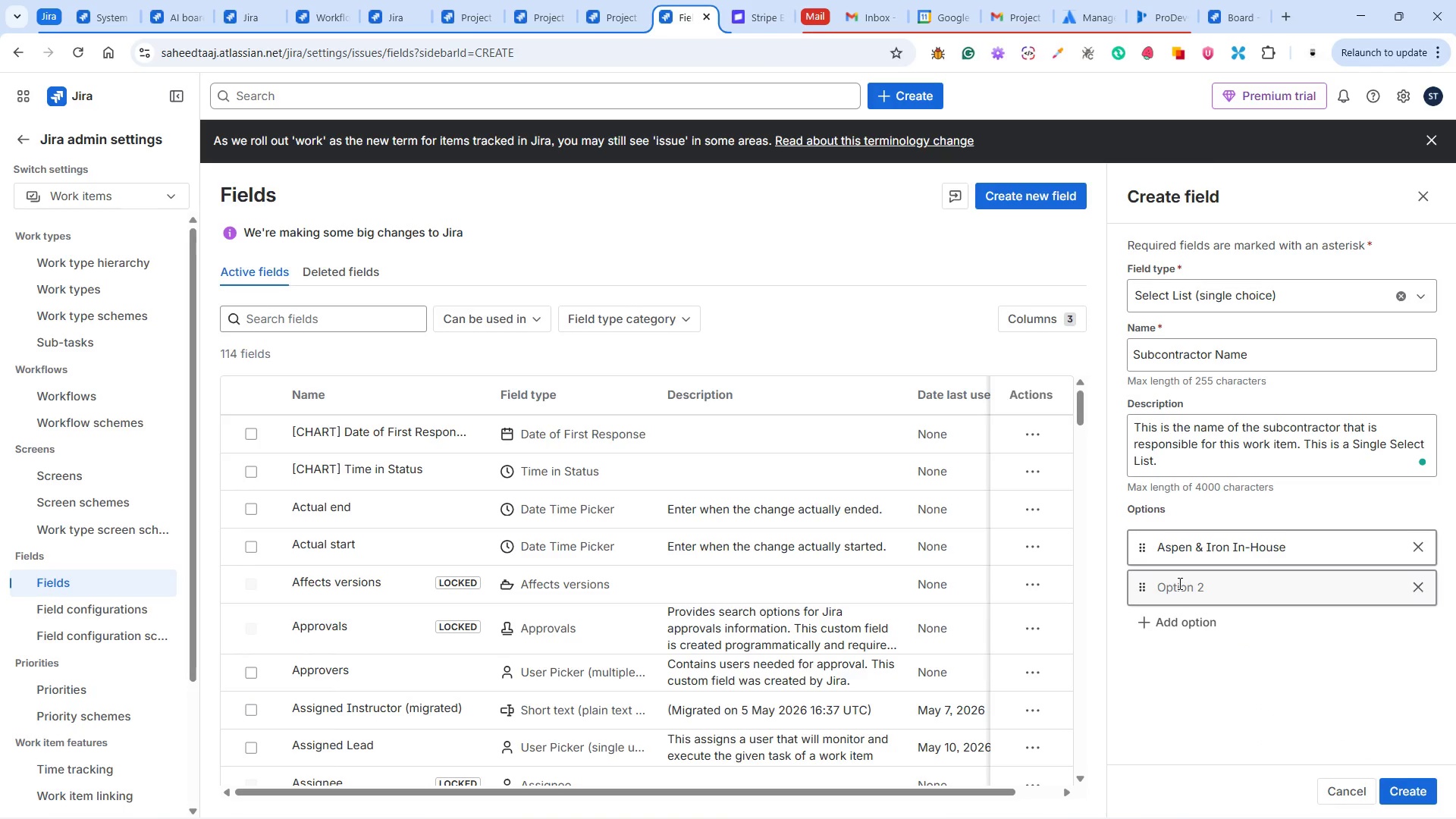 
key(Alt+Tab)
 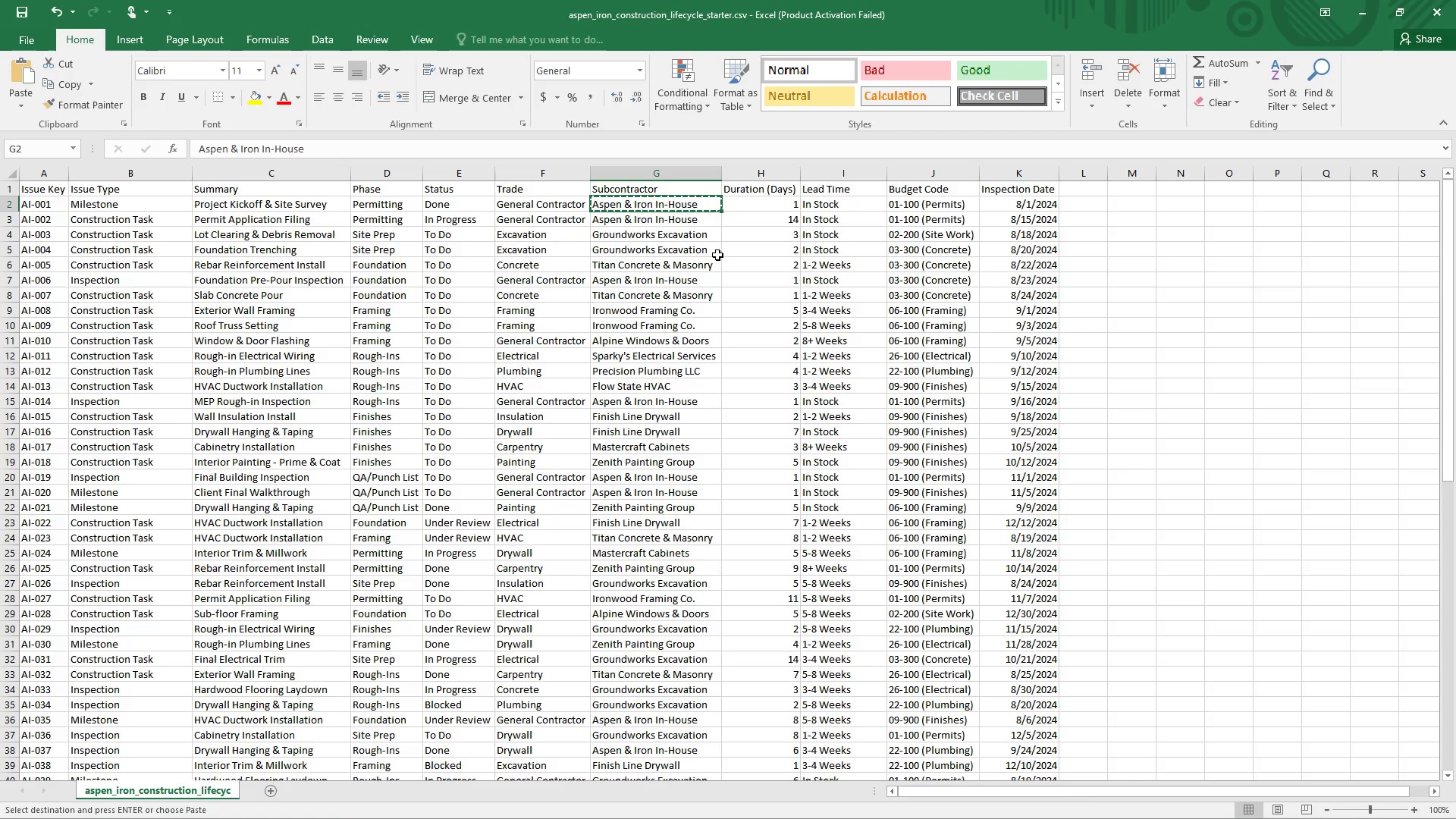 
left_click([707, 239])
 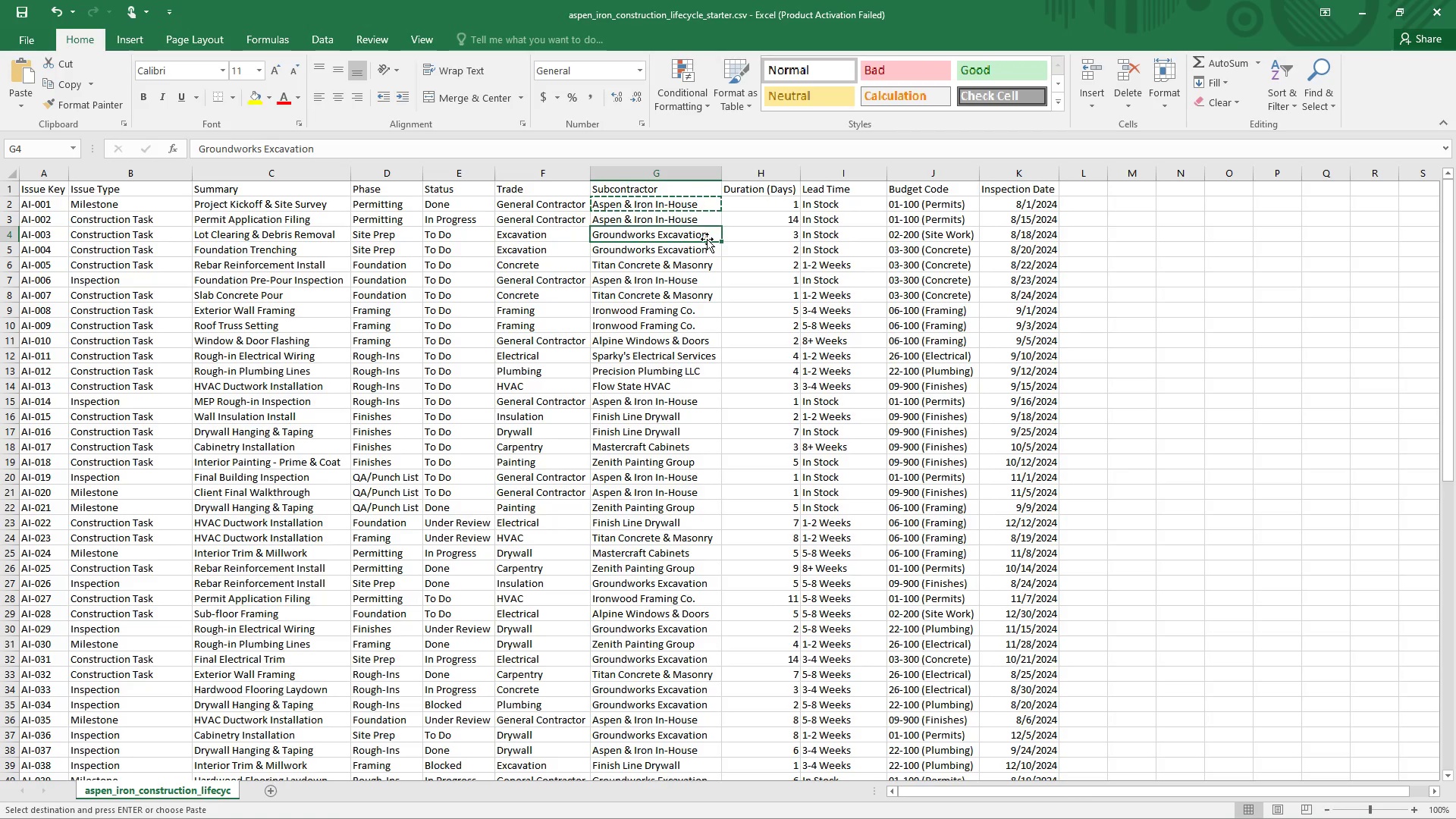 
key(Control+C)
 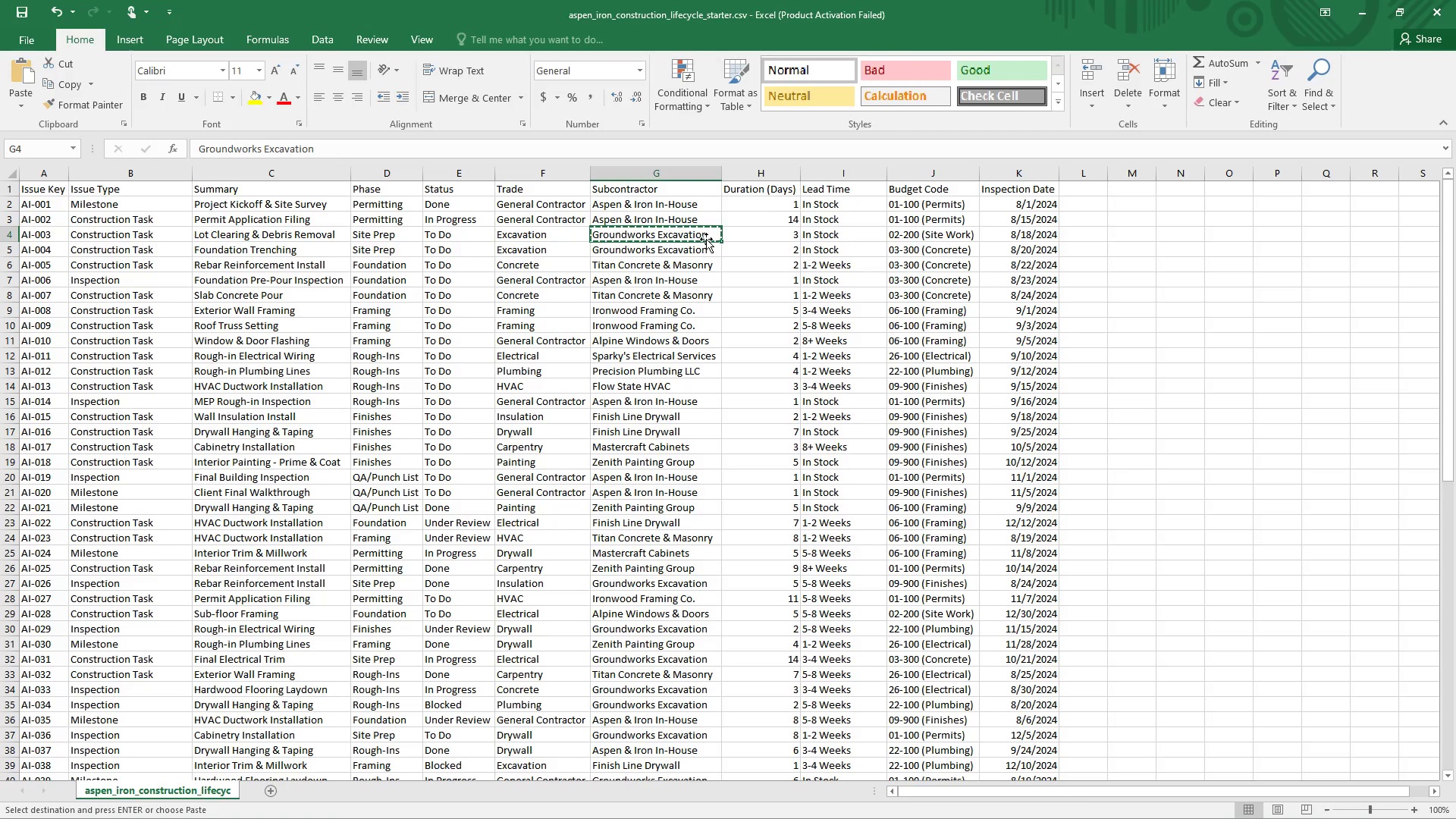 
key(Alt+Tab)
 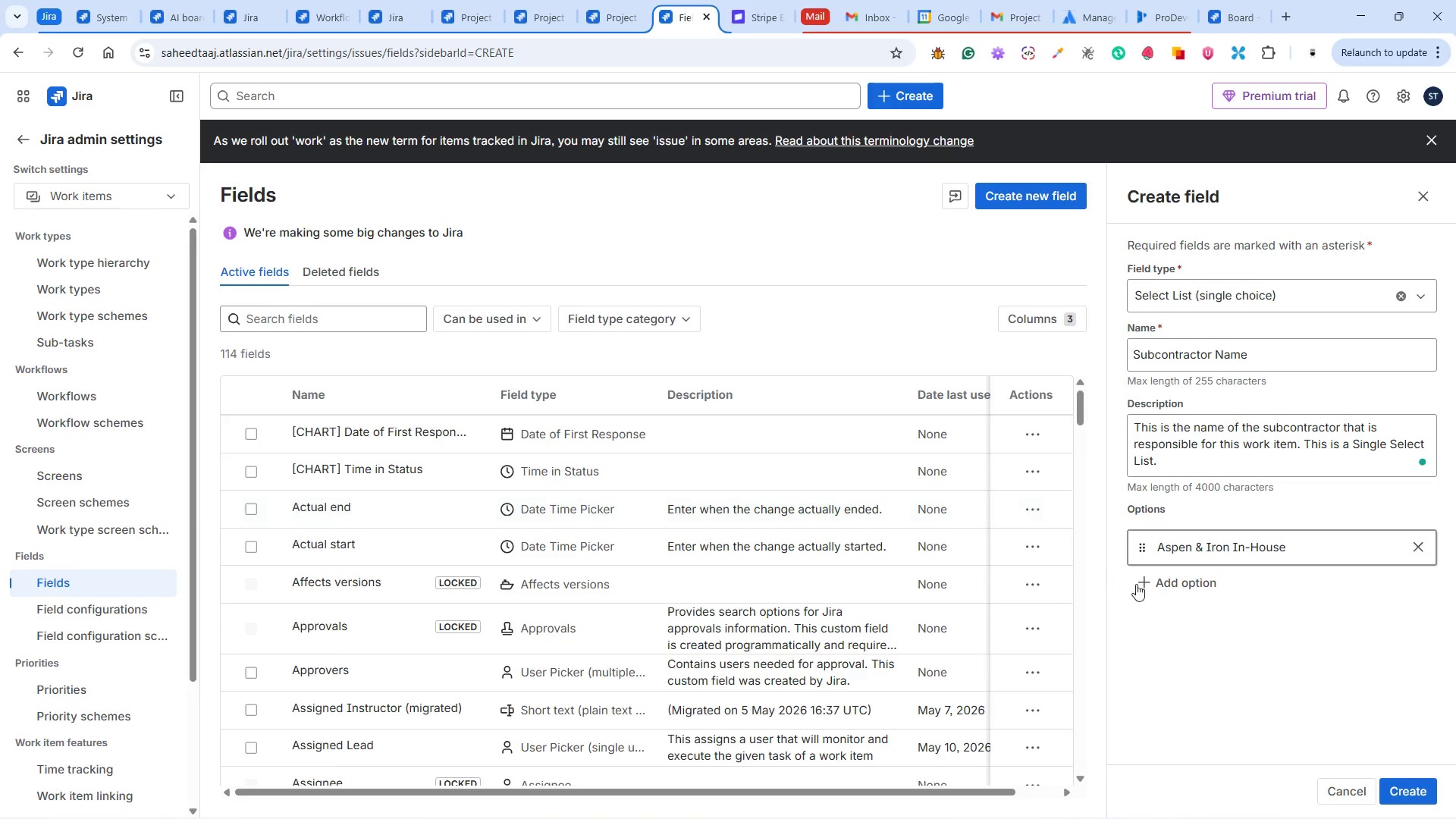 
double_click([1173, 586])
 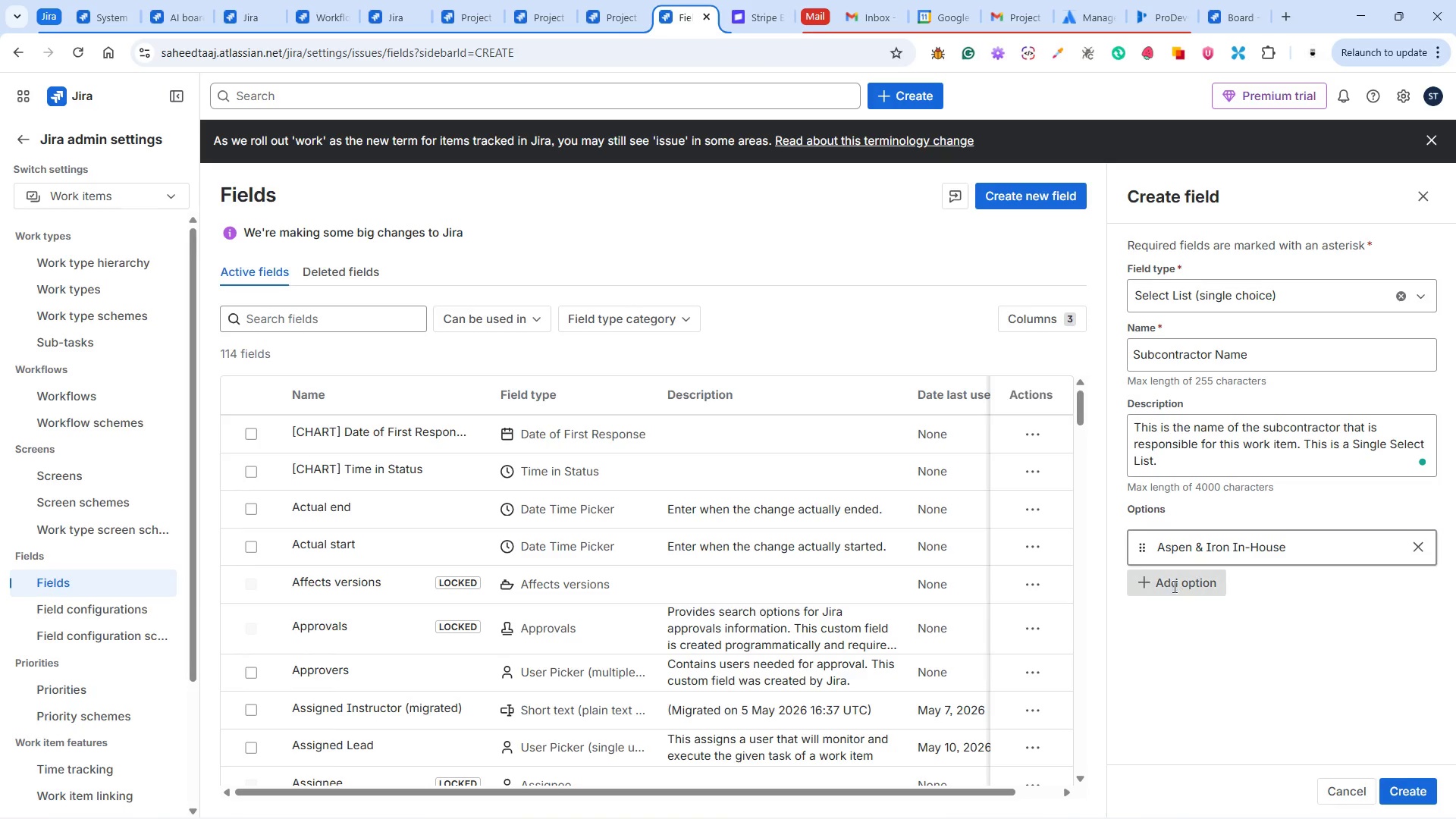 
triple_click([1173, 586])
 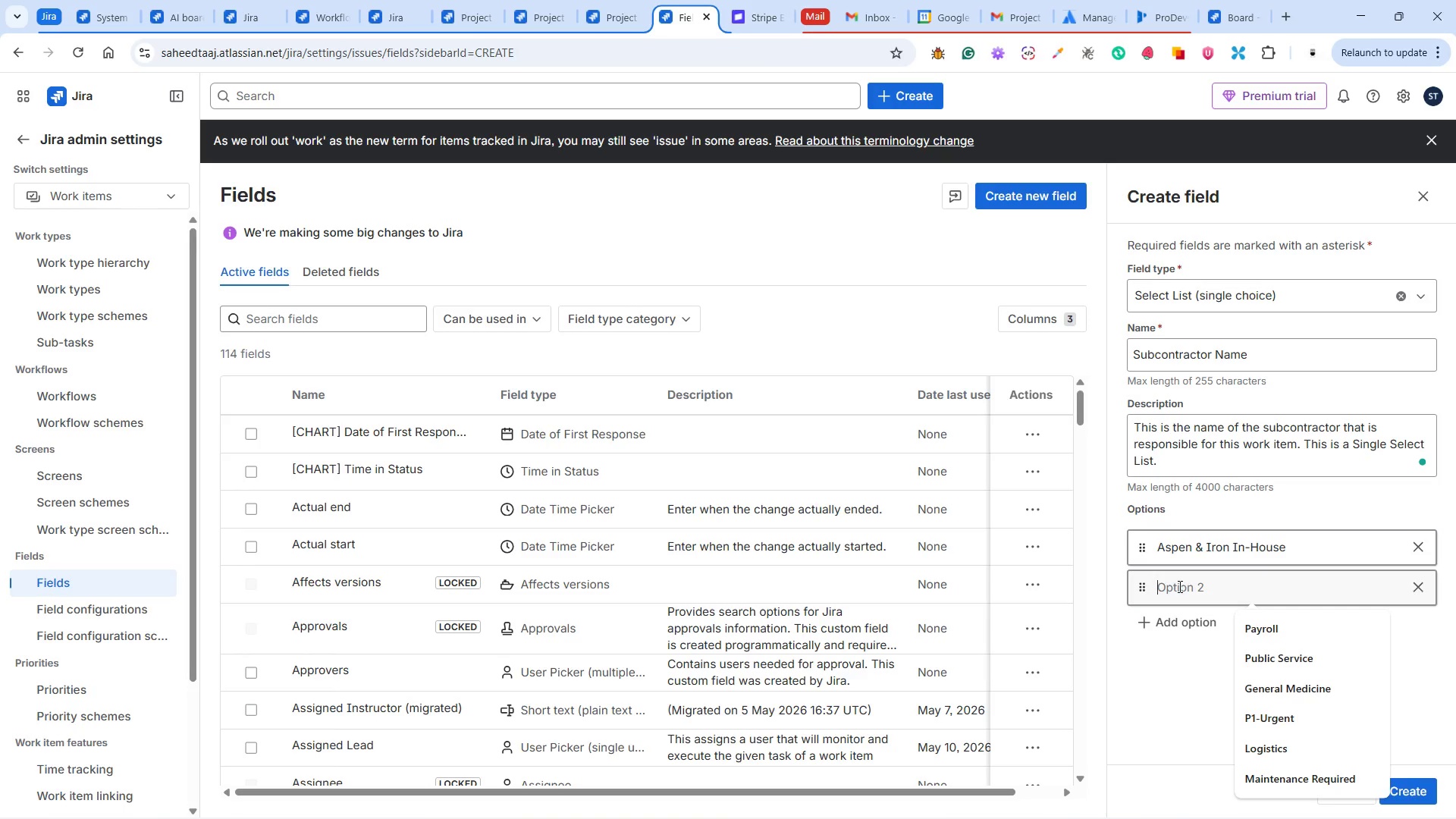 
triple_click([1178, 586])
 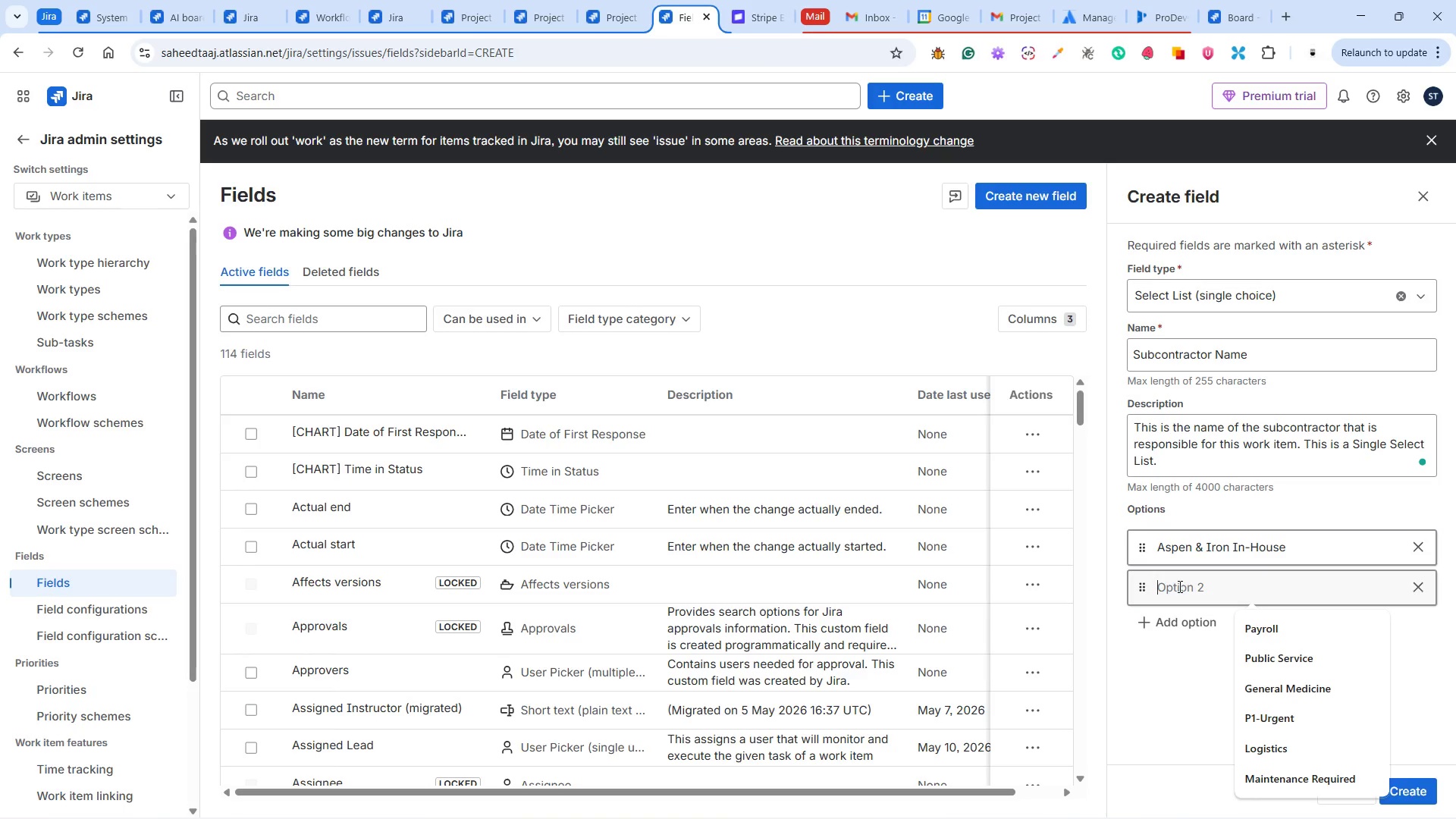 
key(Control+V)
 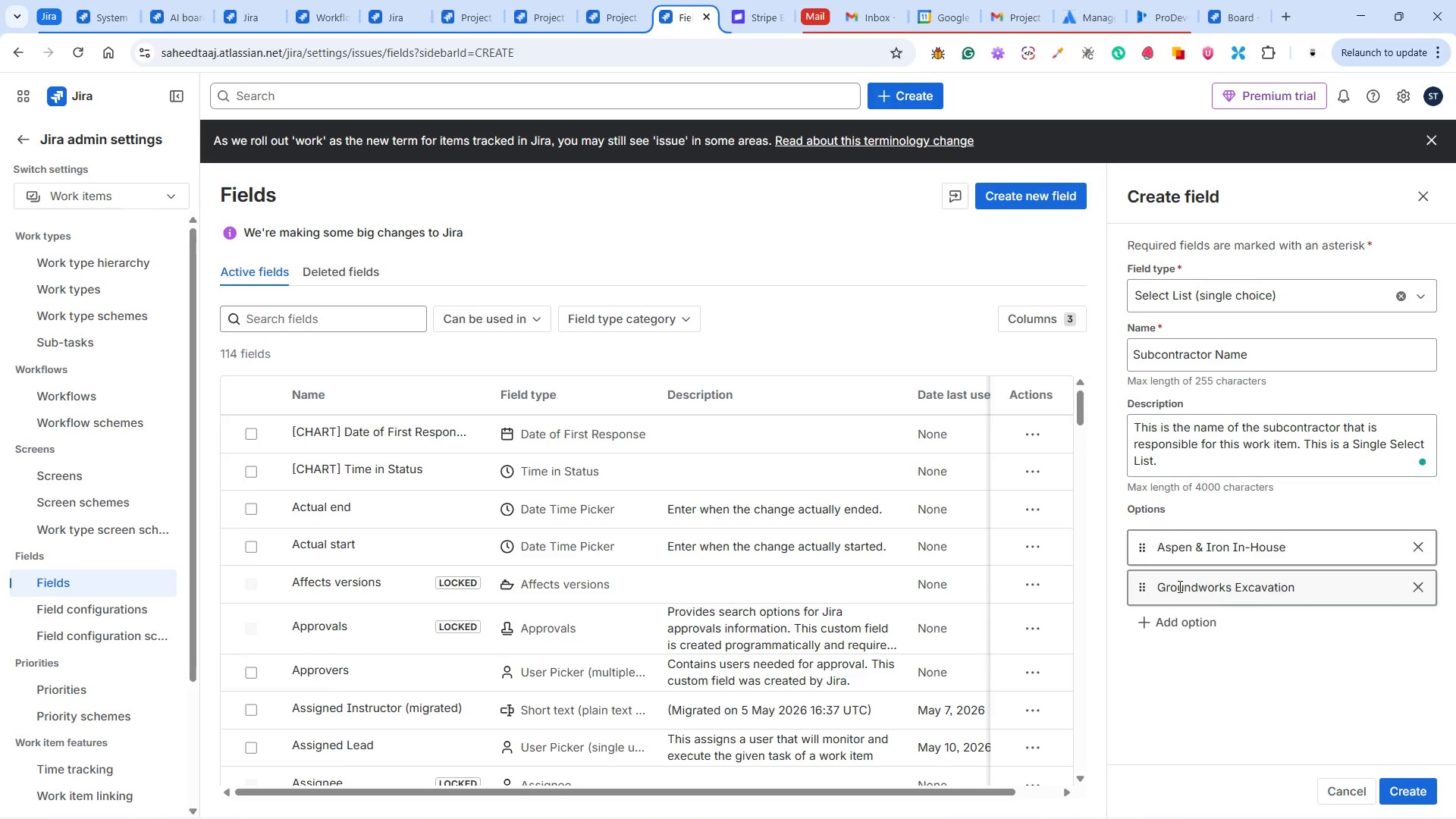 
key(Alt+Tab)
 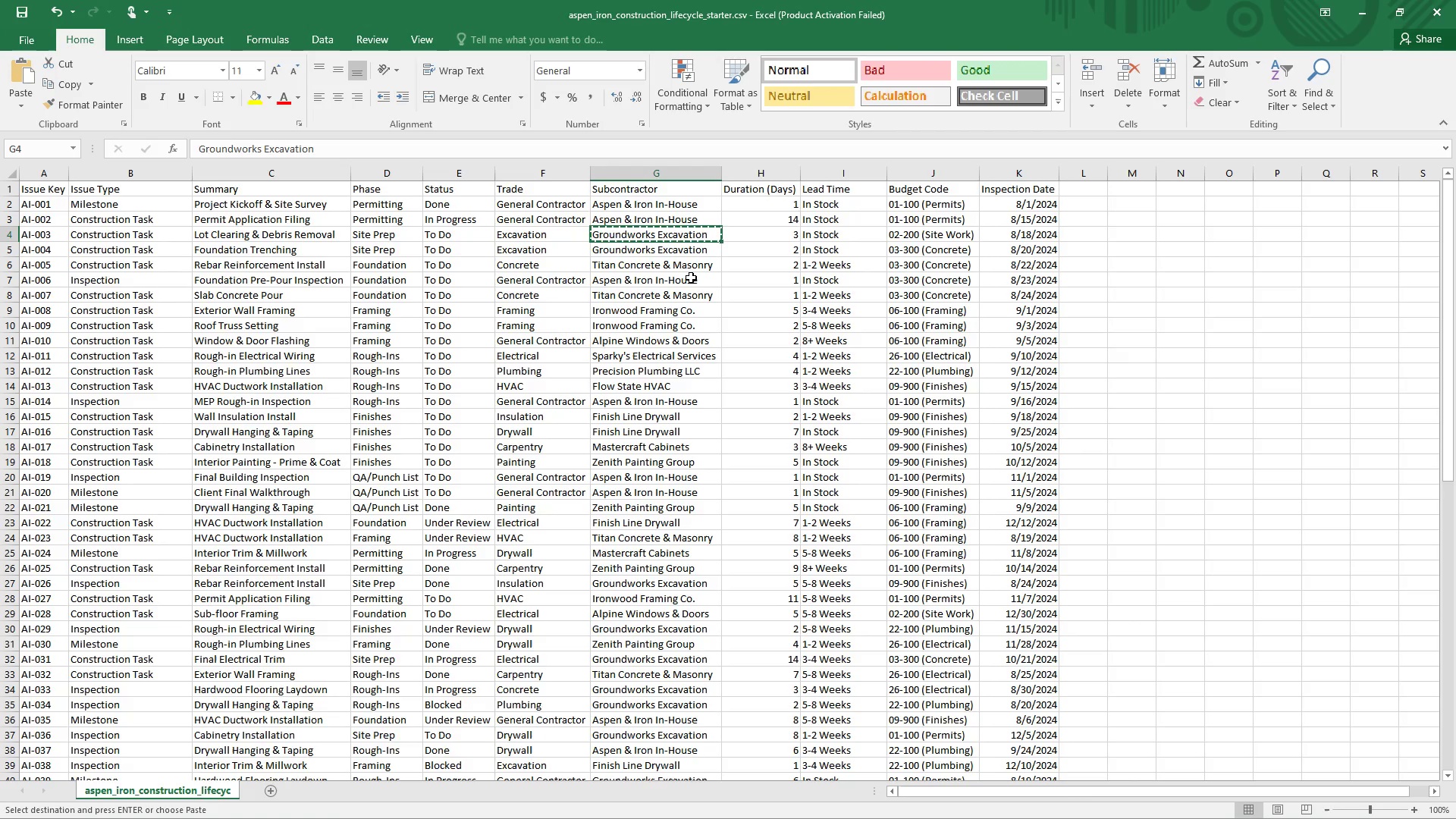 
wait(10.91)
 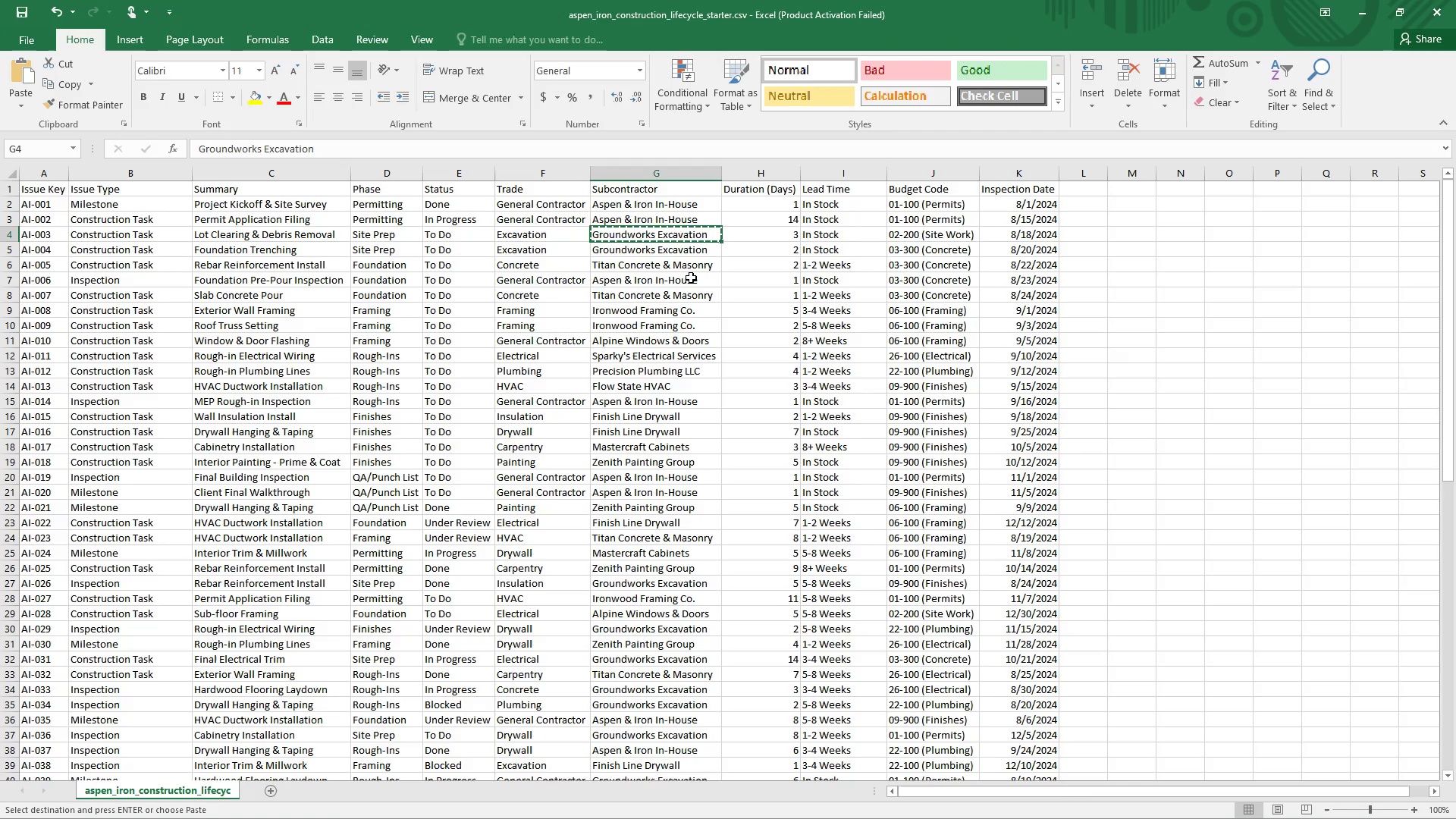 
scroll: coordinate [632, 293], scroll_direction: up, amount: 3.0
 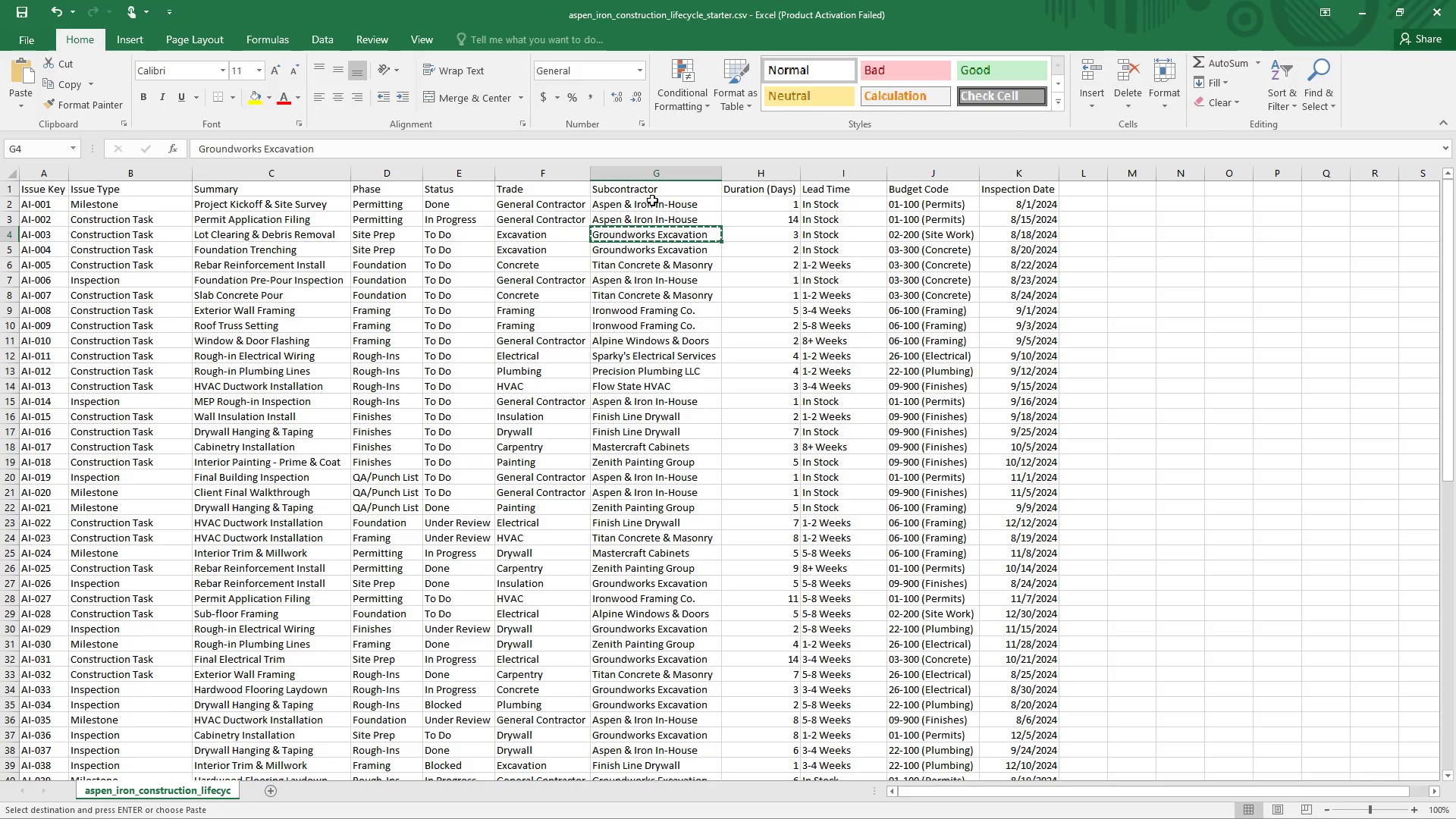 
wait(34.57)
 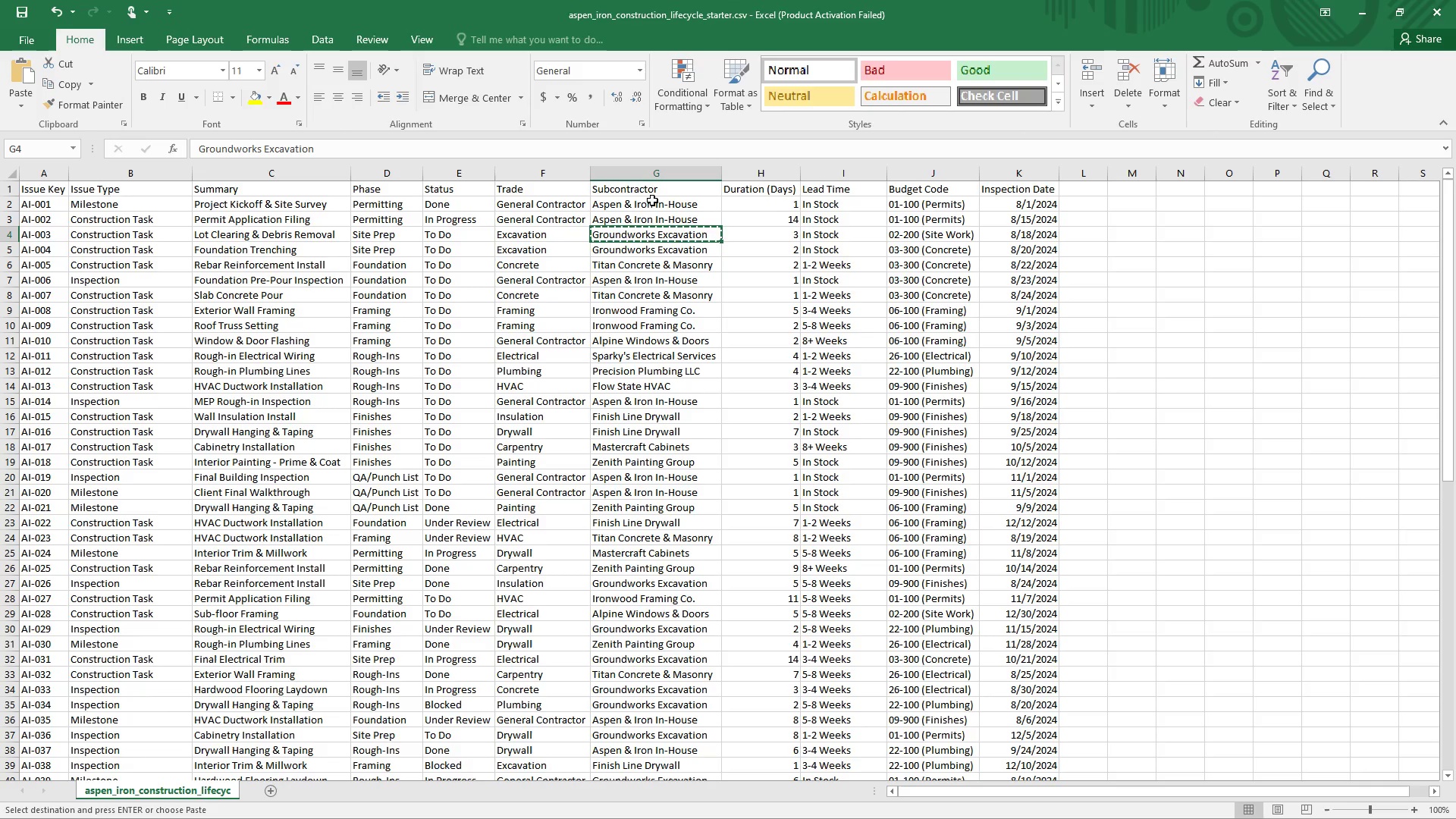 
scroll: coordinate [654, 199], scroll_direction: up, amount: 1.0
 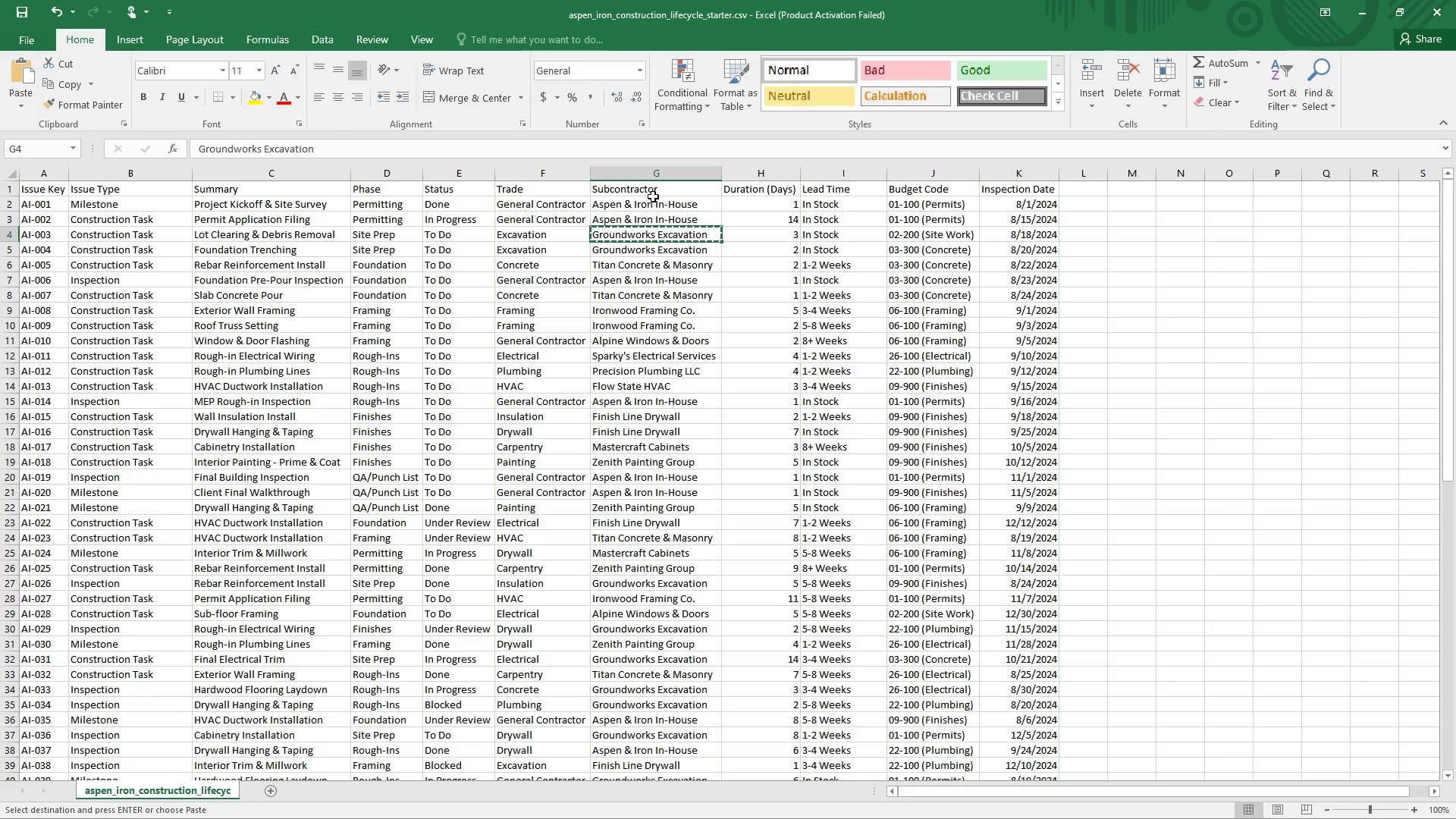 
wait(34.35)
 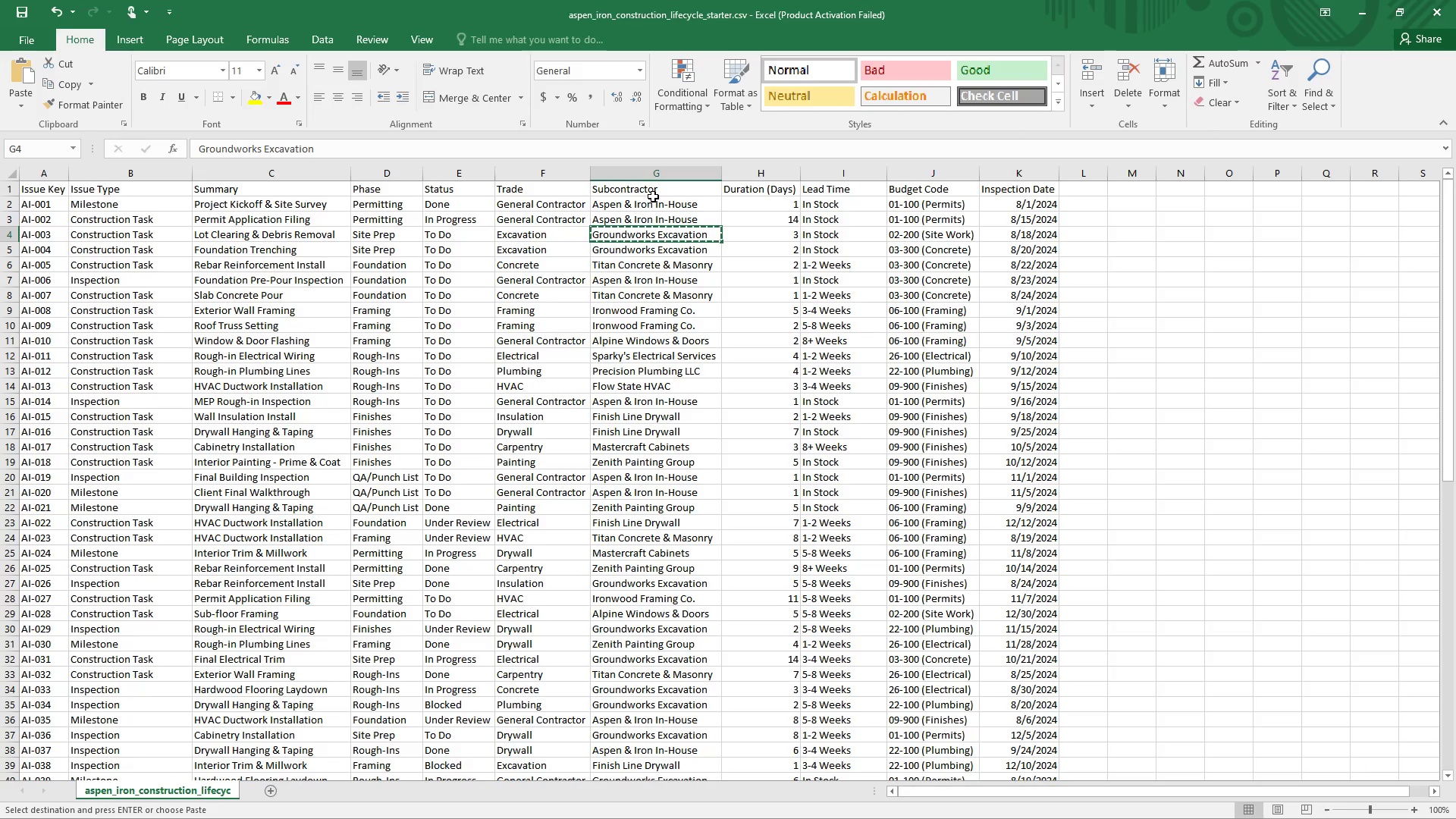 
left_click([671, 269])
 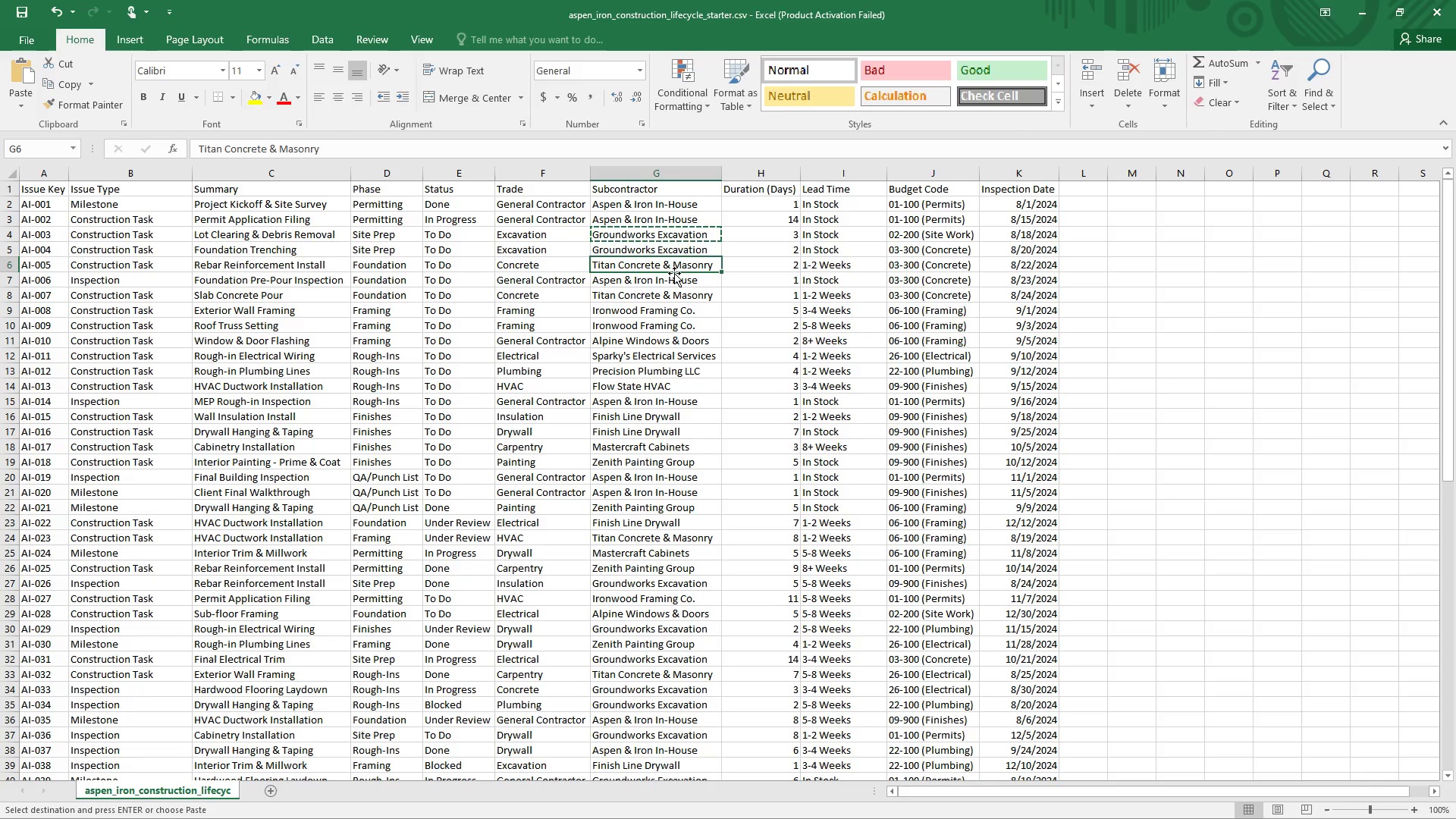 
key(Control+C)
 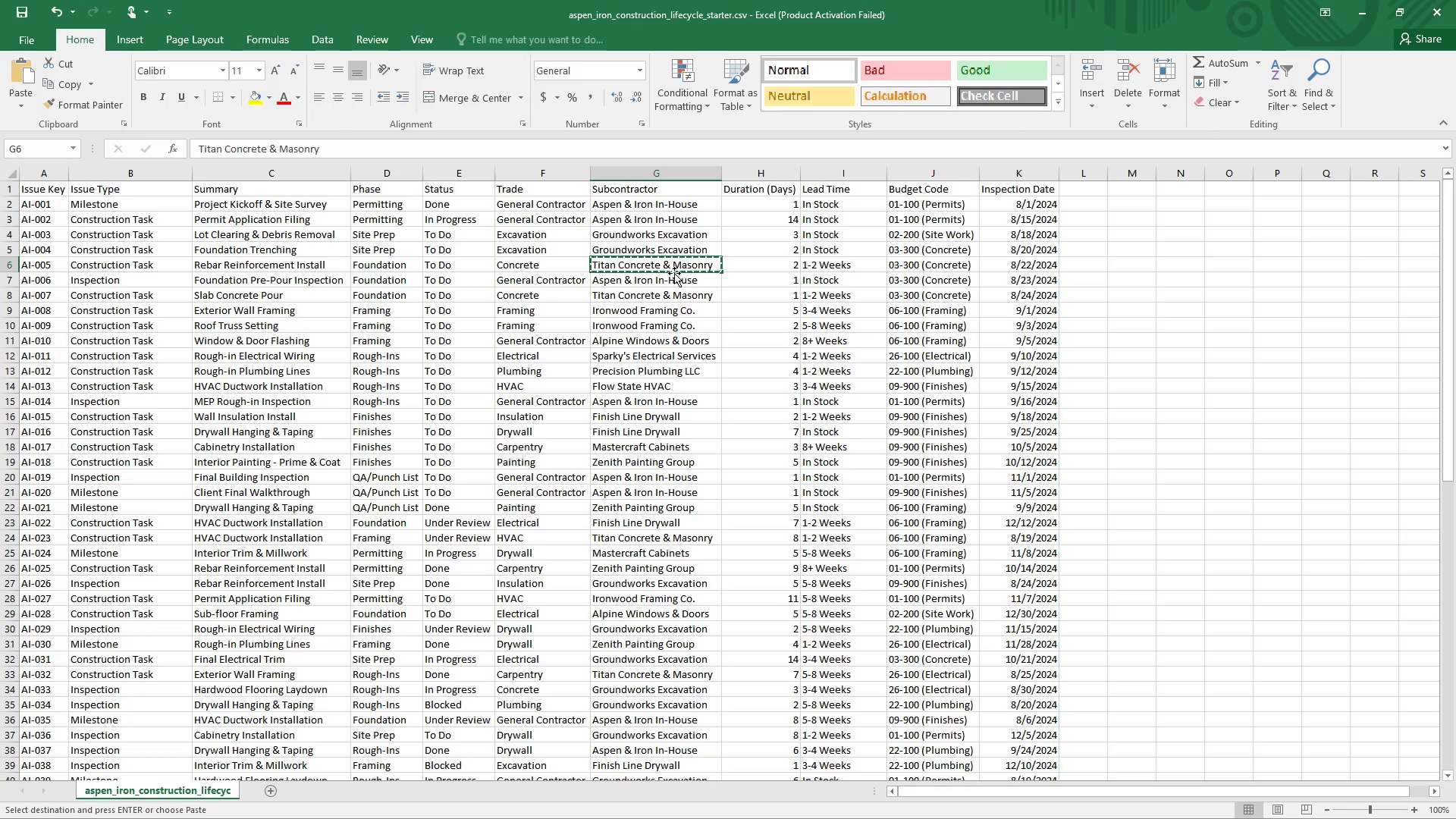 
key(Alt+Tab)
 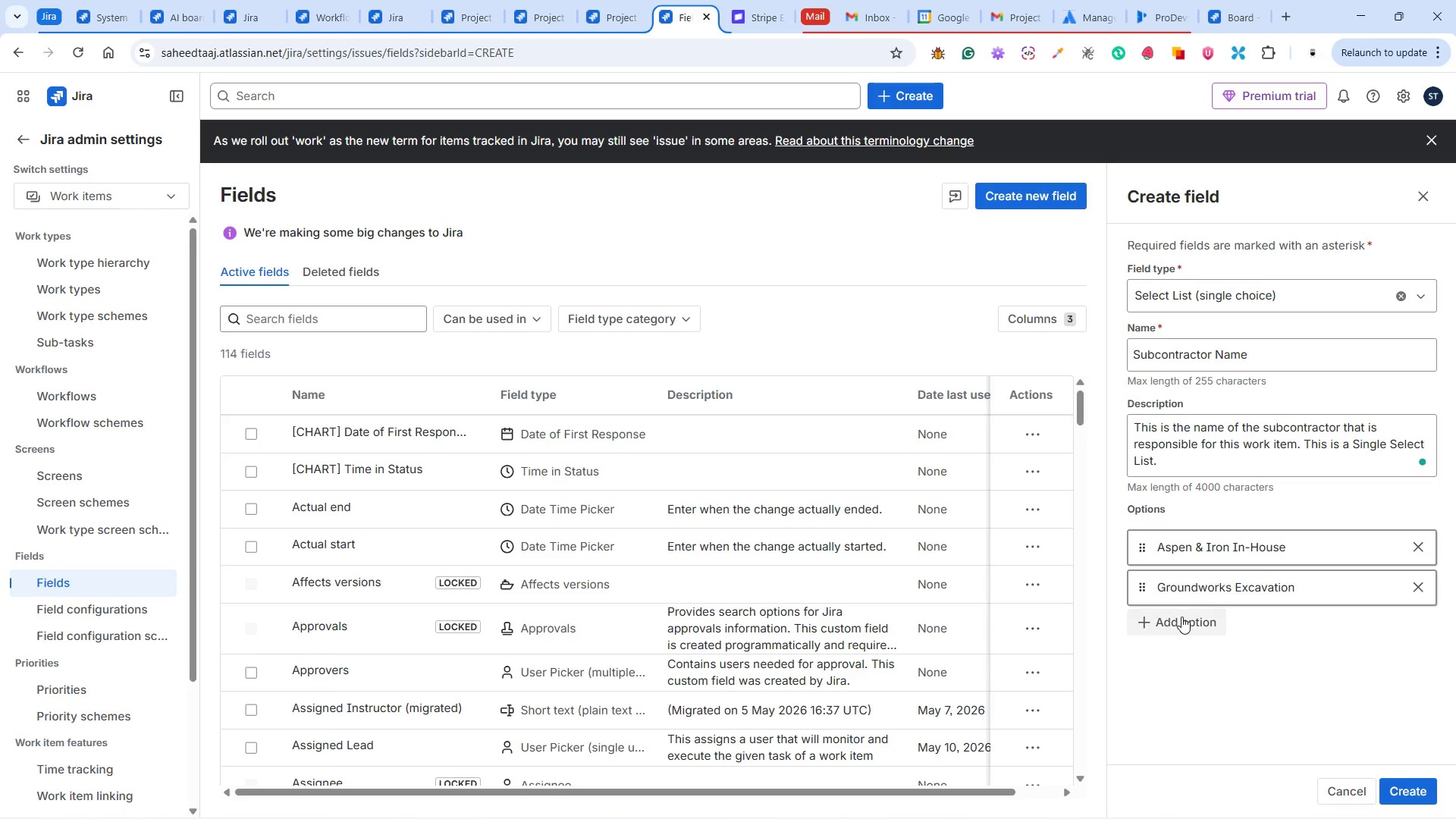 
key(Control+V)
 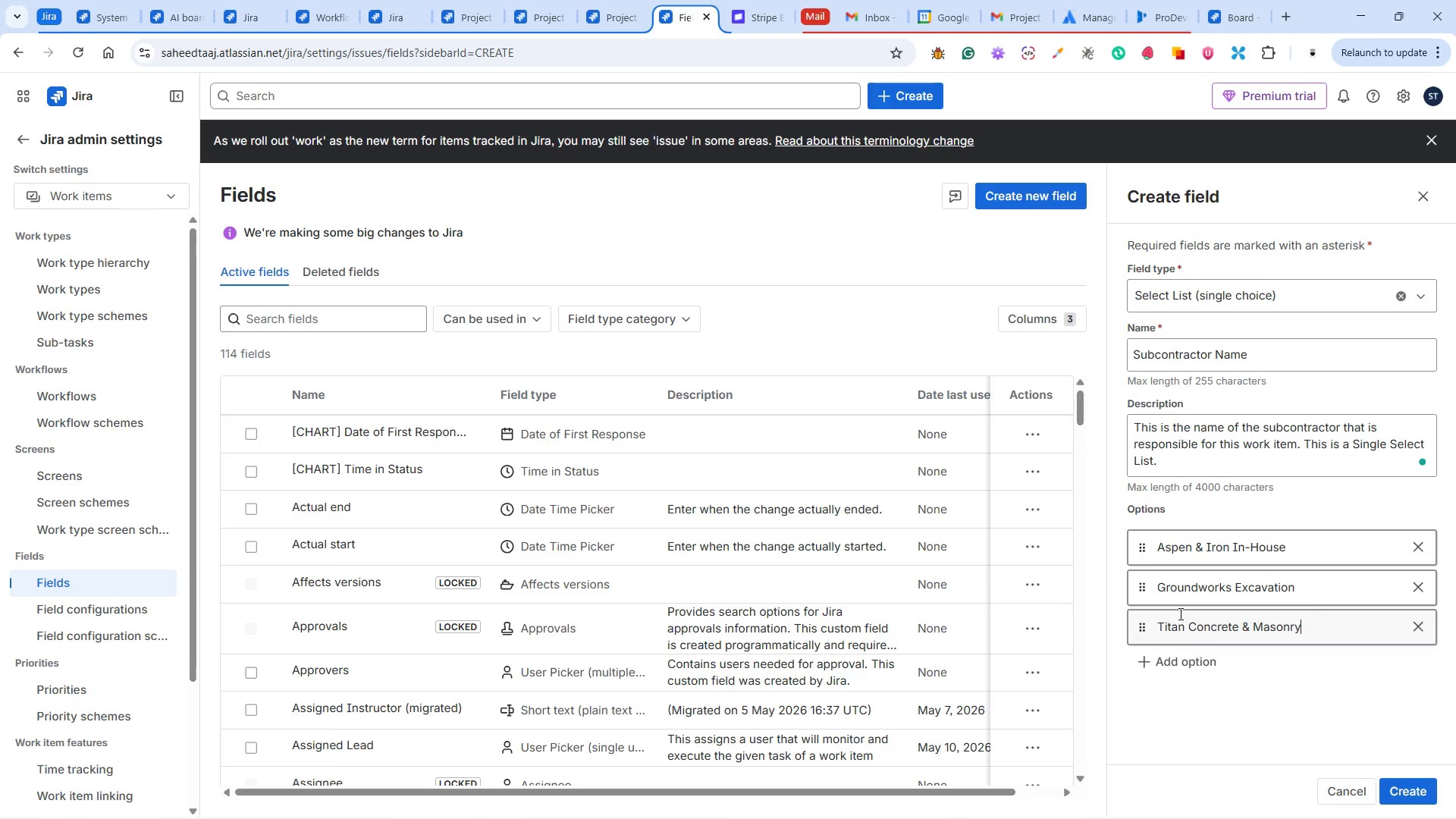 
key(Alt+Tab)
 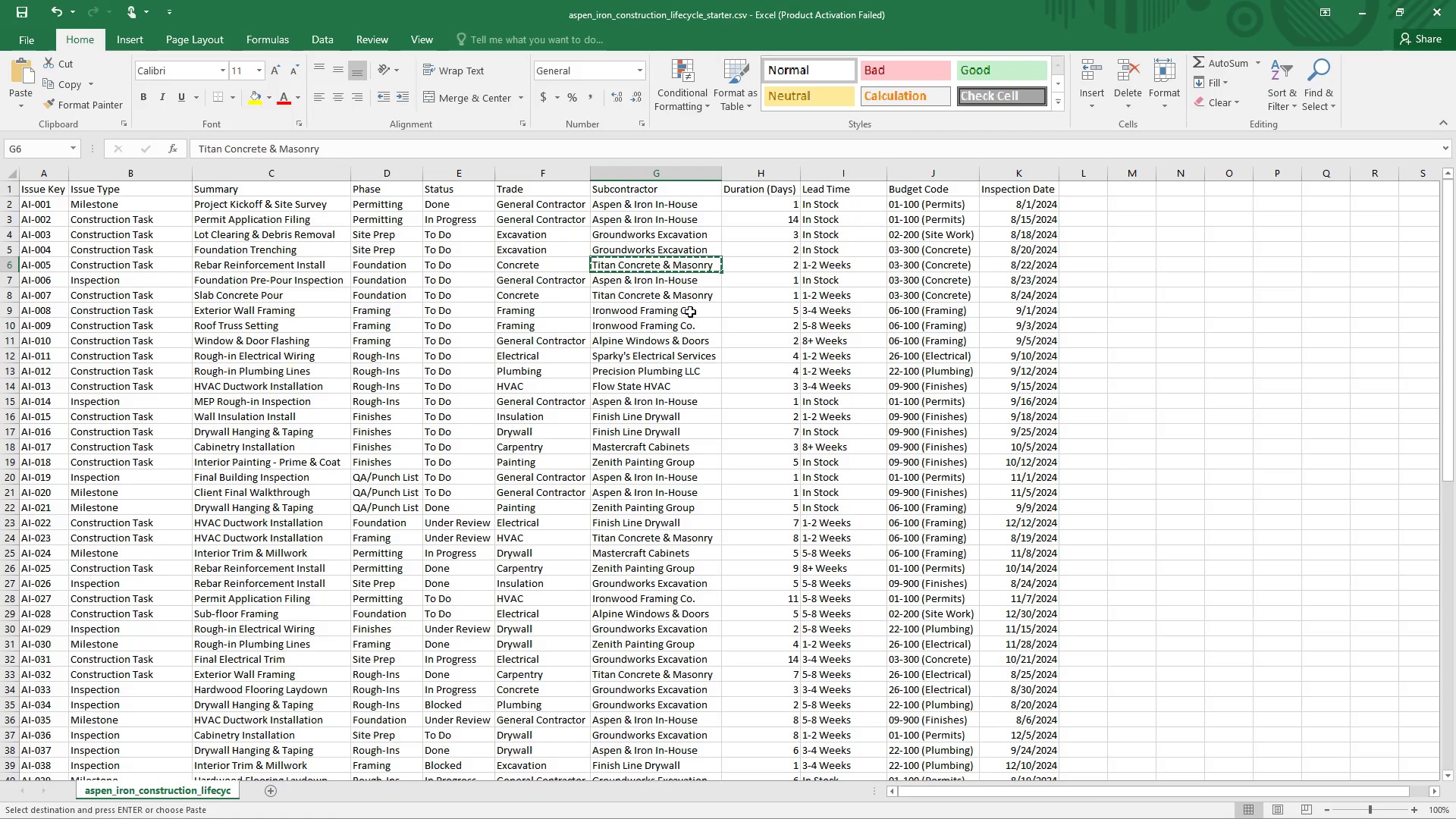 
left_click([687, 318])
 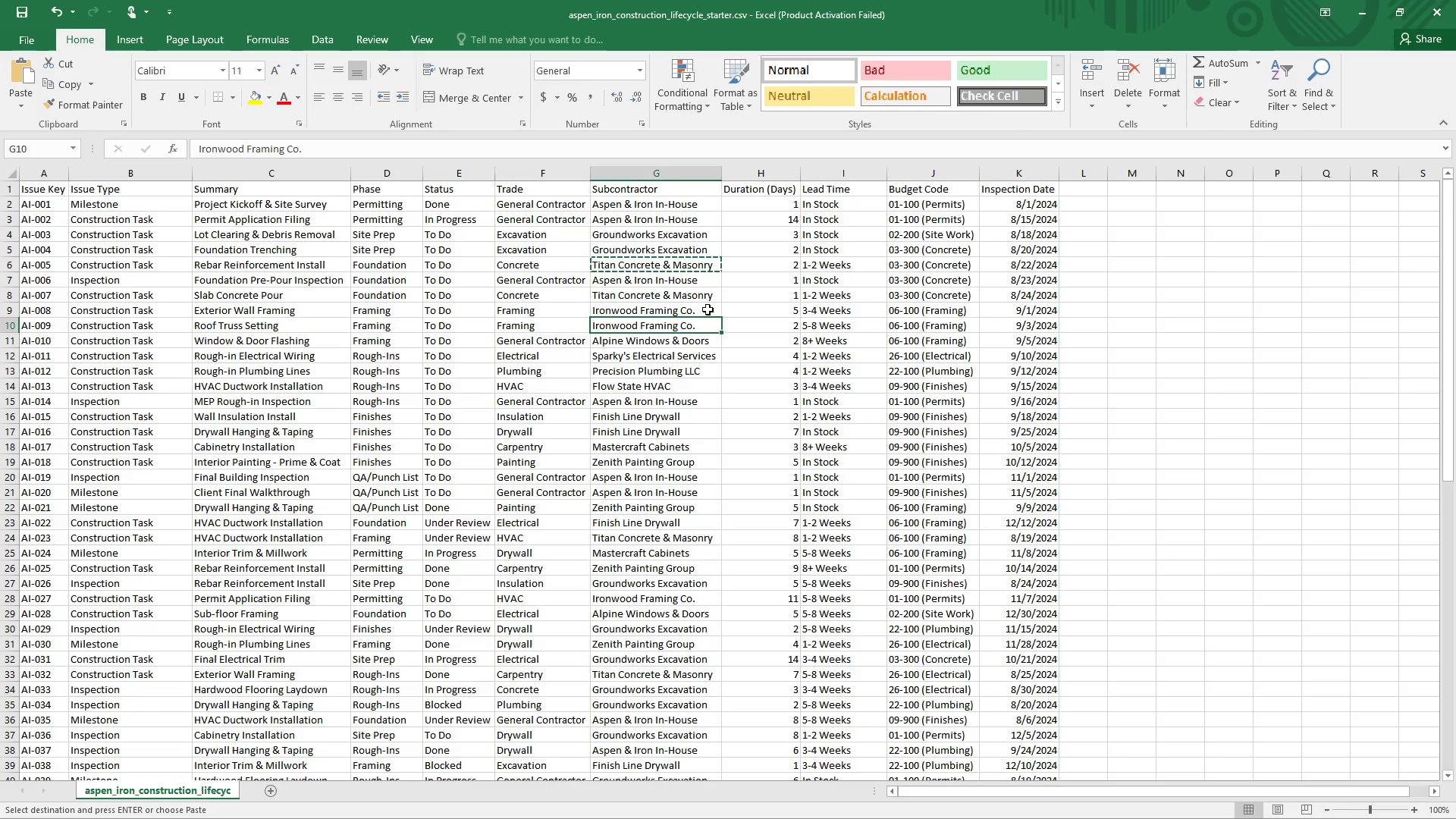 
key(Control+C)
 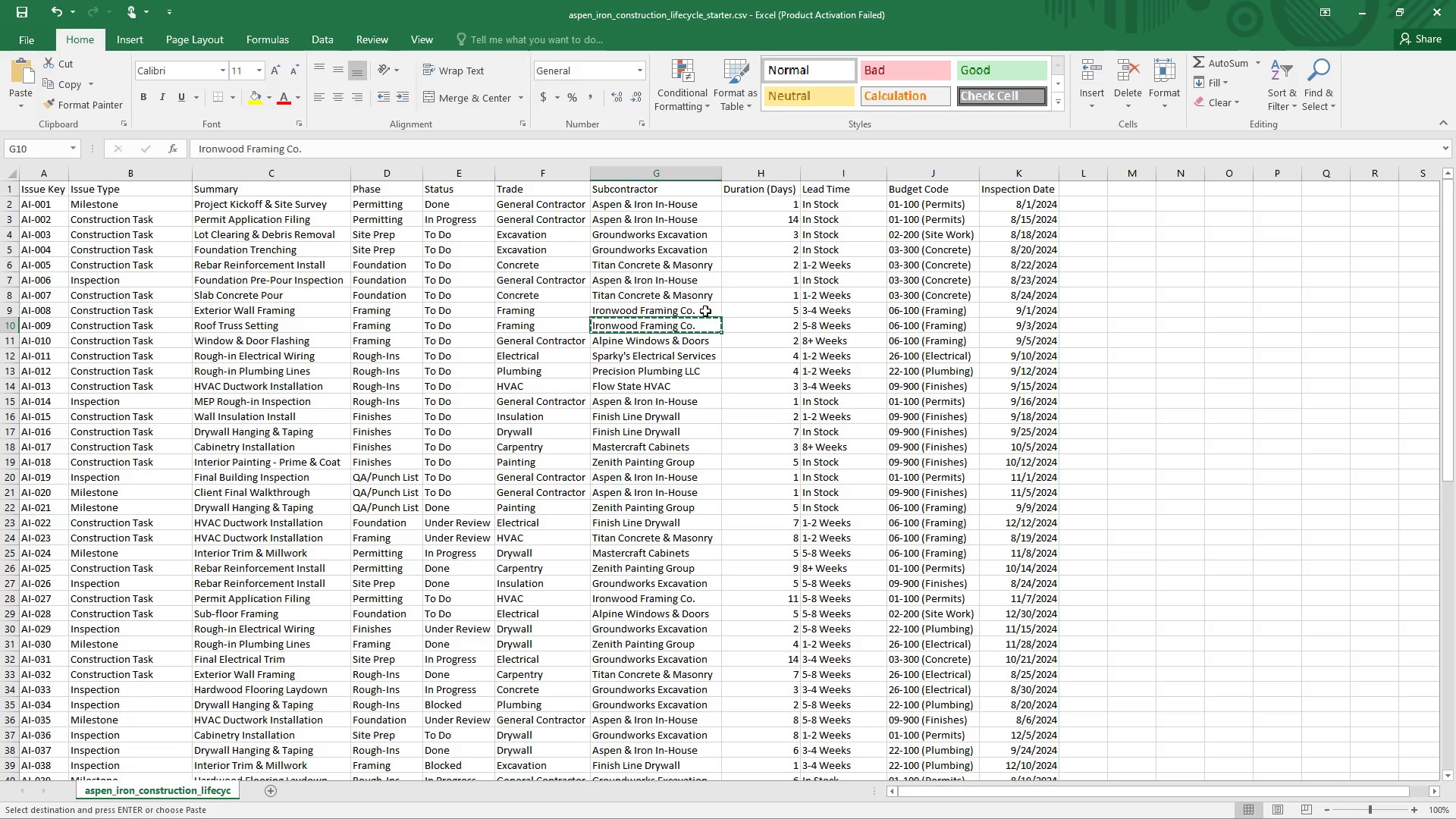 
key(Alt+Tab)
 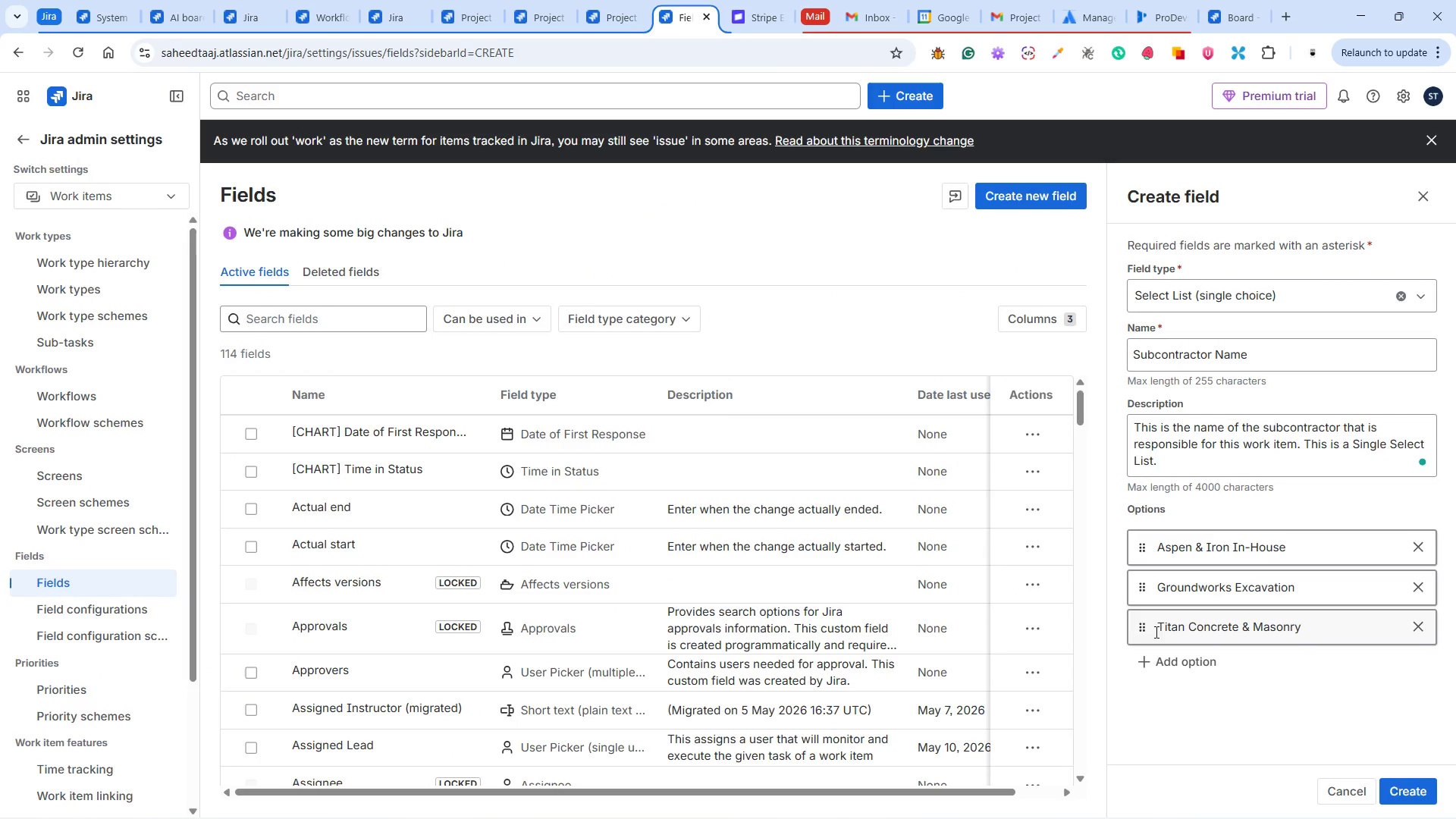 
left_click([1165, 651])
 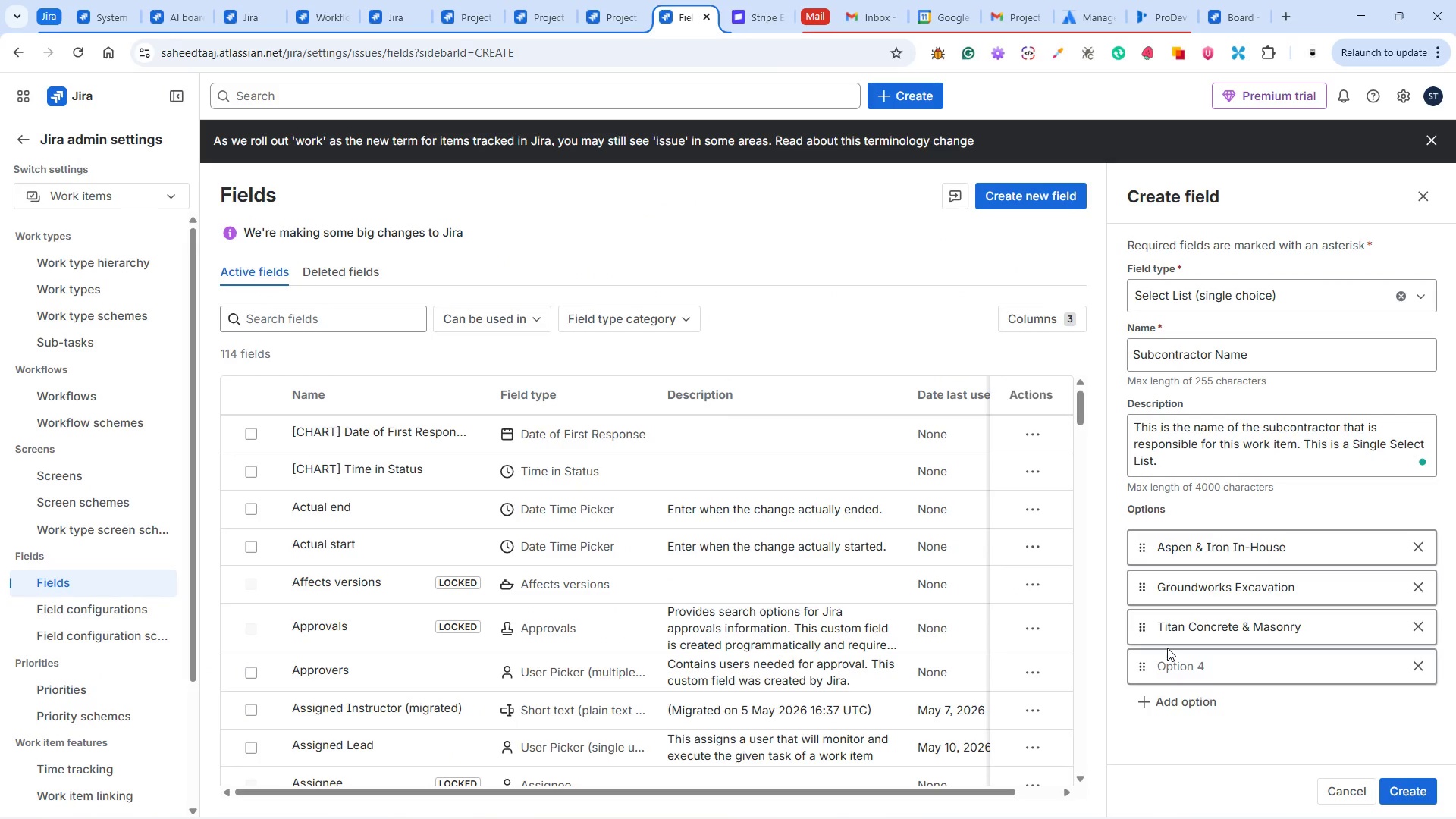 
key(Control+V)
 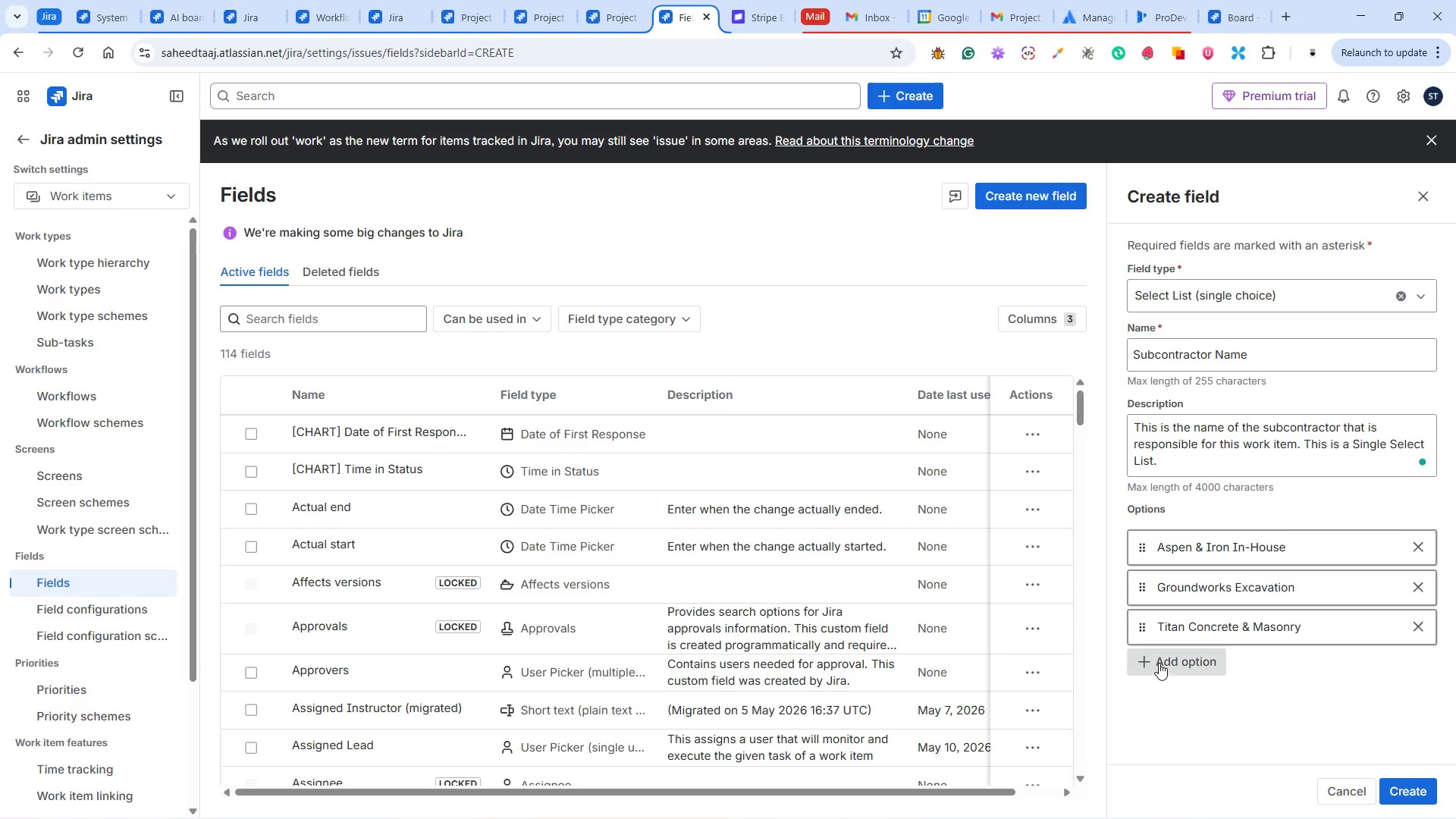 
key(Control+V)
 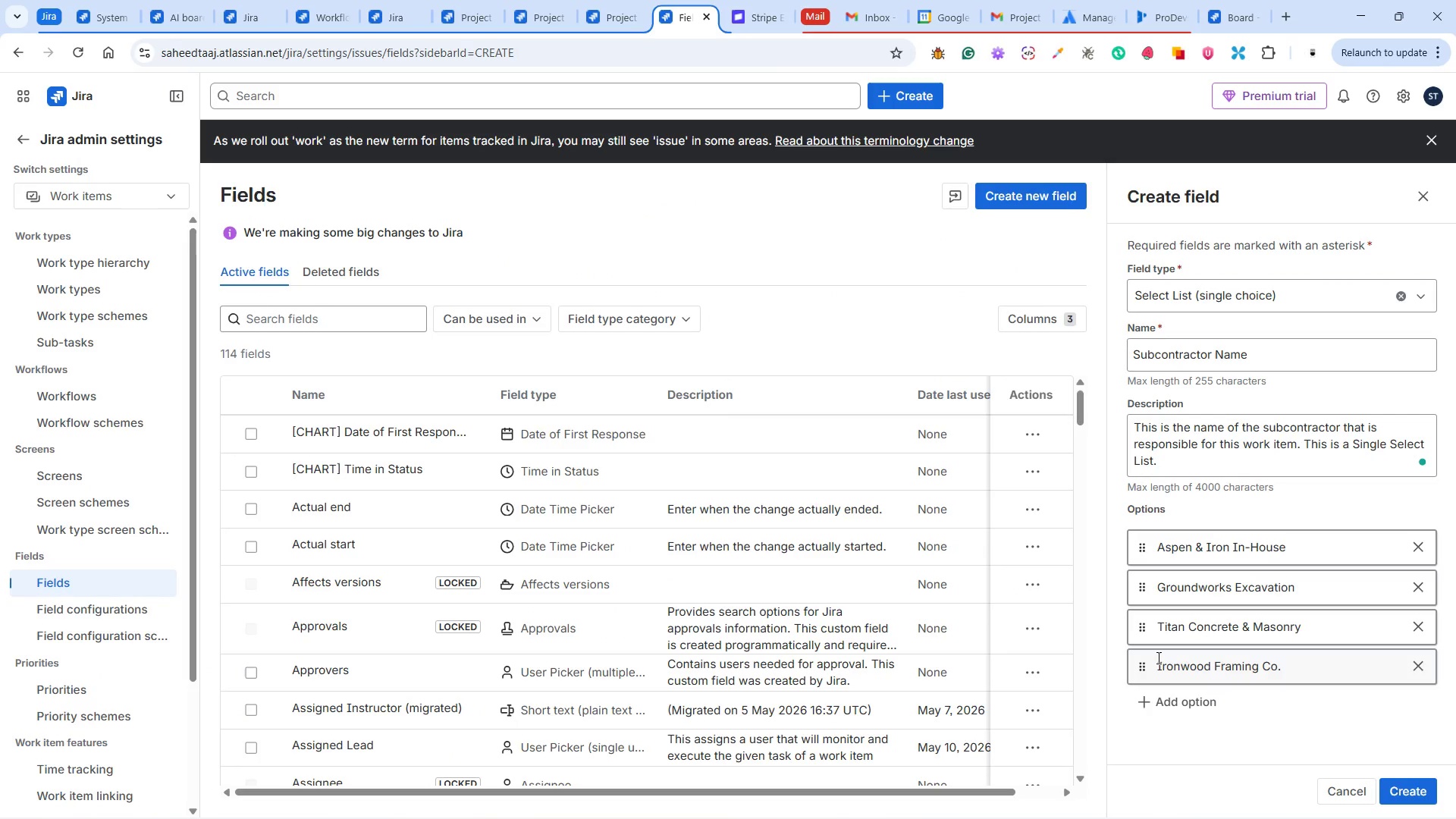 
key(Alt+Tab)
 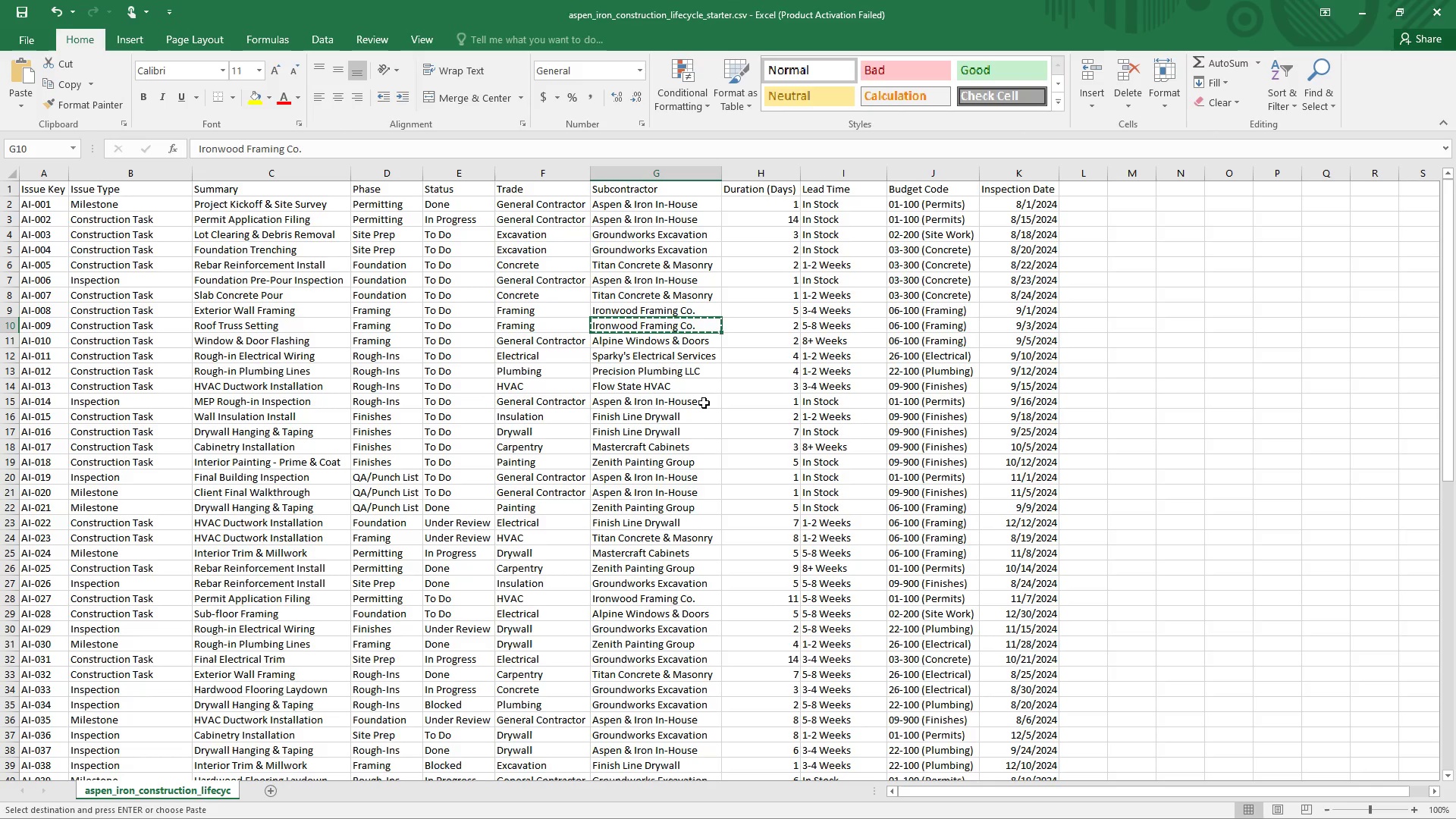 
wait(8.64)
 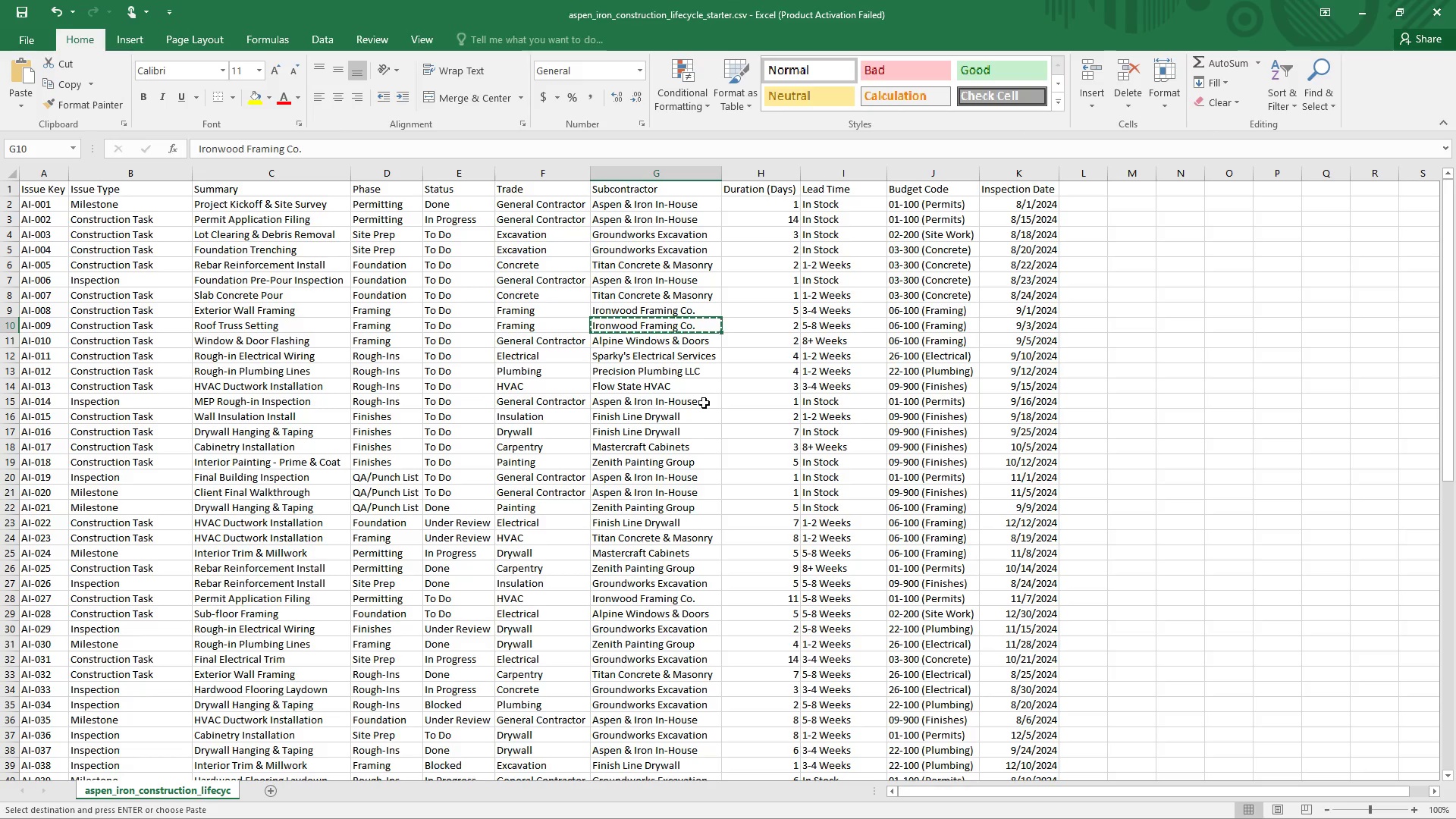 
key(Alt+Tab)
 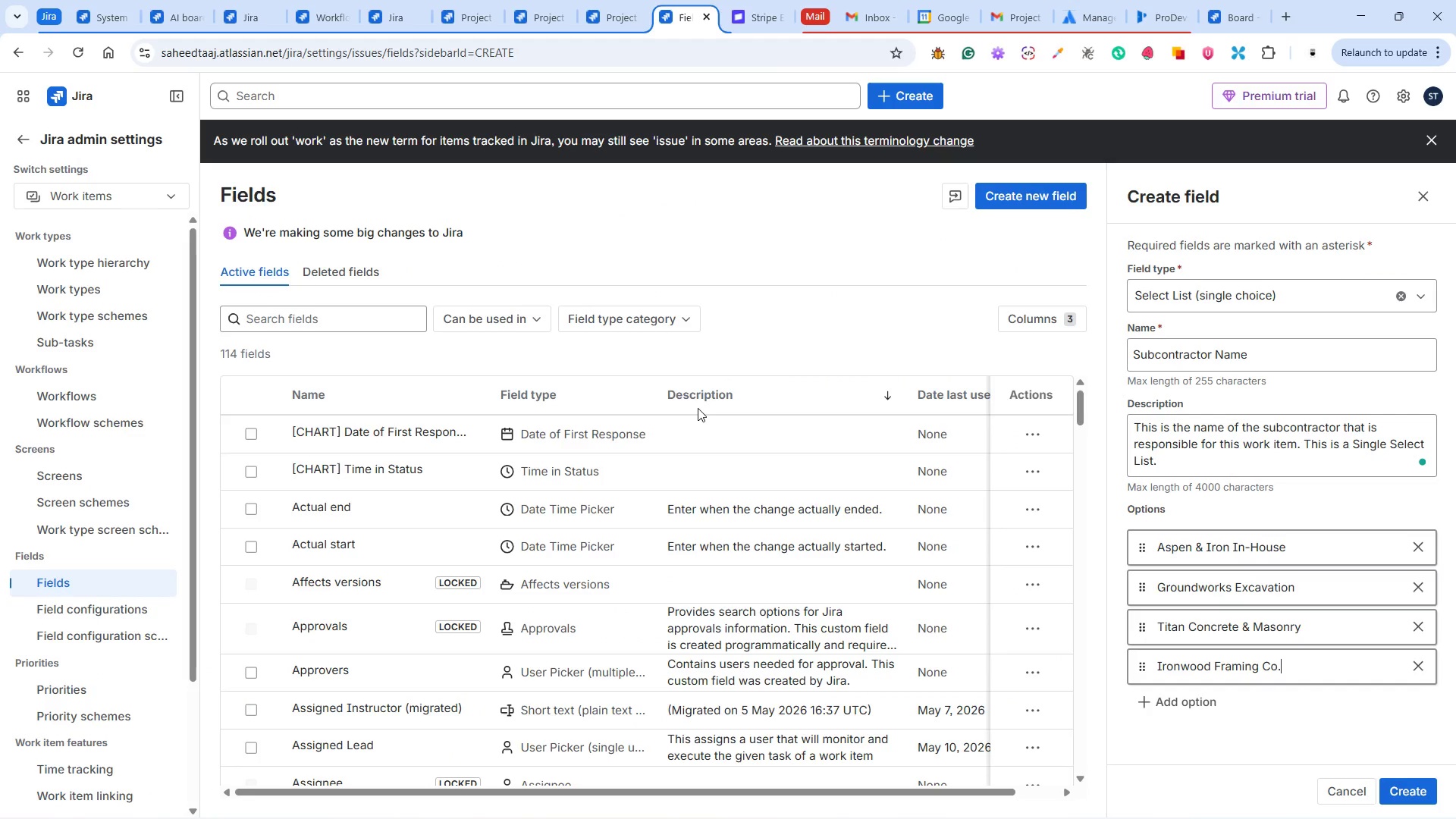 
key(Alt+Tab)
 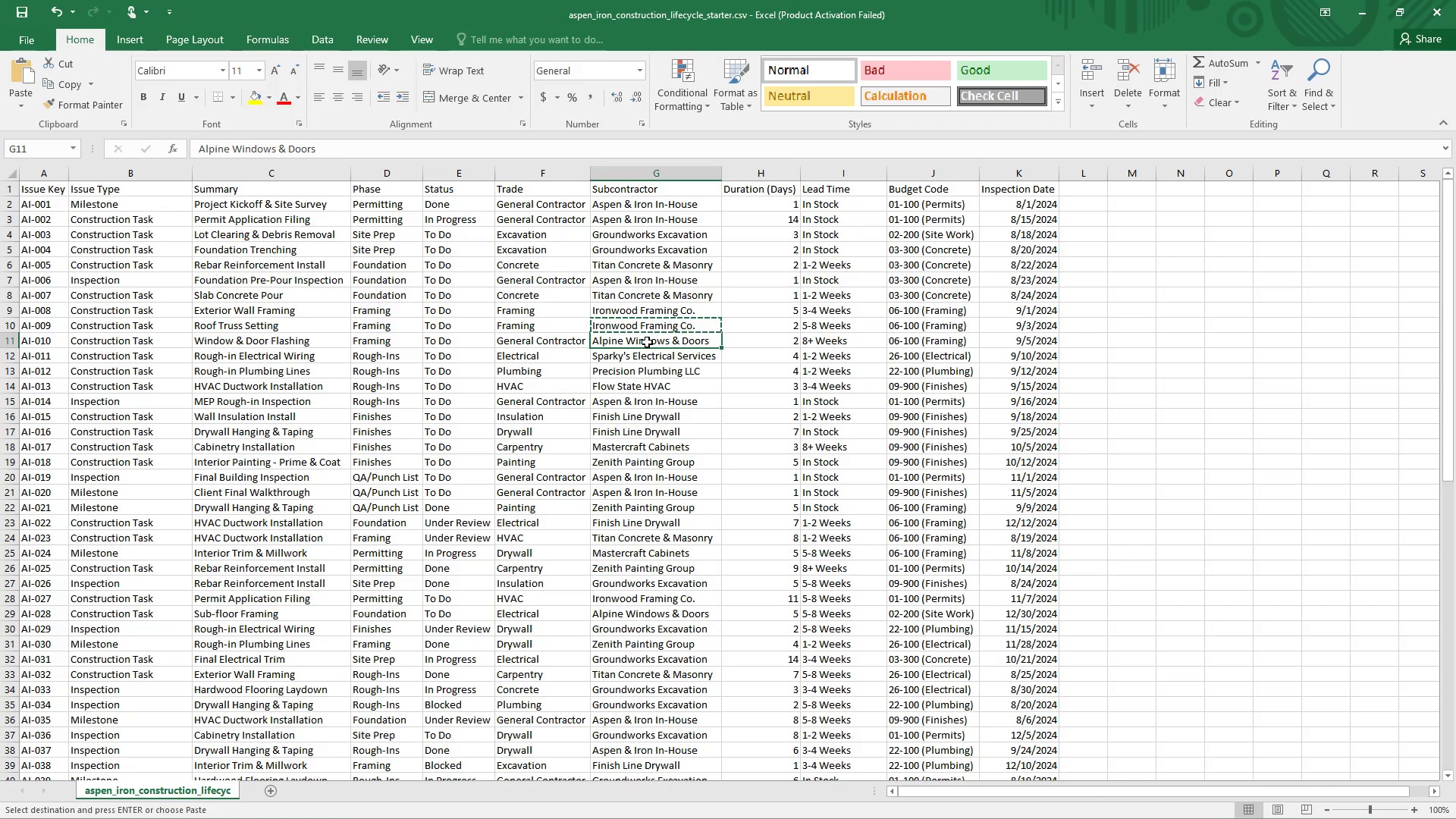 
key(Control+C)
 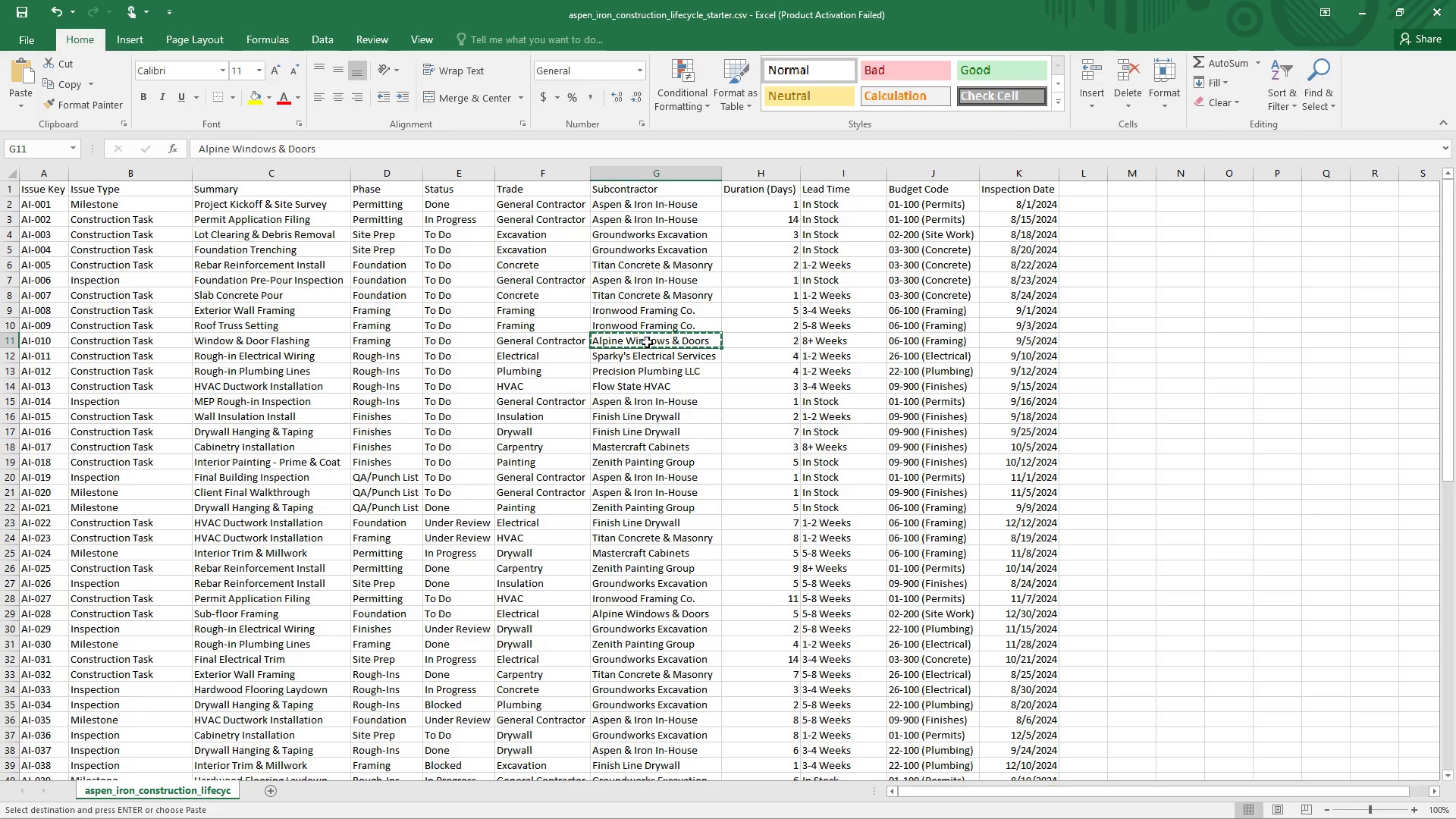 
key(Alt+Tab)
 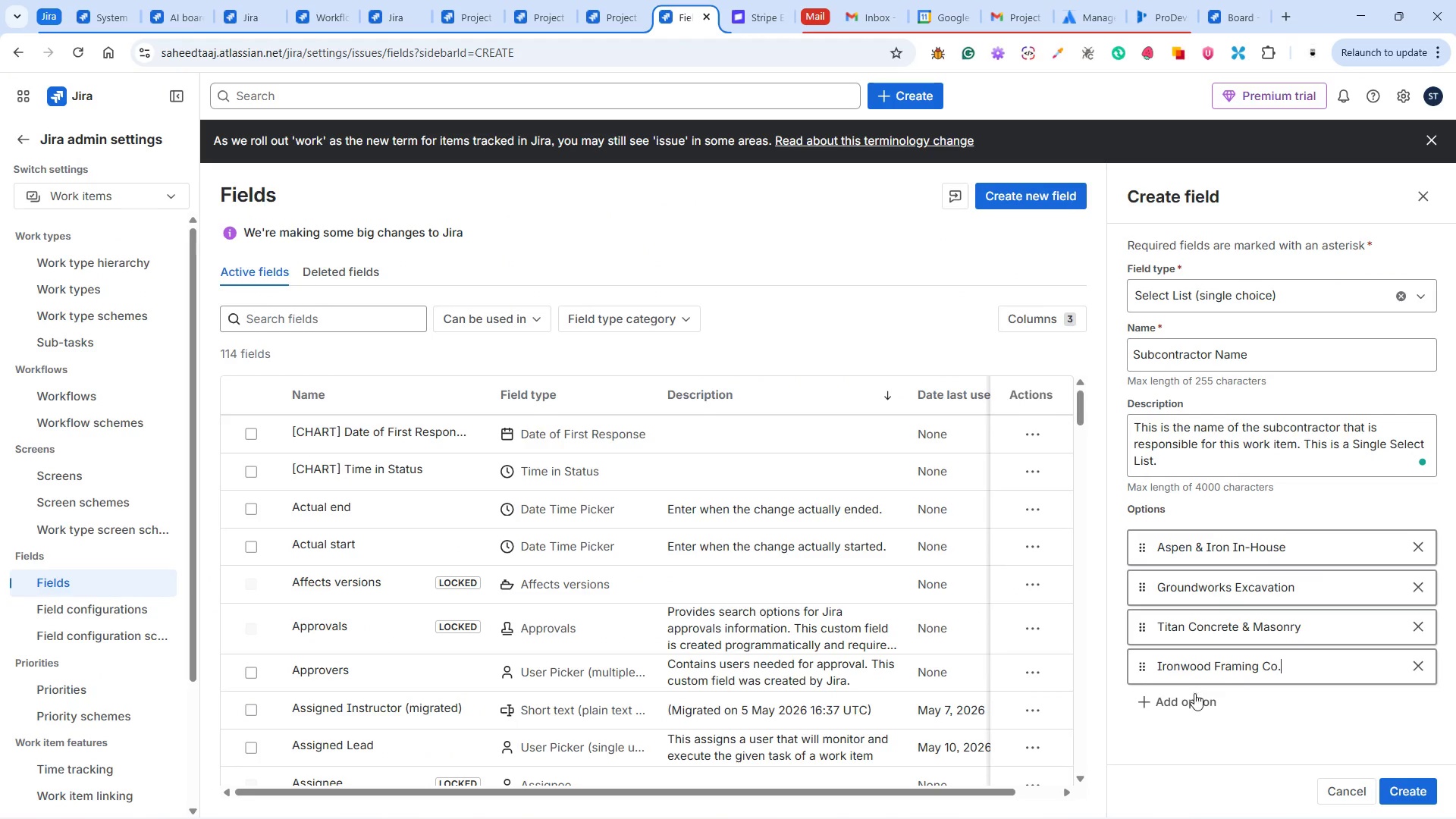 
double_click([1196, 696])
 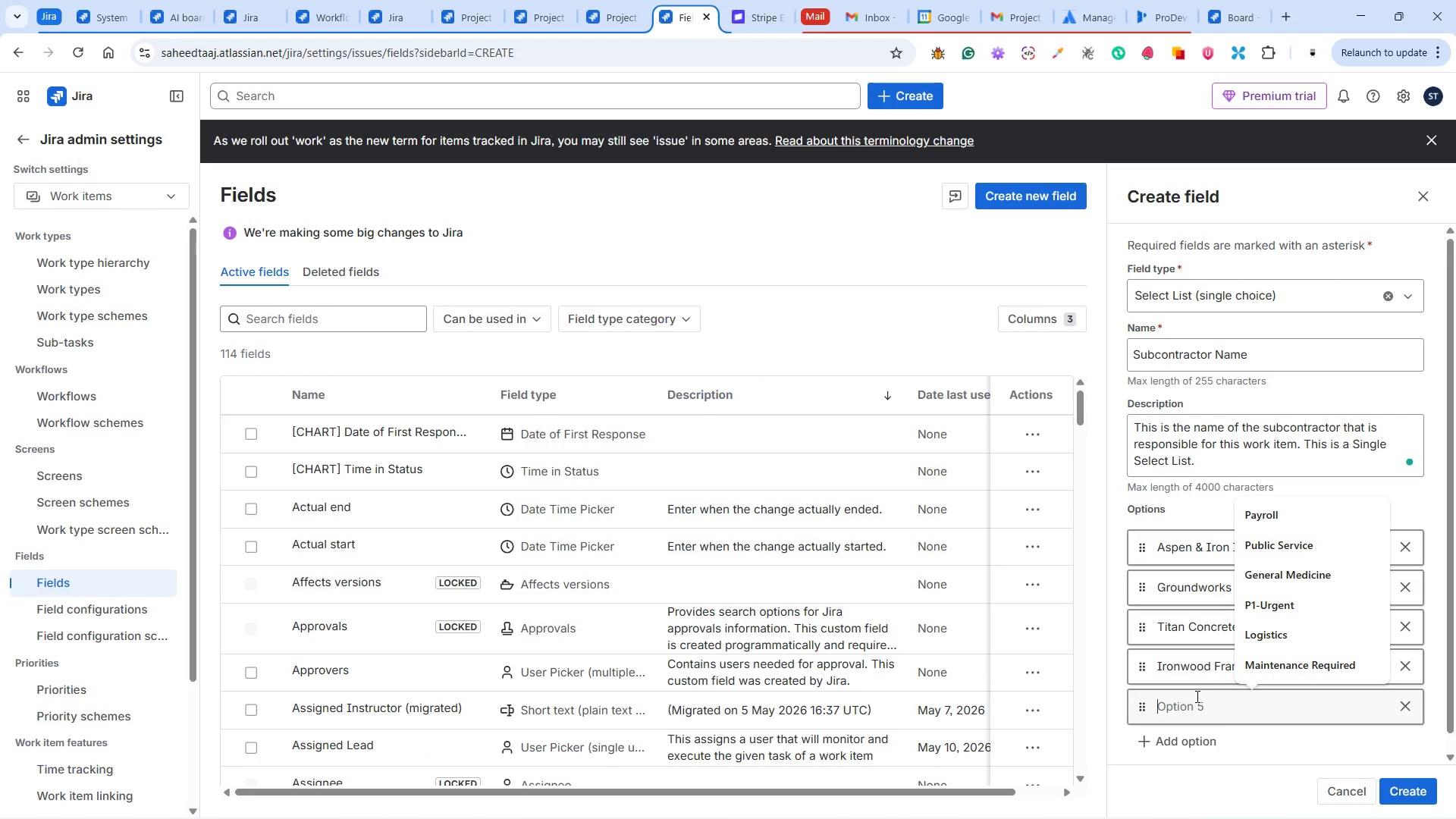 
key(Control+V)
 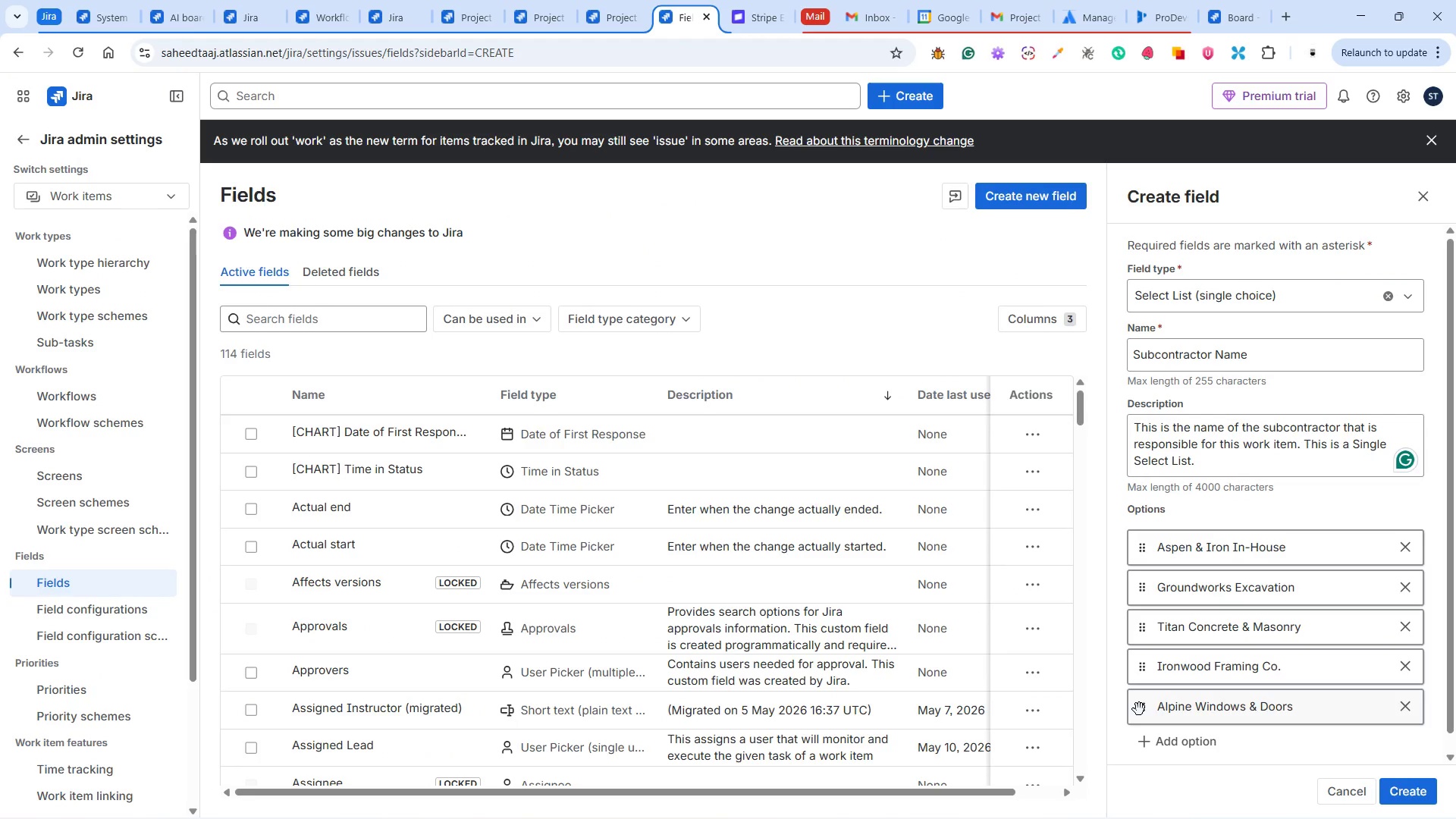 
wait(5.36)
 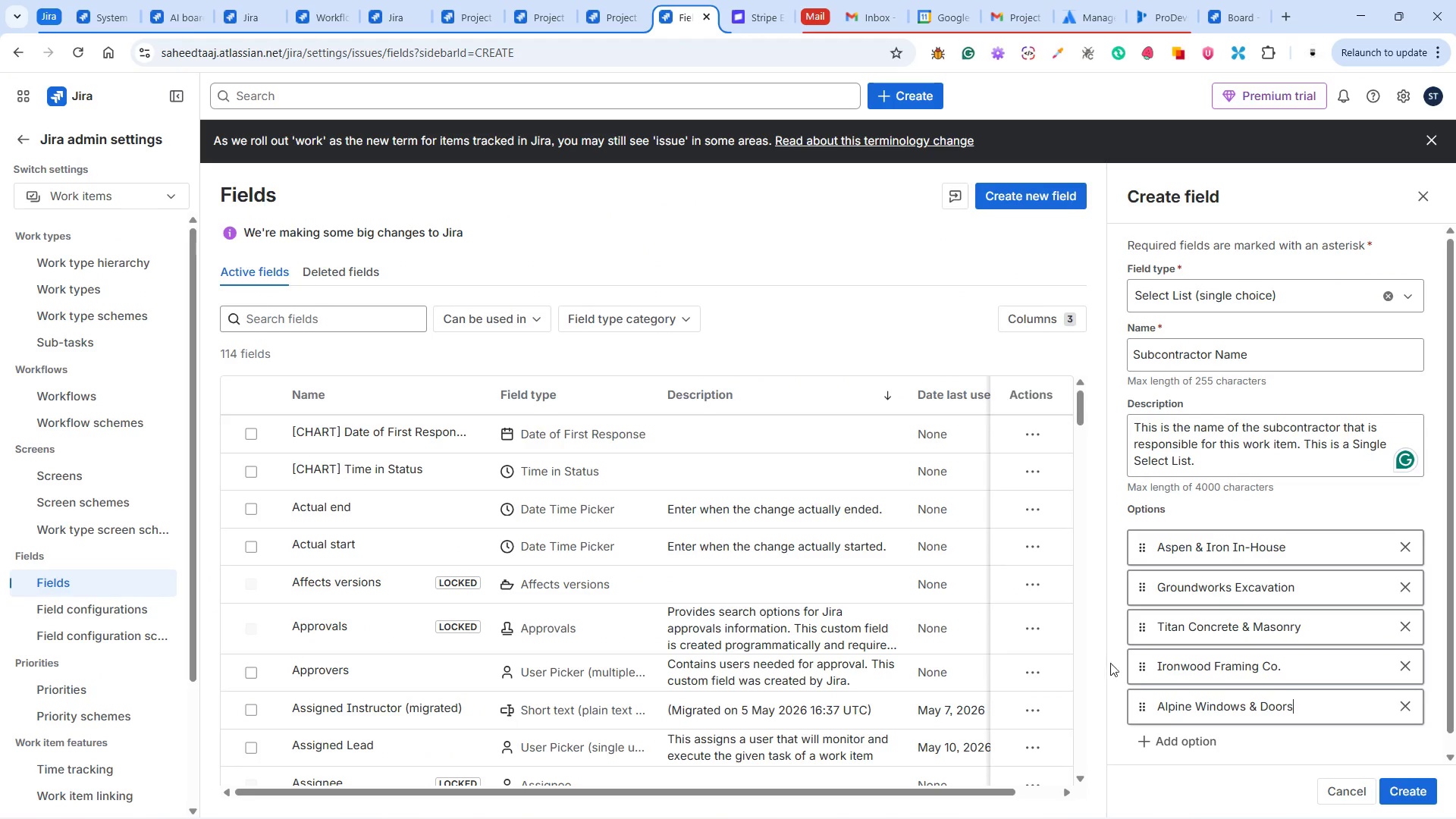 
left_click_drag(start_coordinate=[1139, 715], to_coordinate=[1142, 542])
 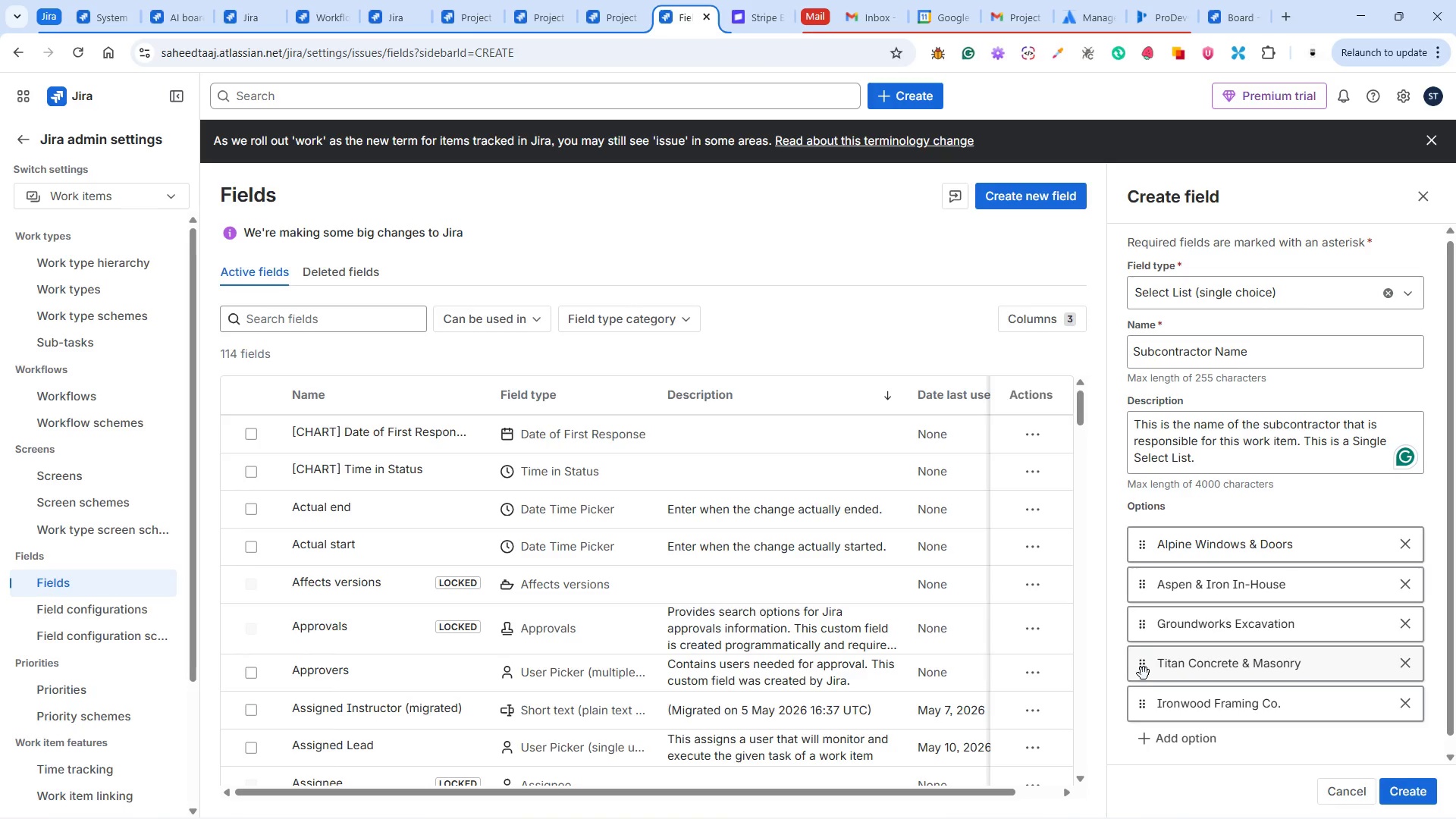 
left_click_drag(start_coordinate=[1144, 703], to_coordinate=[1140, 646])
 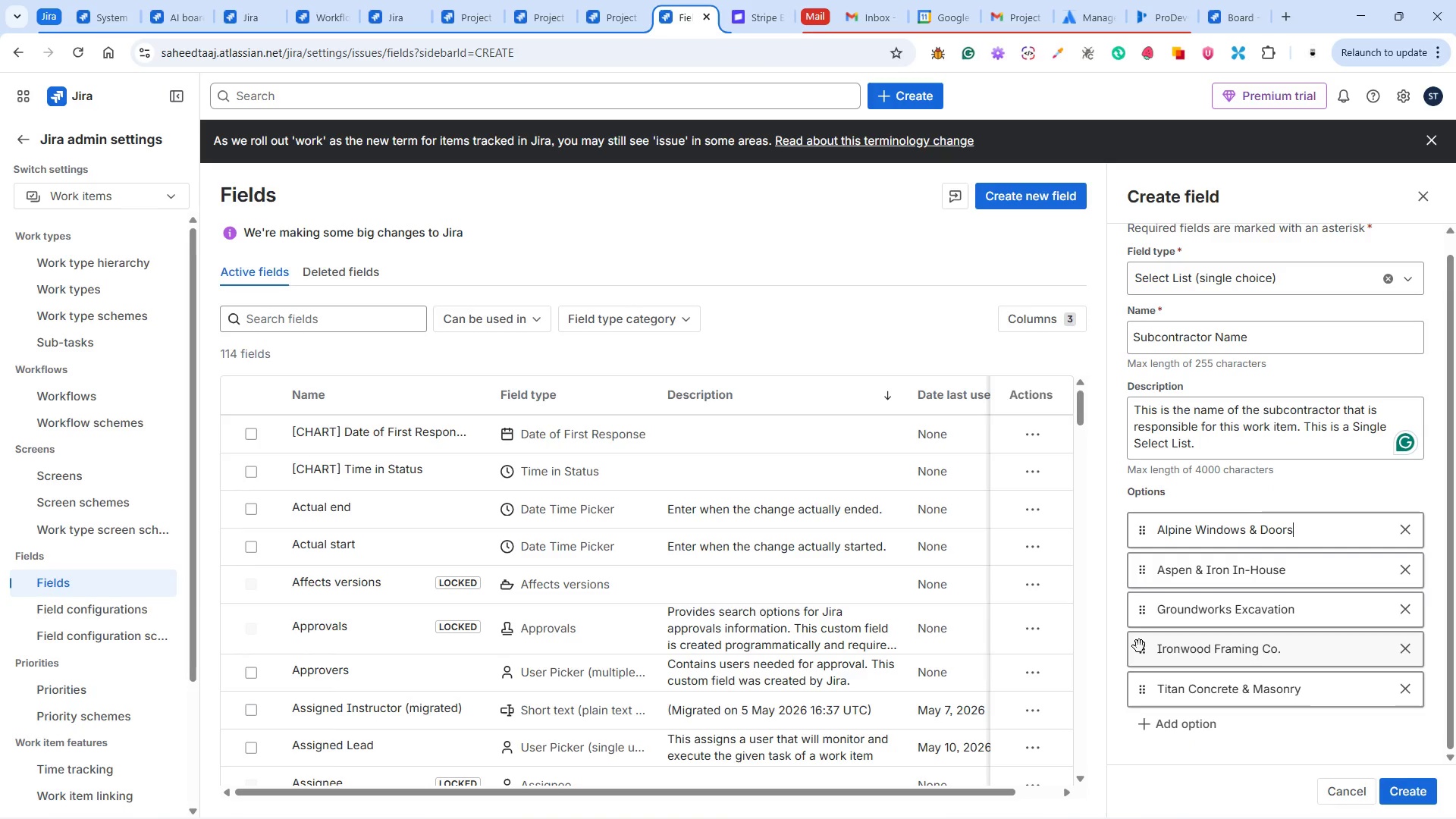 
key(Alt+Tab)
 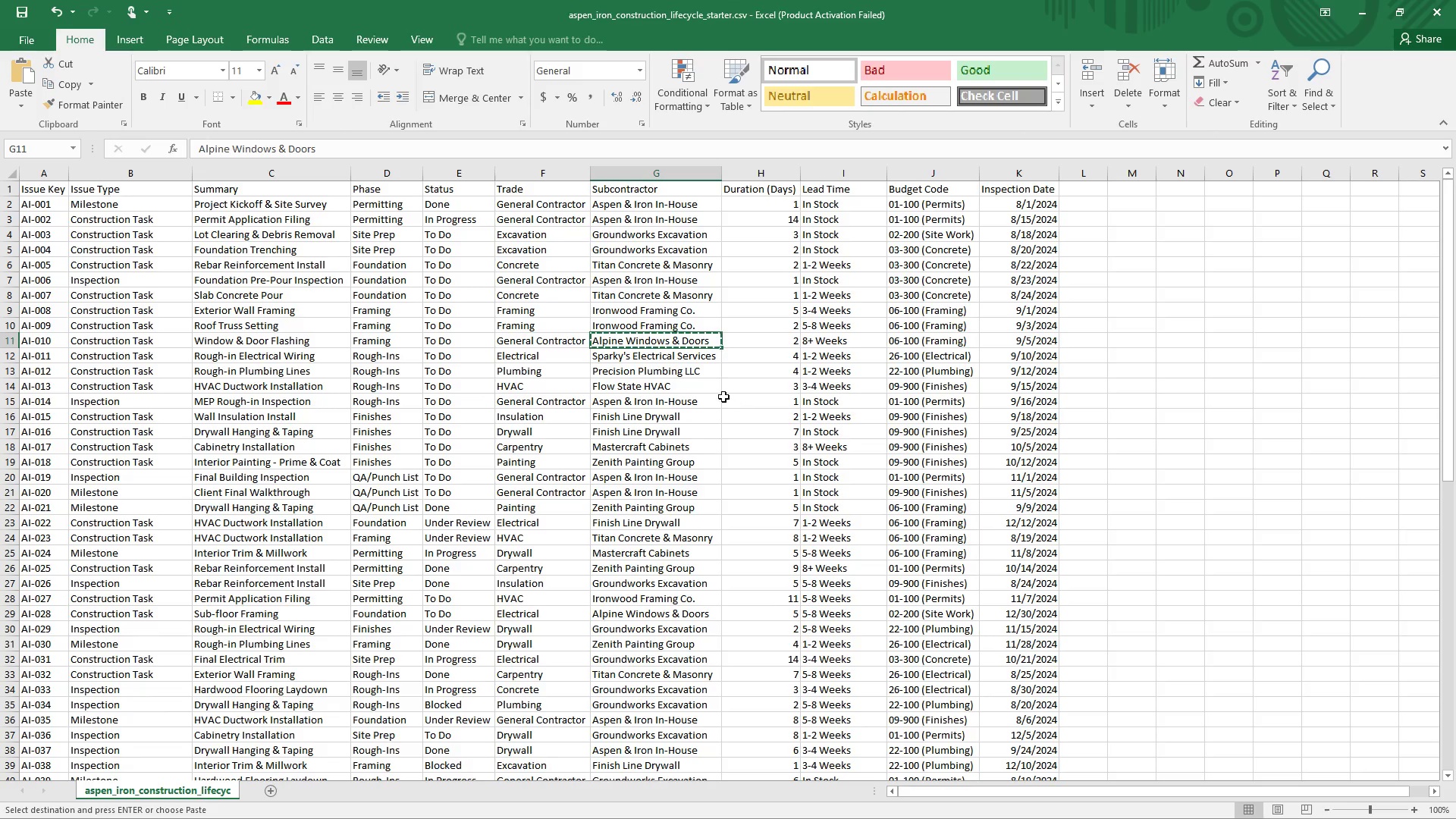 
left_click([699, 355])
 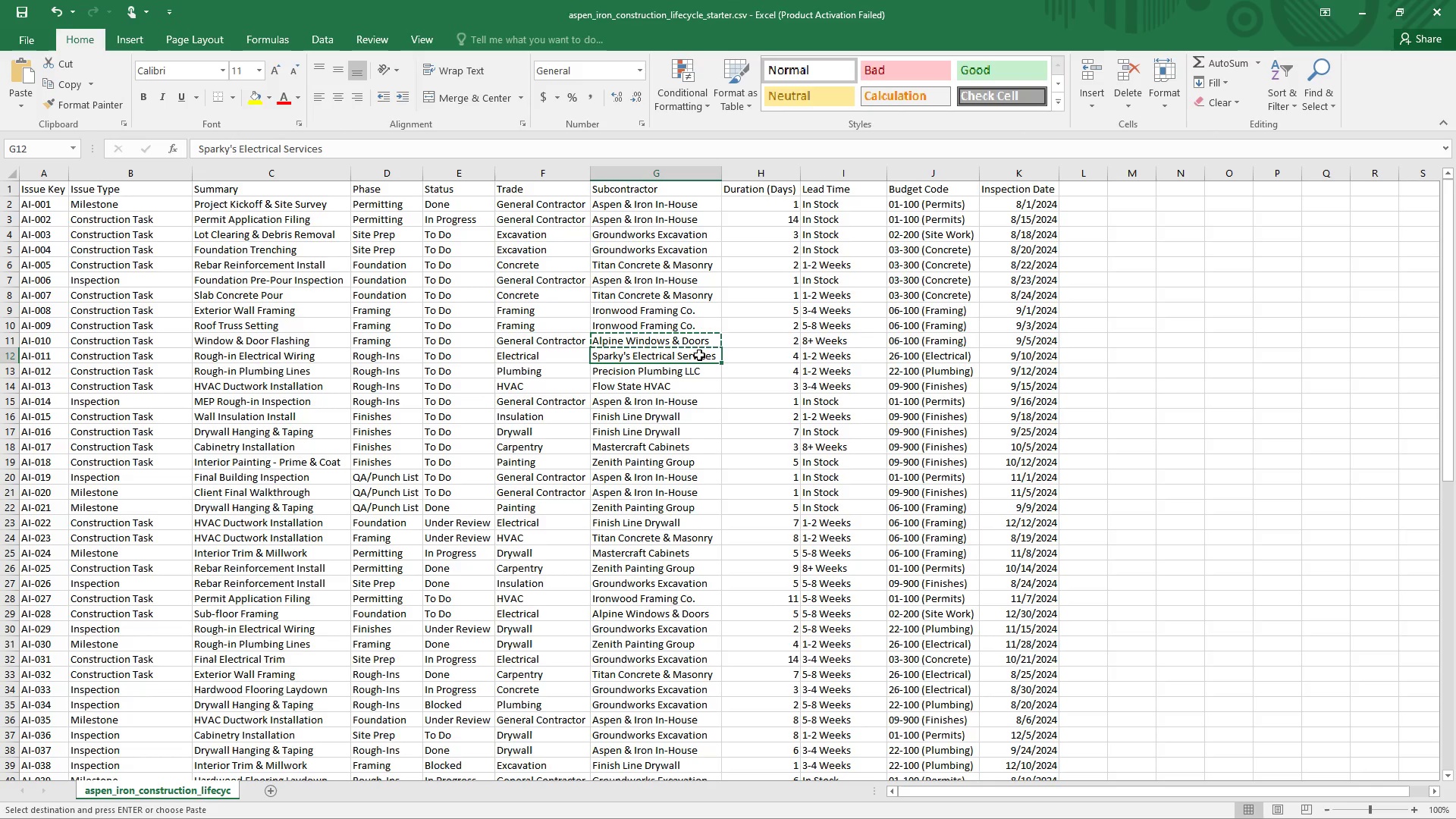 
key(Control+C)
 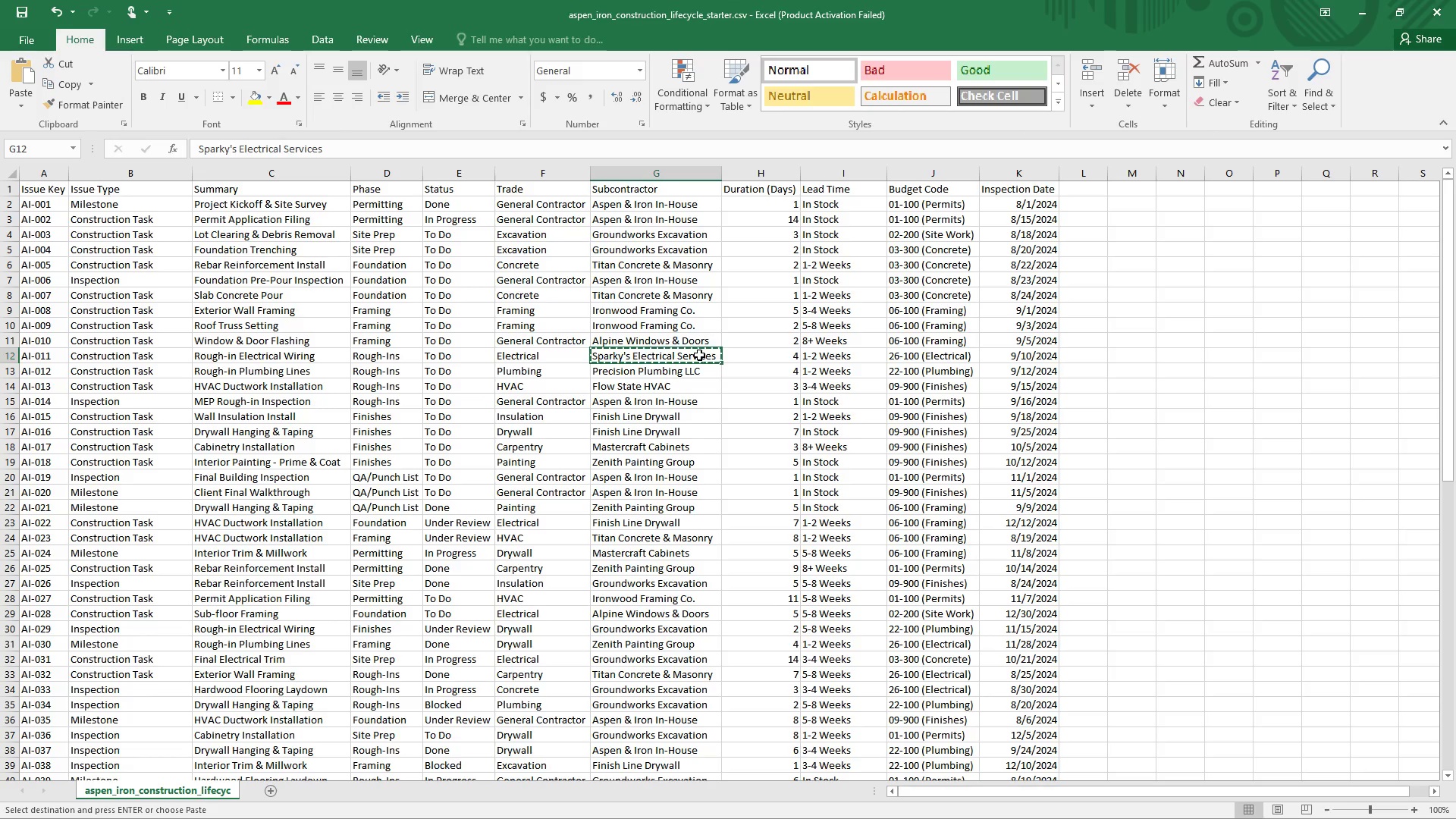 
key(Alt+Tab)
 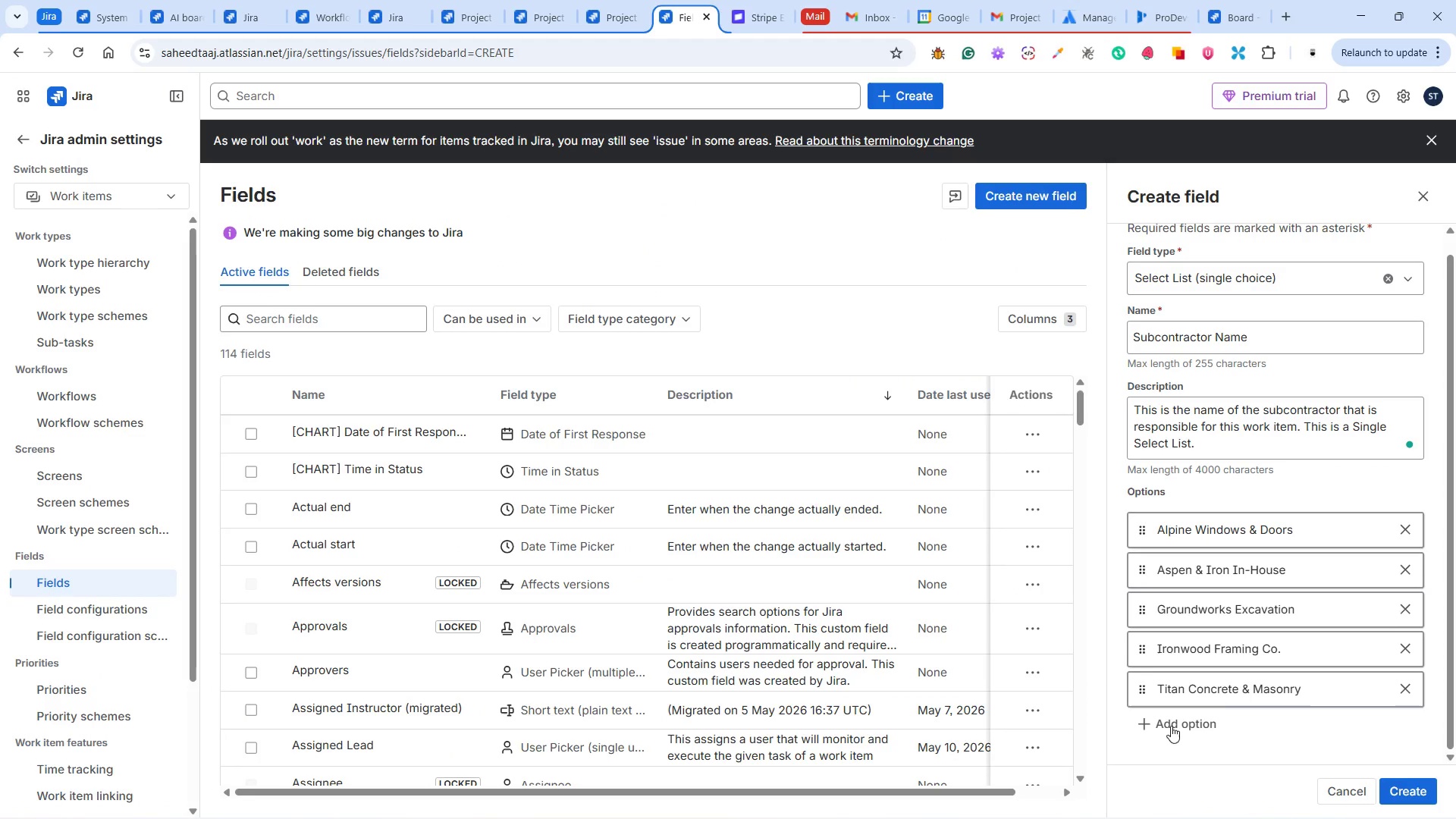 
left_click([1168, 722])
 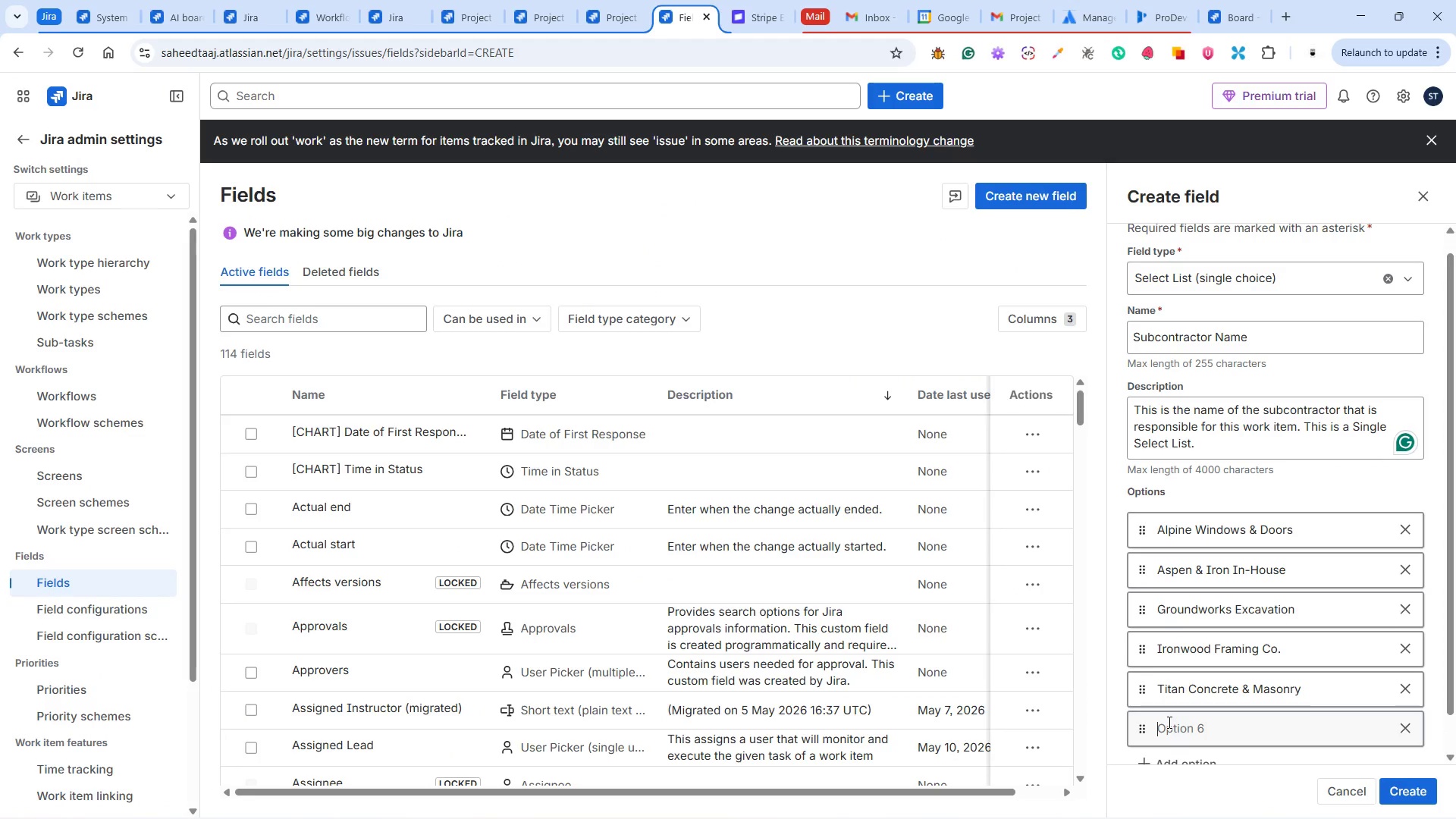 
left_click([1168, 722])
 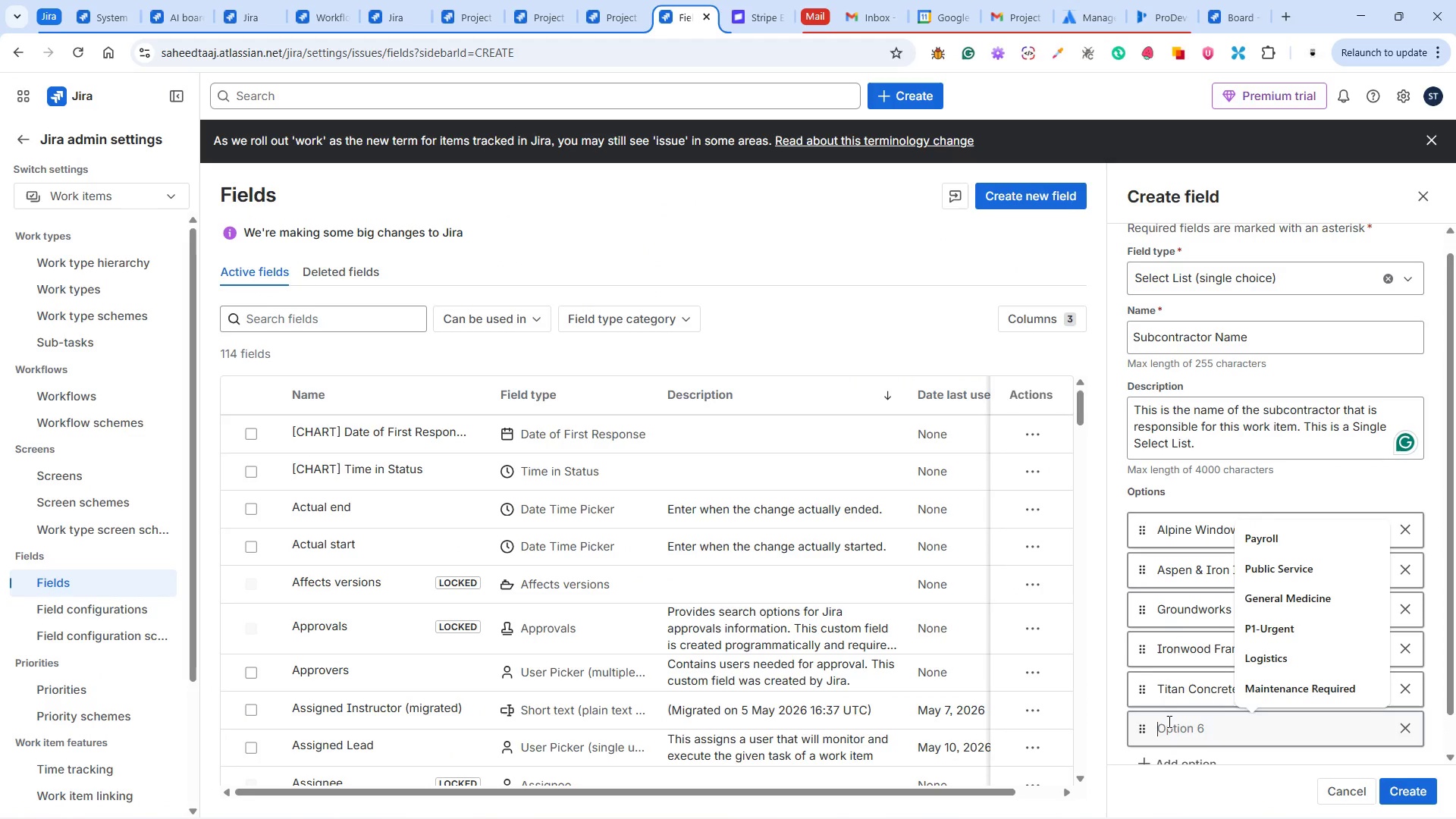 
key(Control+V)
 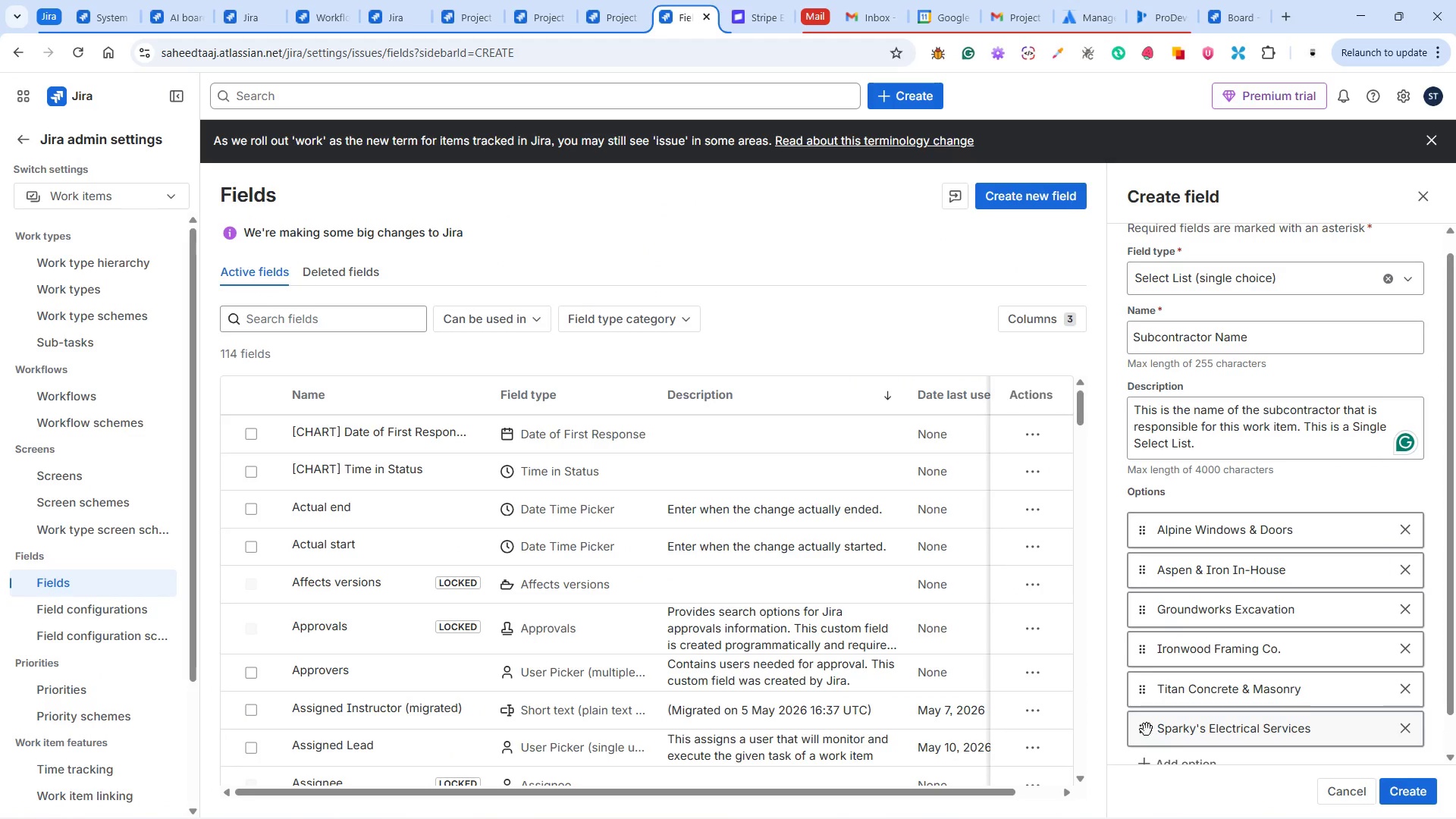 
left_click_drag(start_coordinate=[1144, 729], to_coordinate=[1139, 688])
 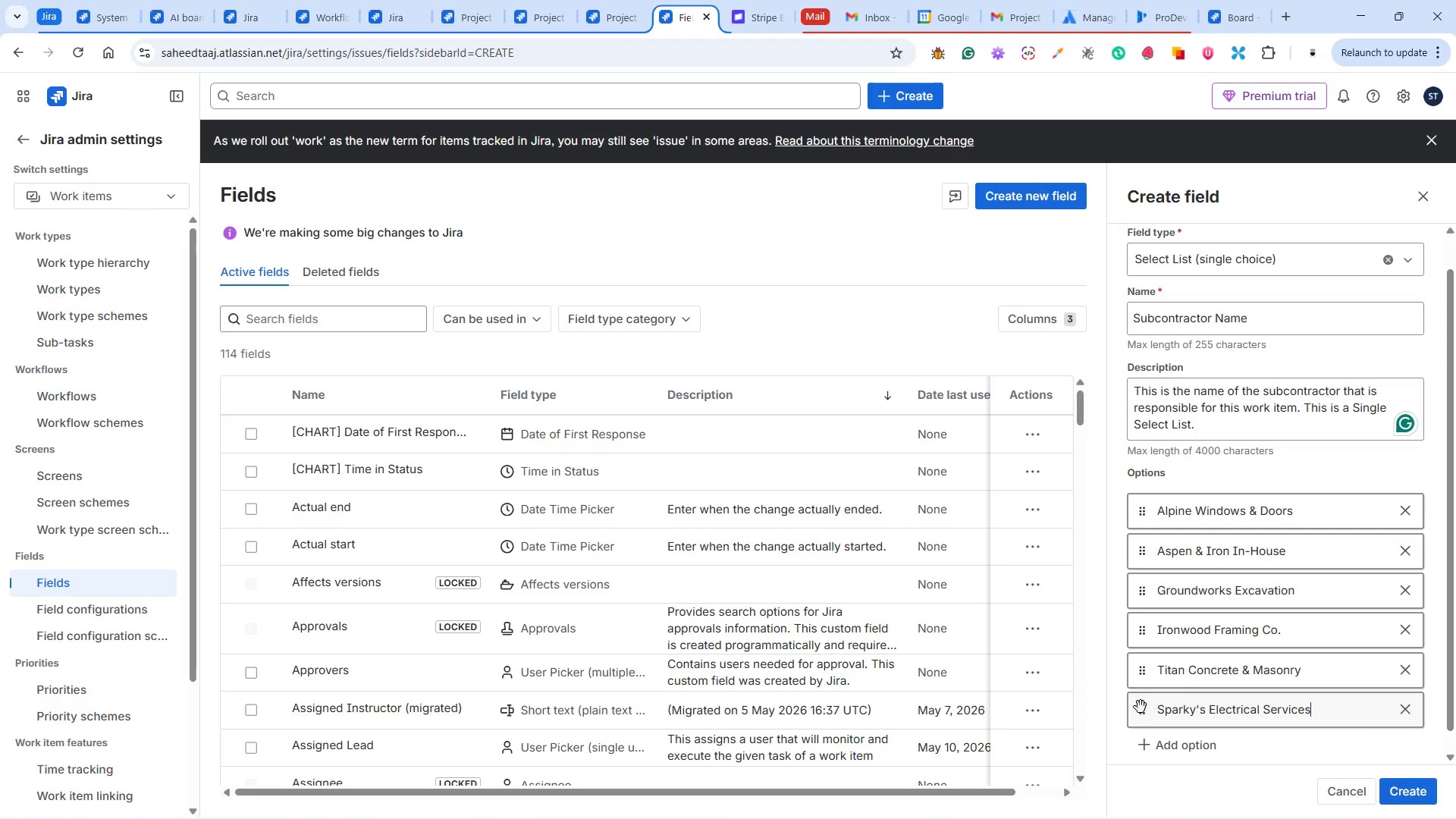 
left_click_drag(start_coordinate=[1141, 707], to_coordinate=[1135, 640])
 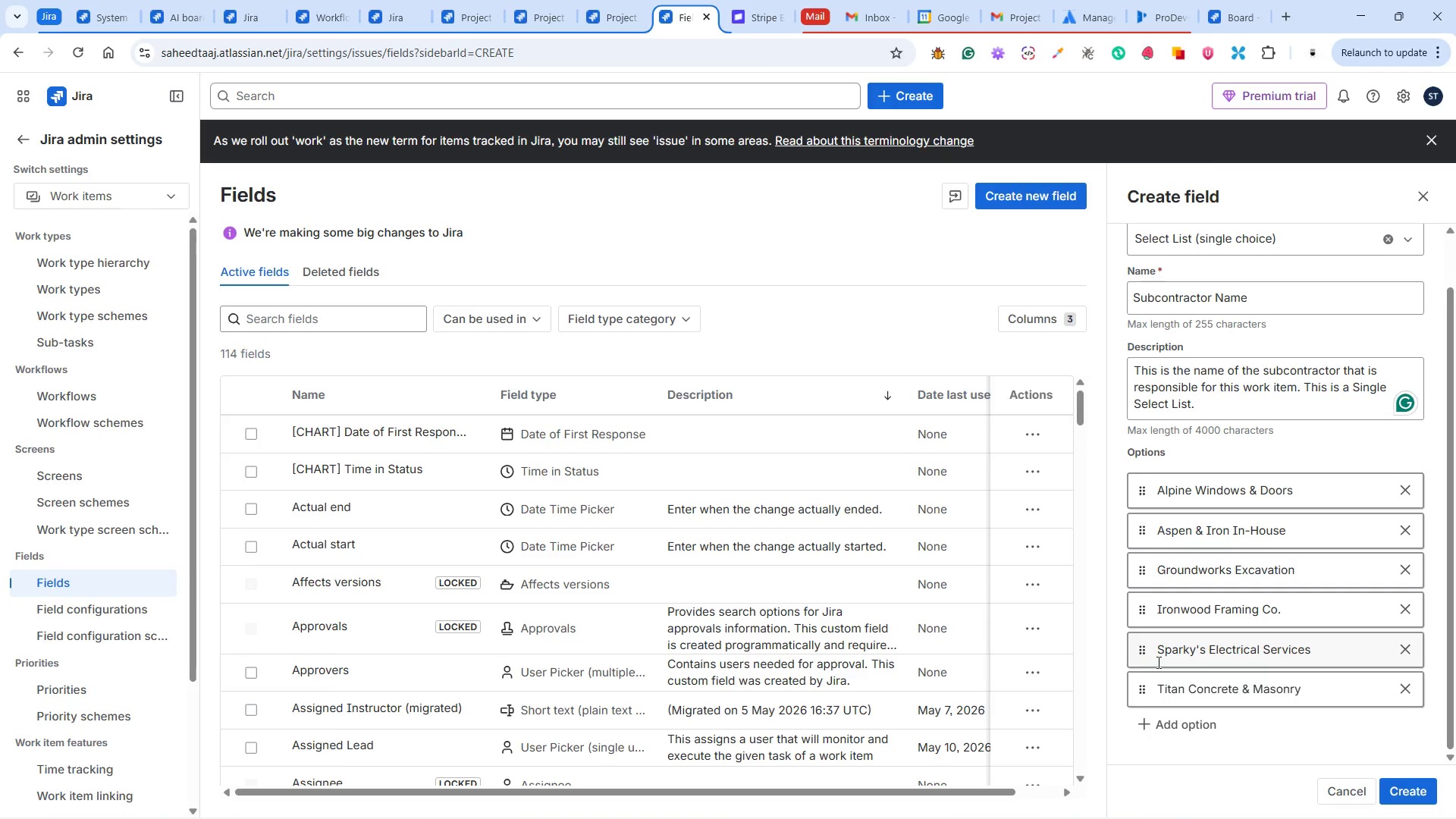 
wait(19.86)
 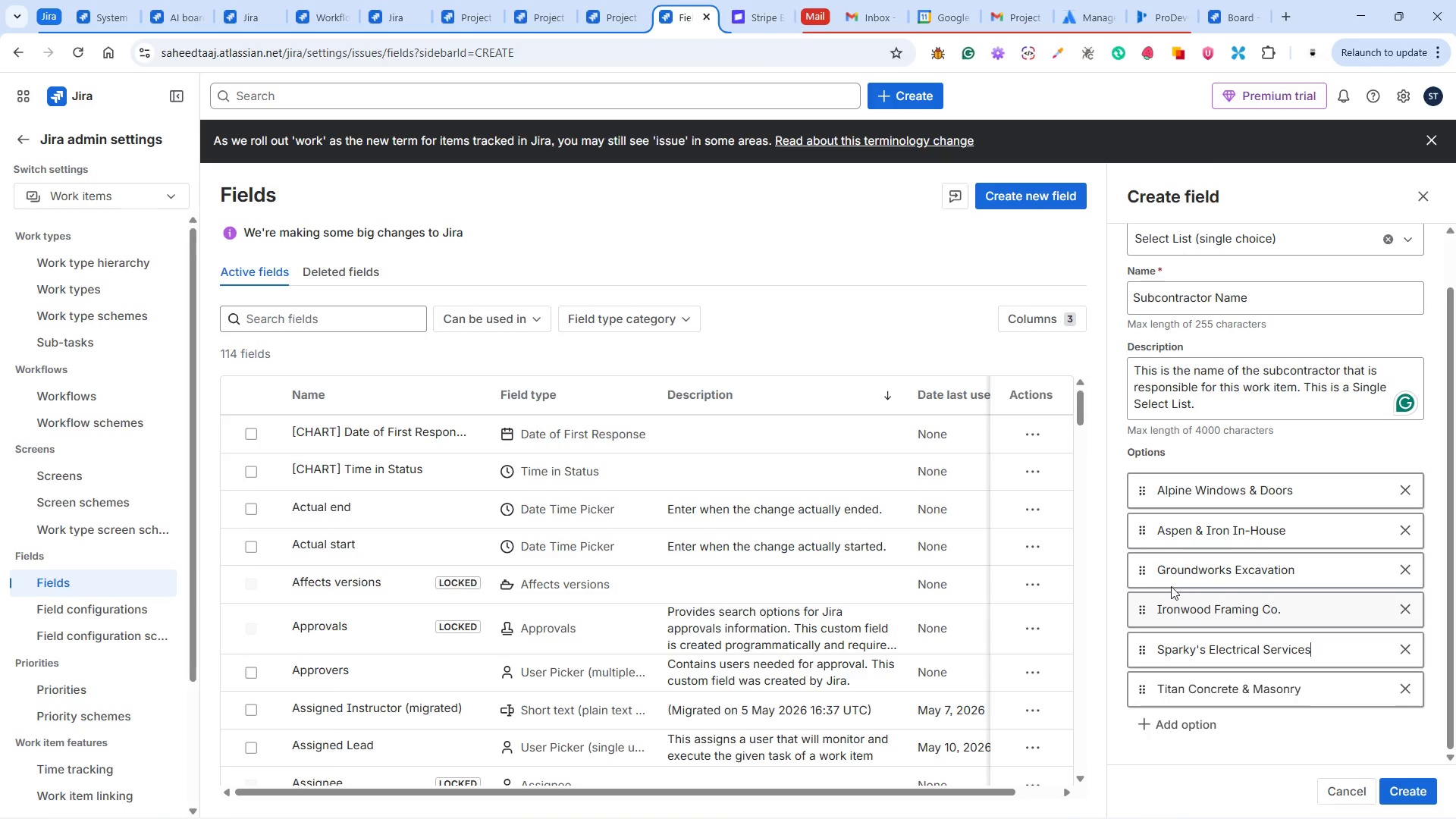 
key(Alt+Tab)
 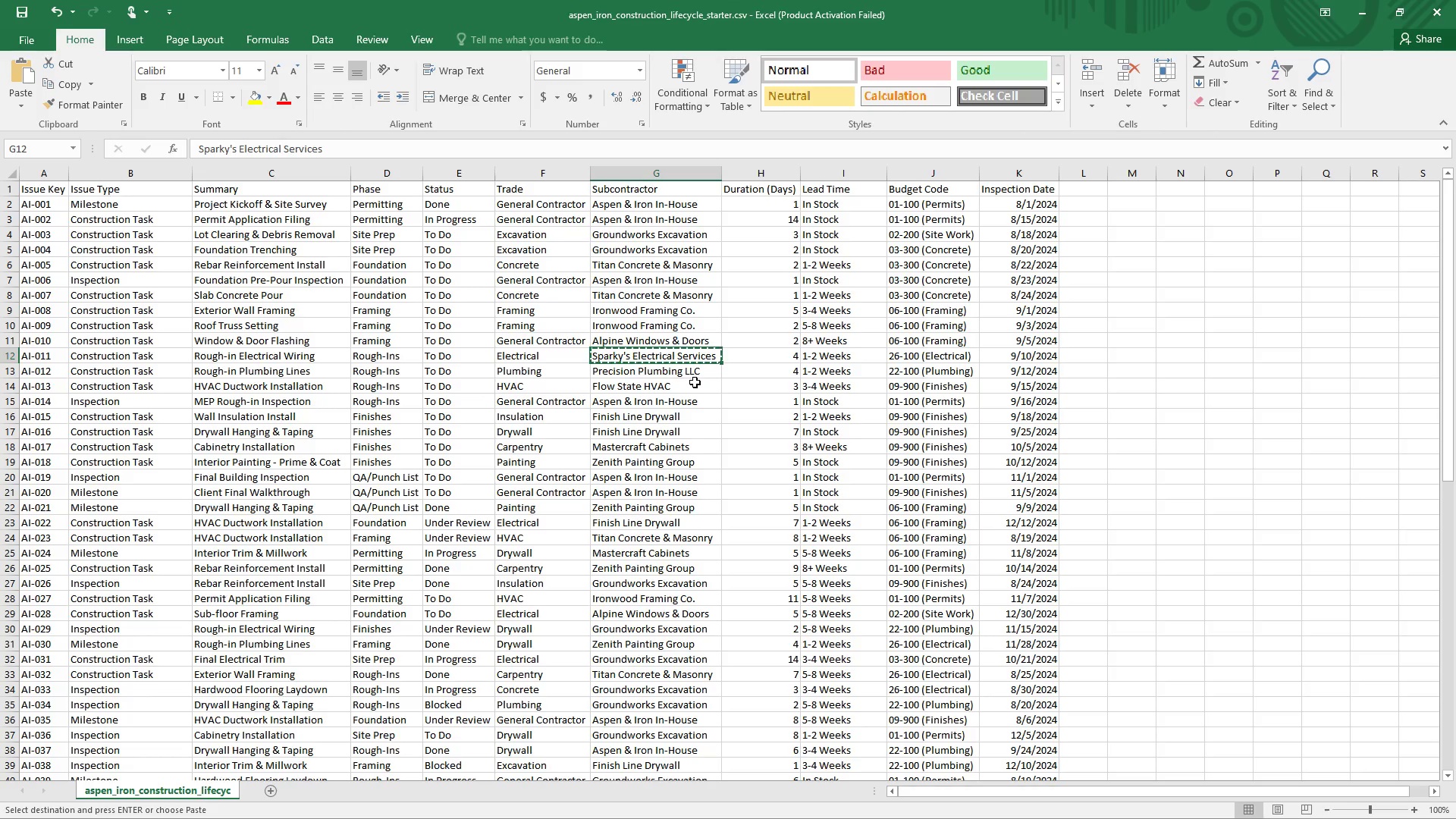 
left_click([692, 372])
 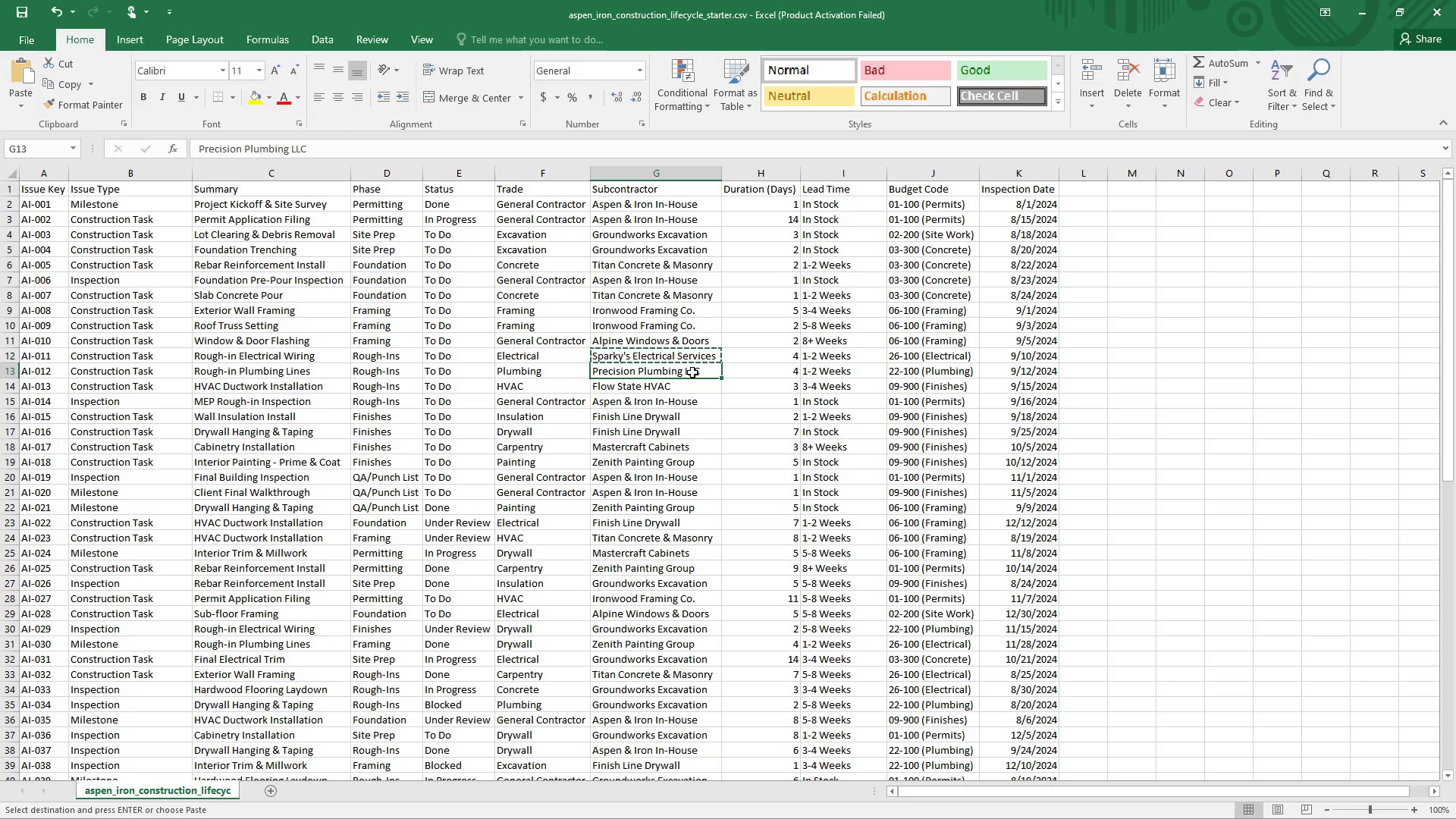 
key(Control+C)
 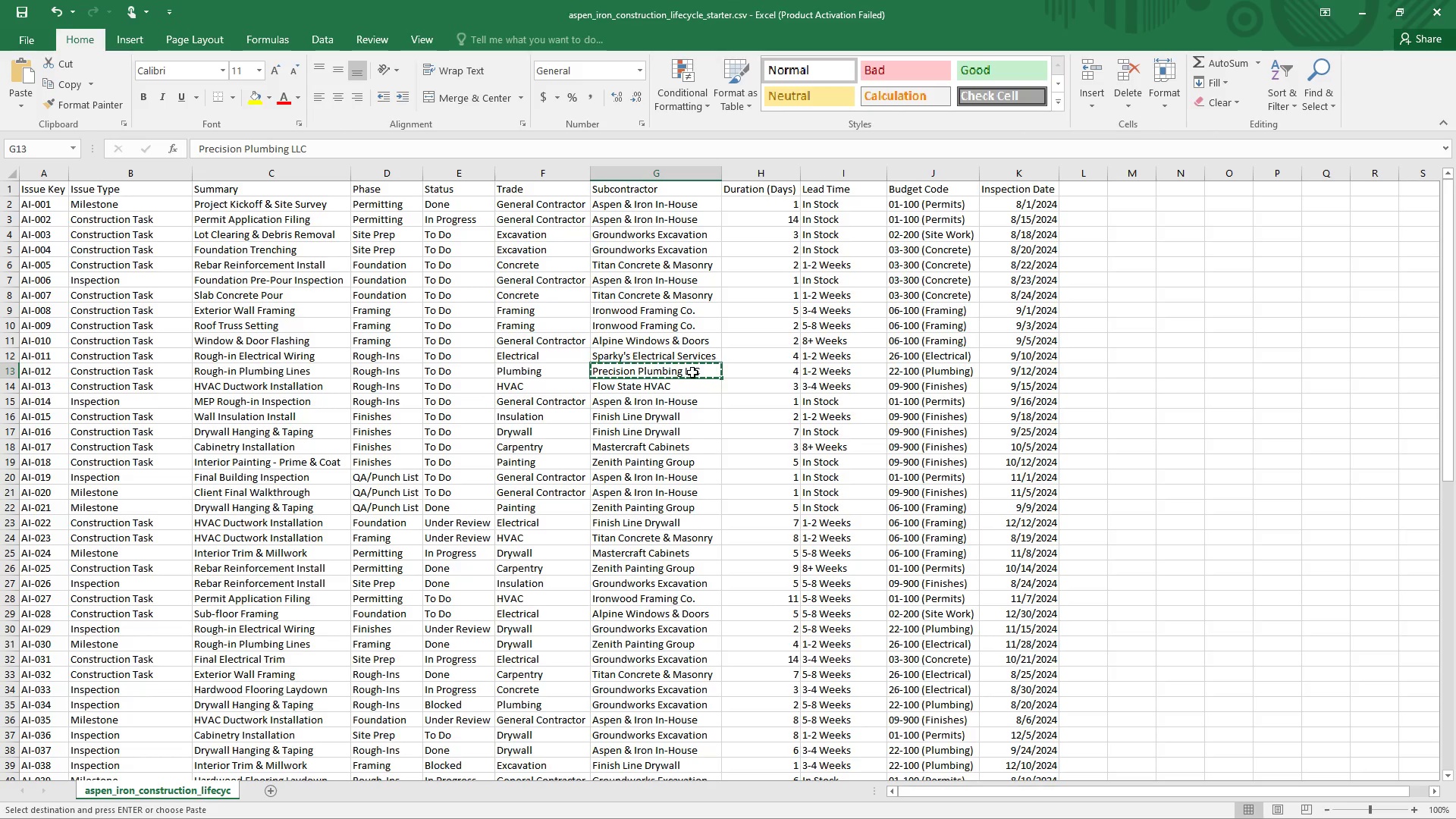 
key(Alt+Tab)
 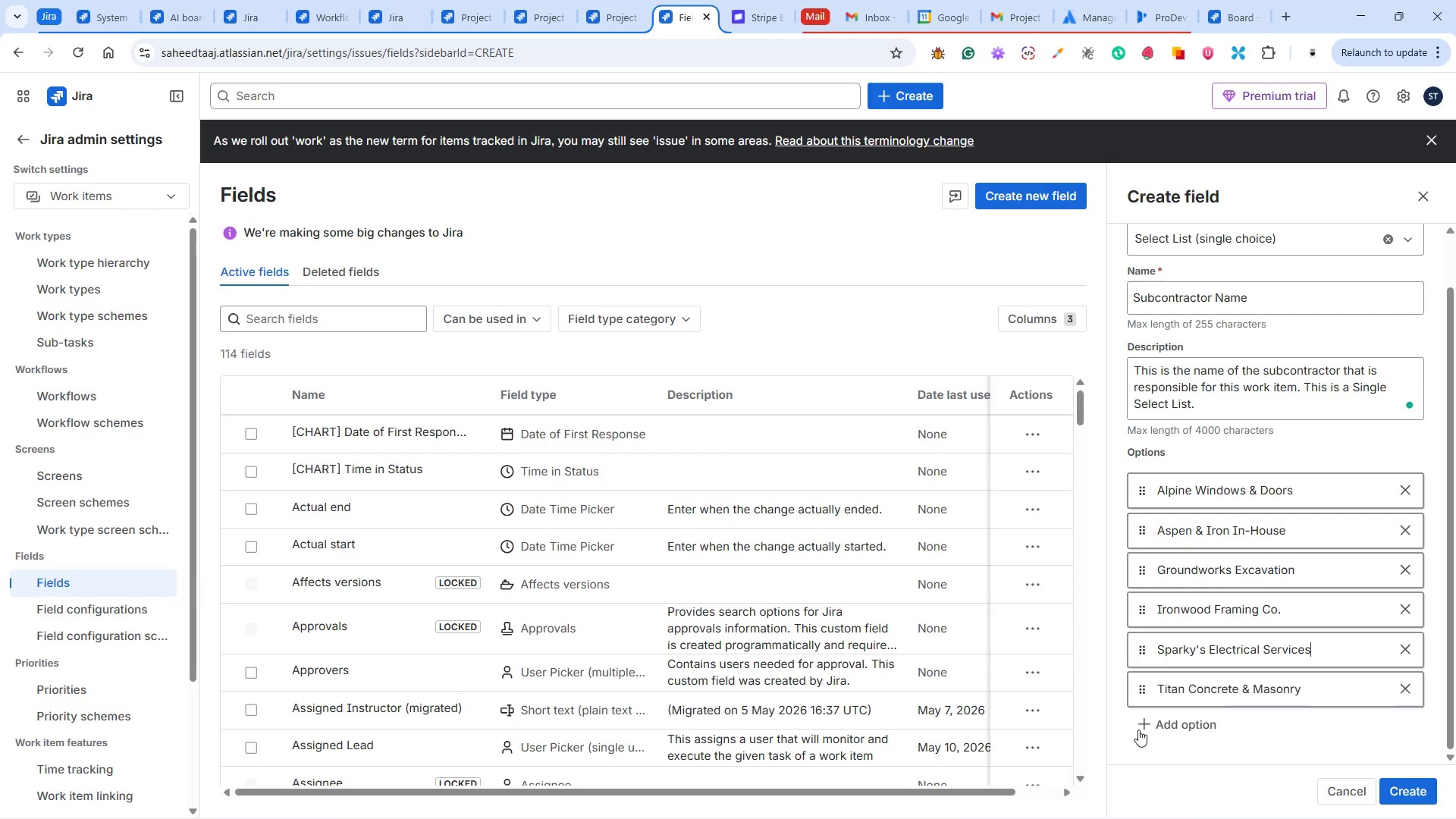 
left_click([1163, 730])
 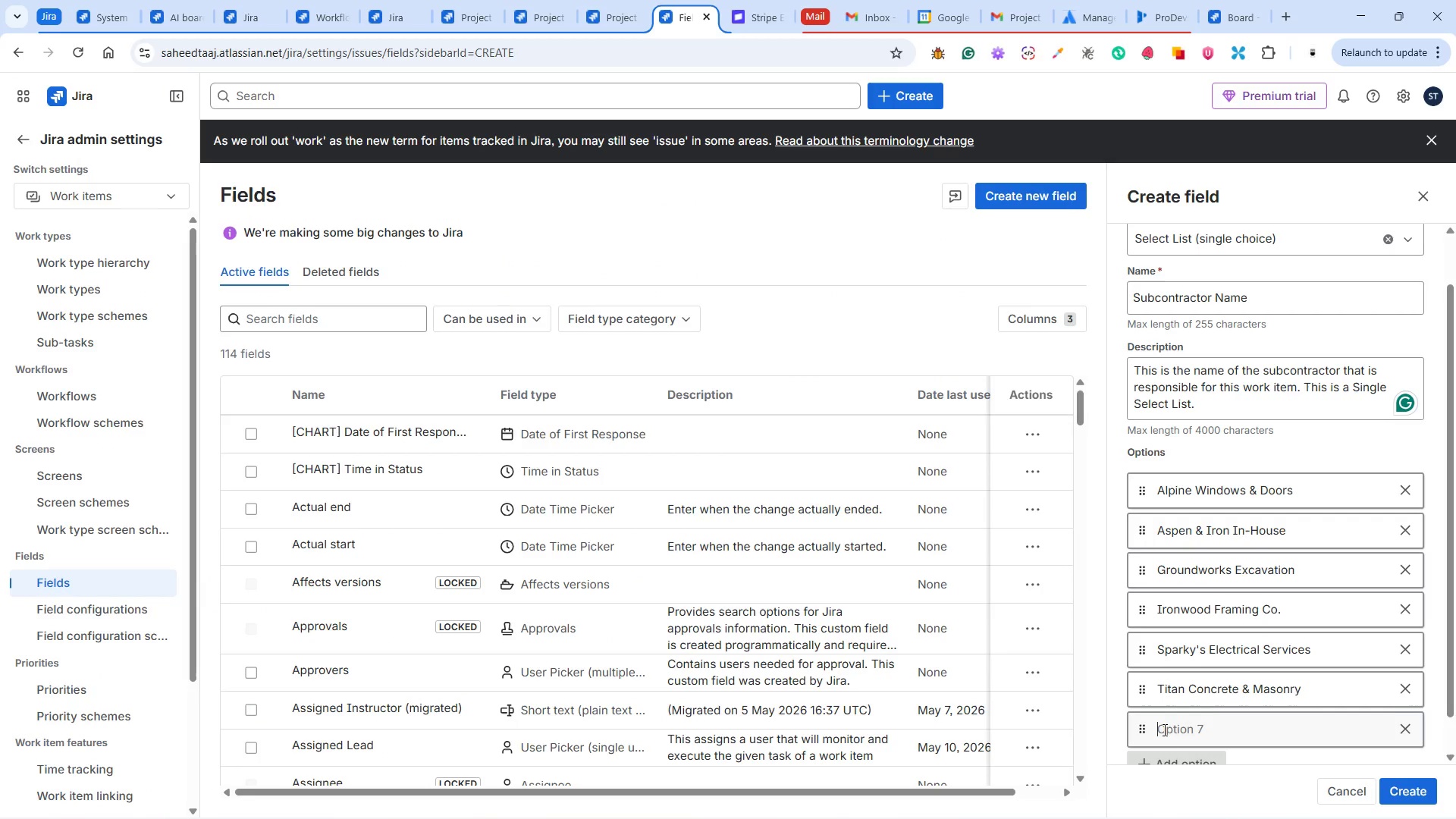 
key(Control+V)
 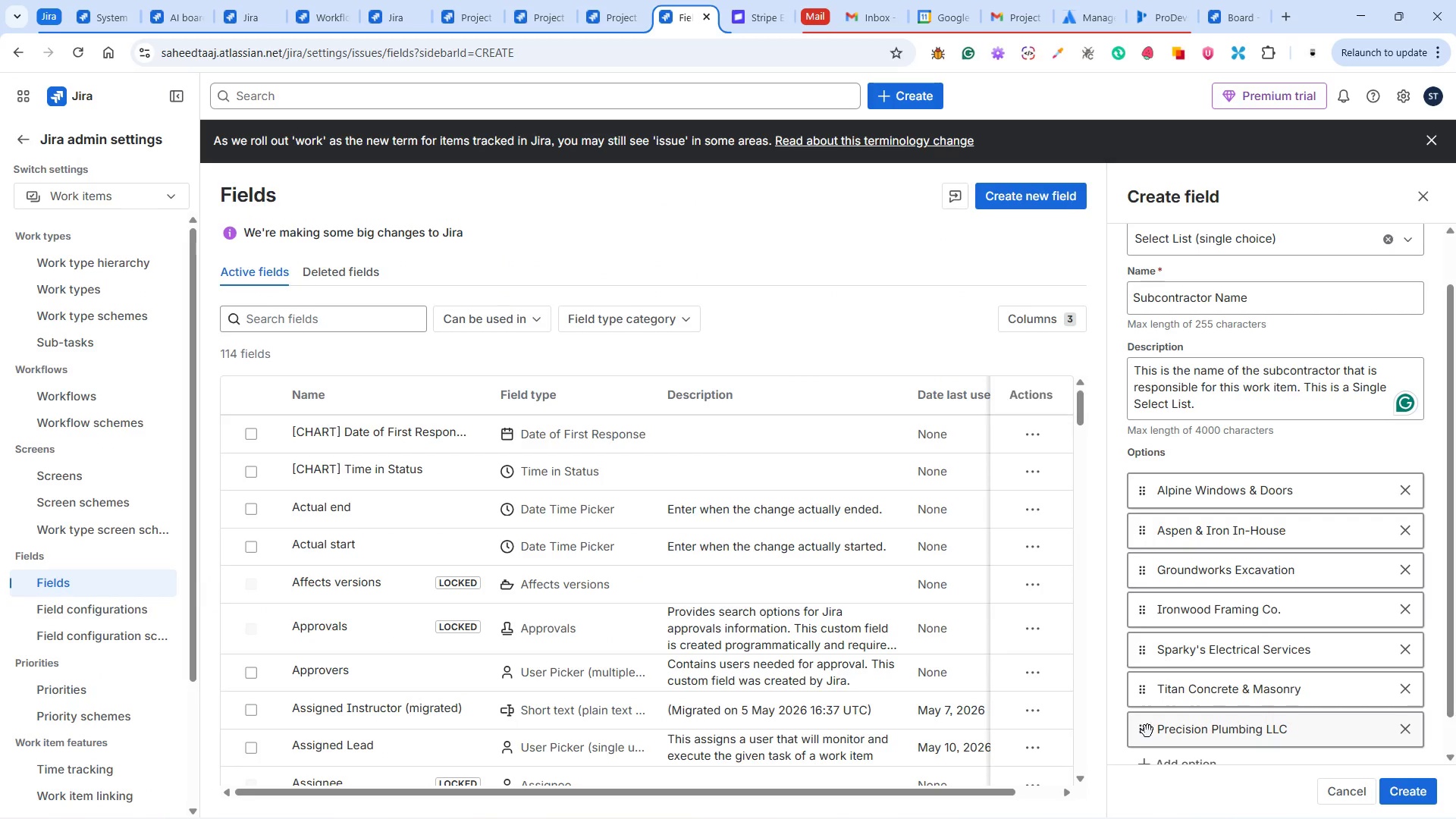 
left_click_drag(start_coordinate=[1147, 731], to_coordinate=[1144, 635])
 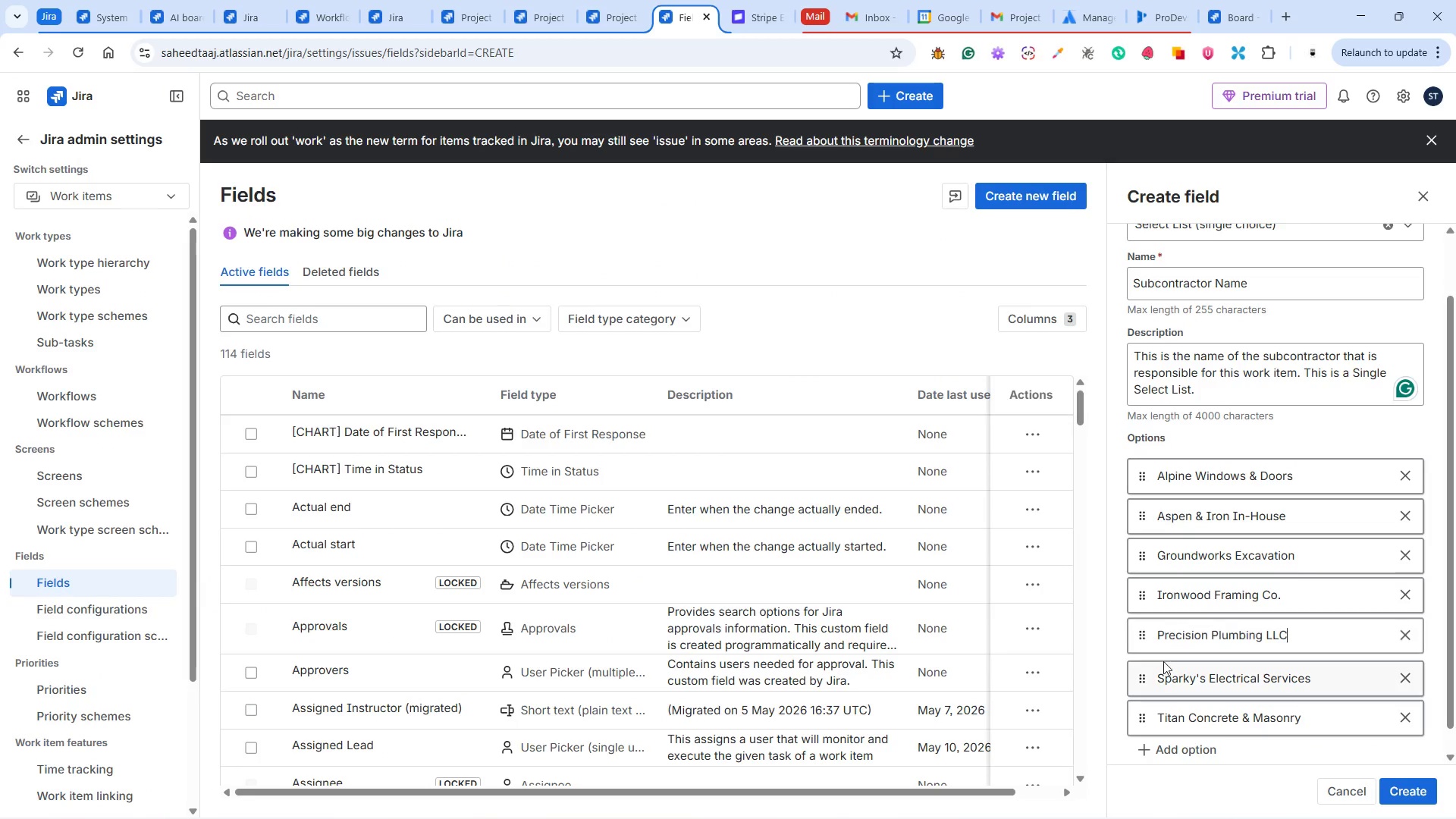 
scroll: coordinate [1167, 662], scroll_direction: down, amount: 3.0
 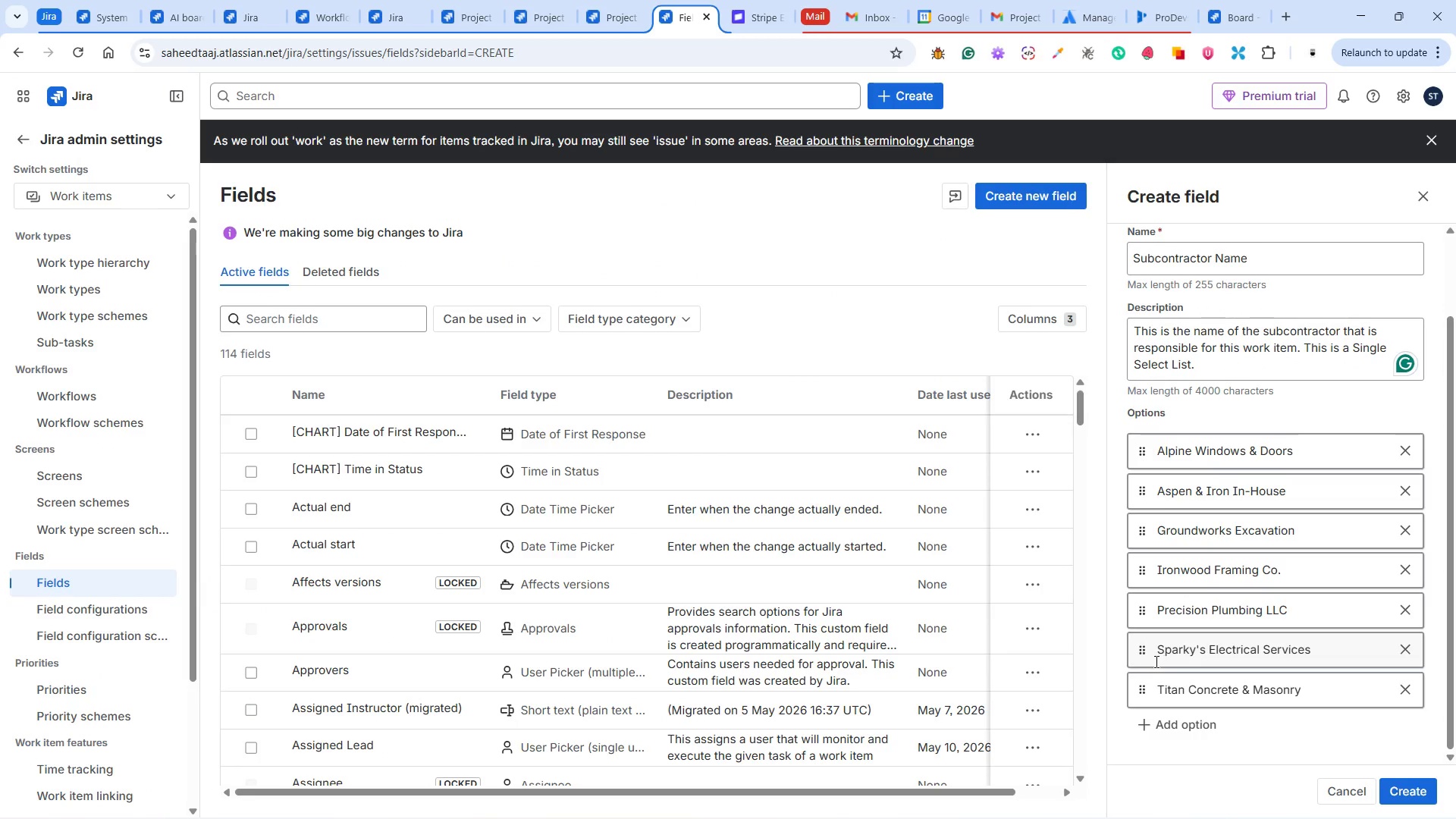 
key(Alt+Tab)
 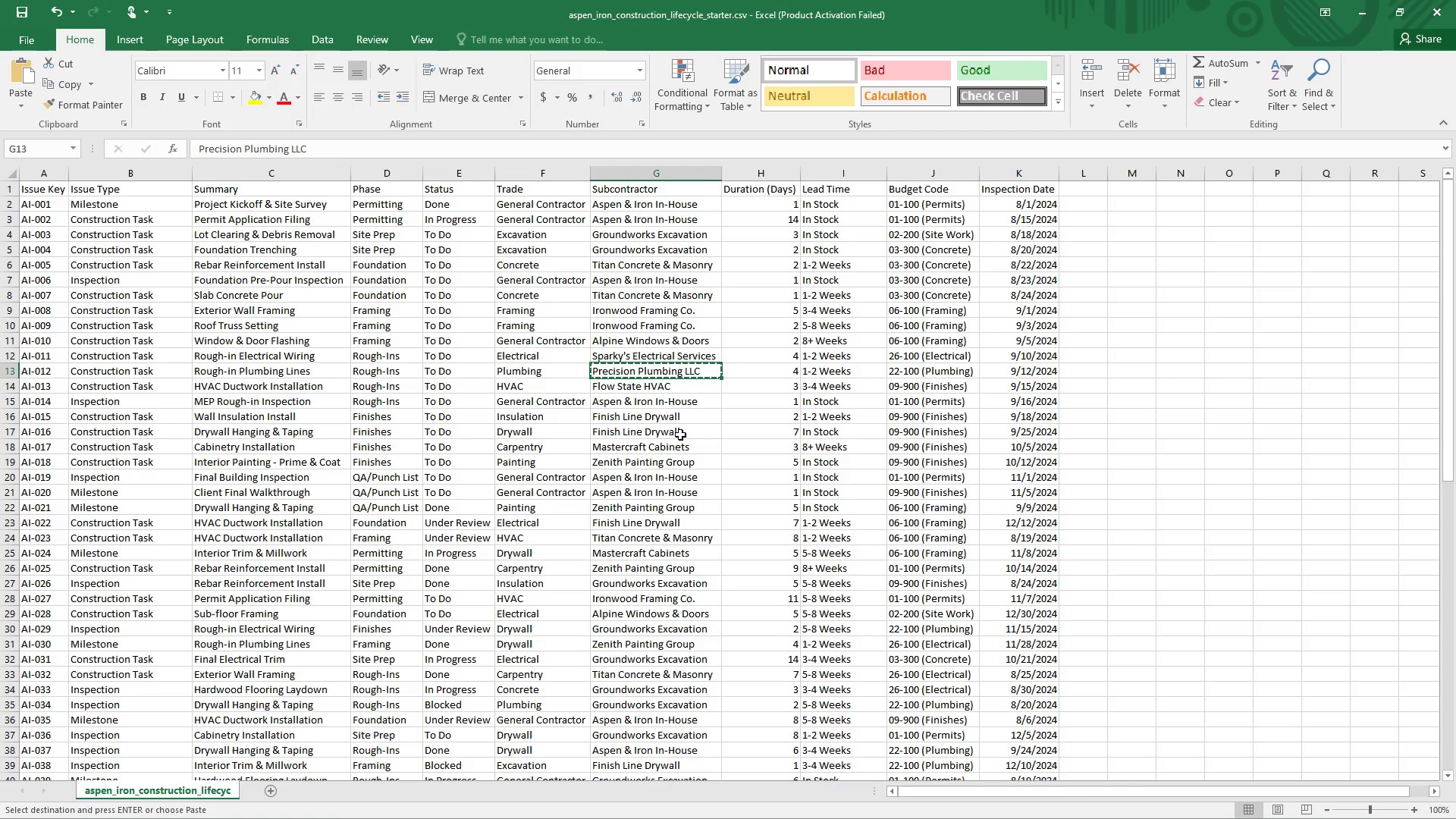 
left_click([661, 391])
 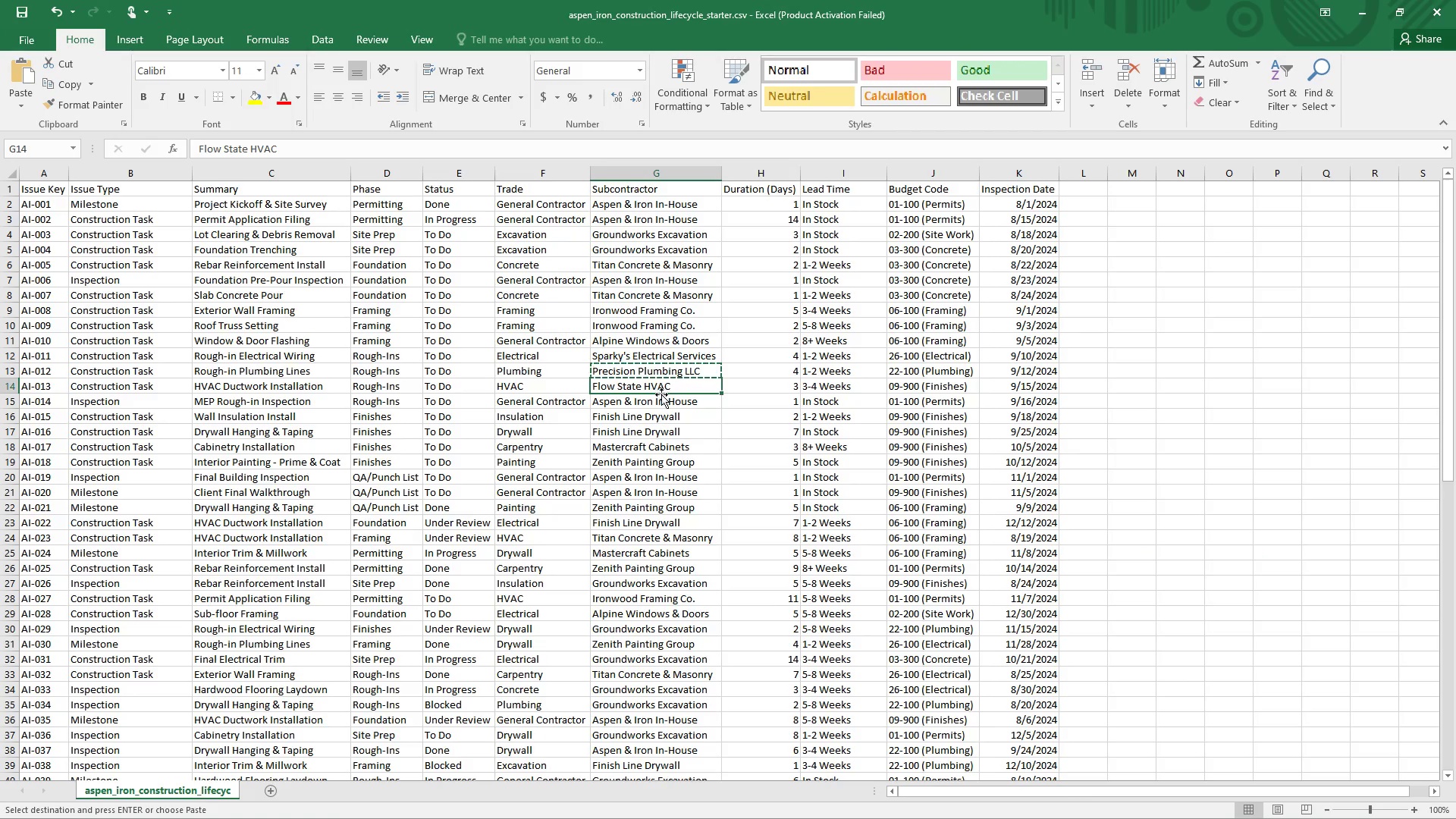 
key(Control+C)
 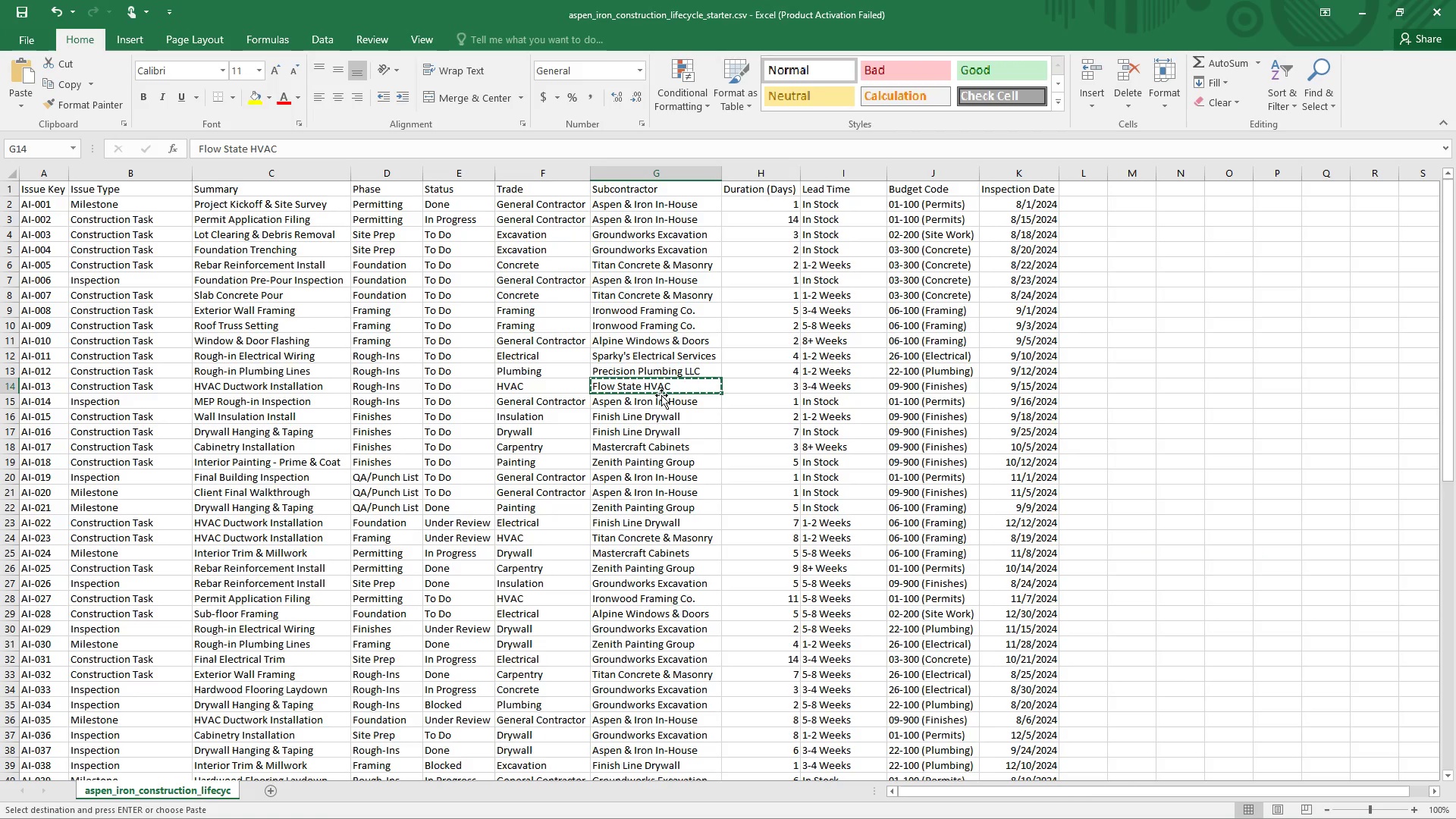 
key(Alt+Tab)
 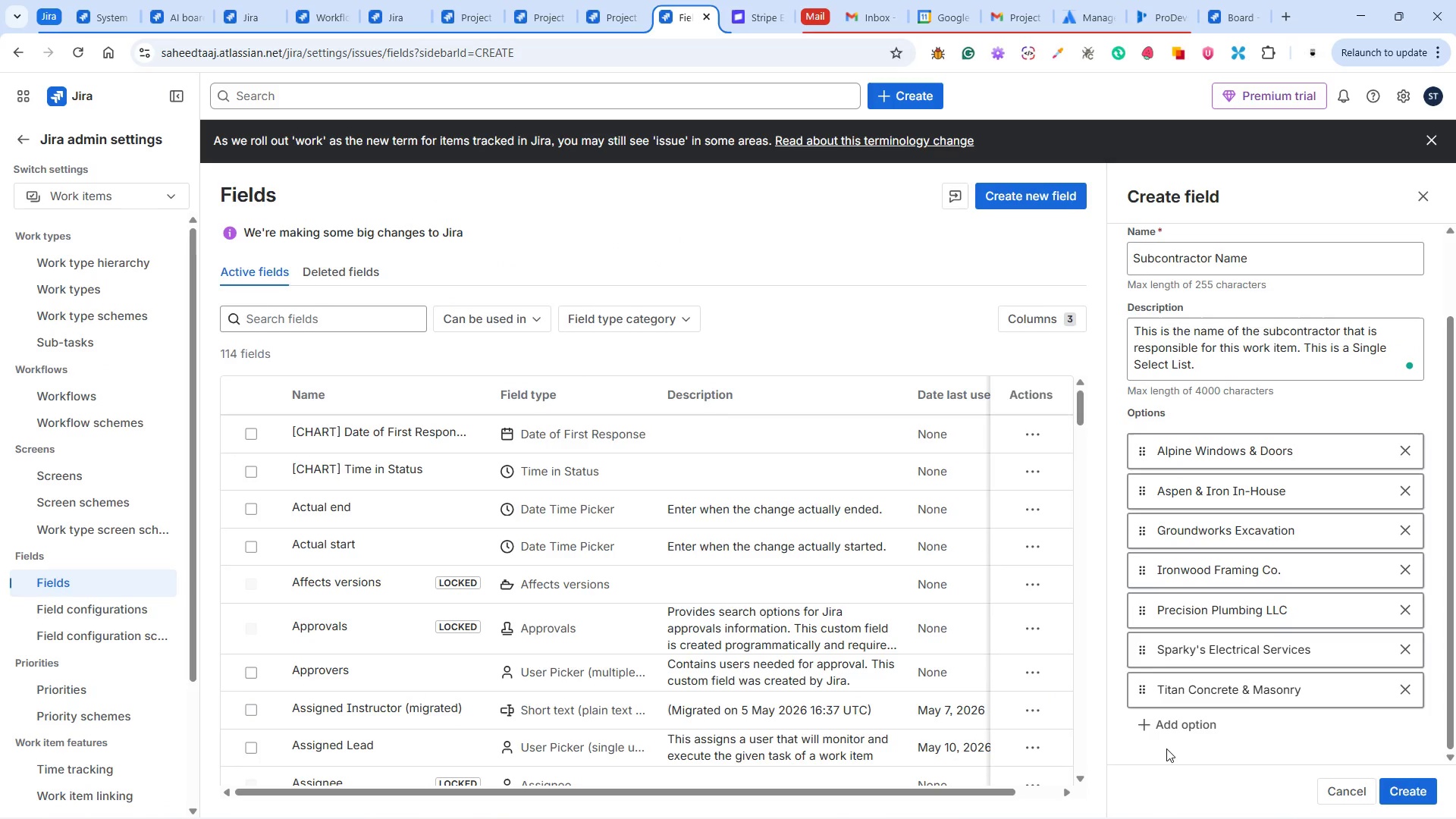 
left_click([1170, 726])
 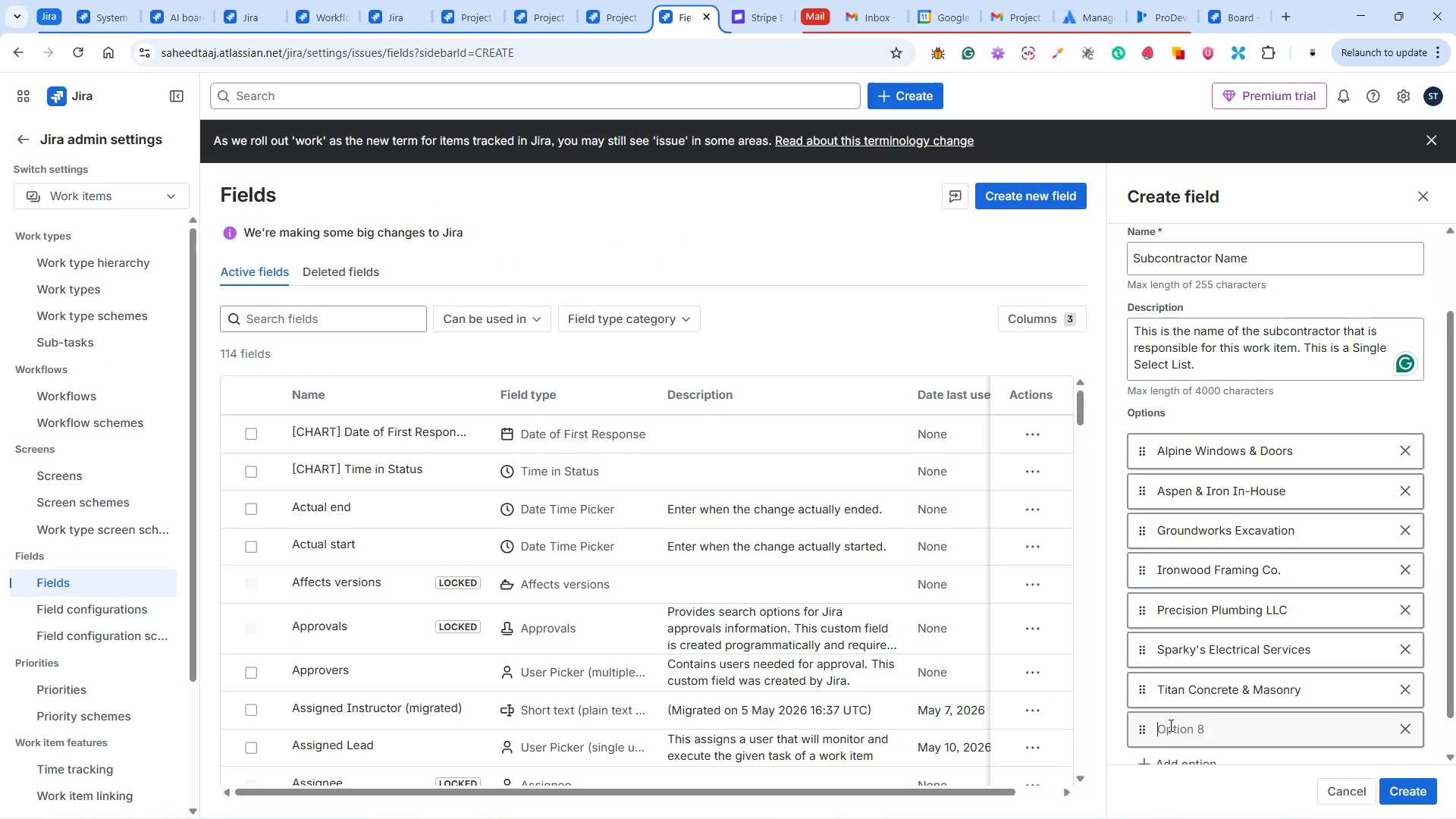 
left_click([1169, 723])
 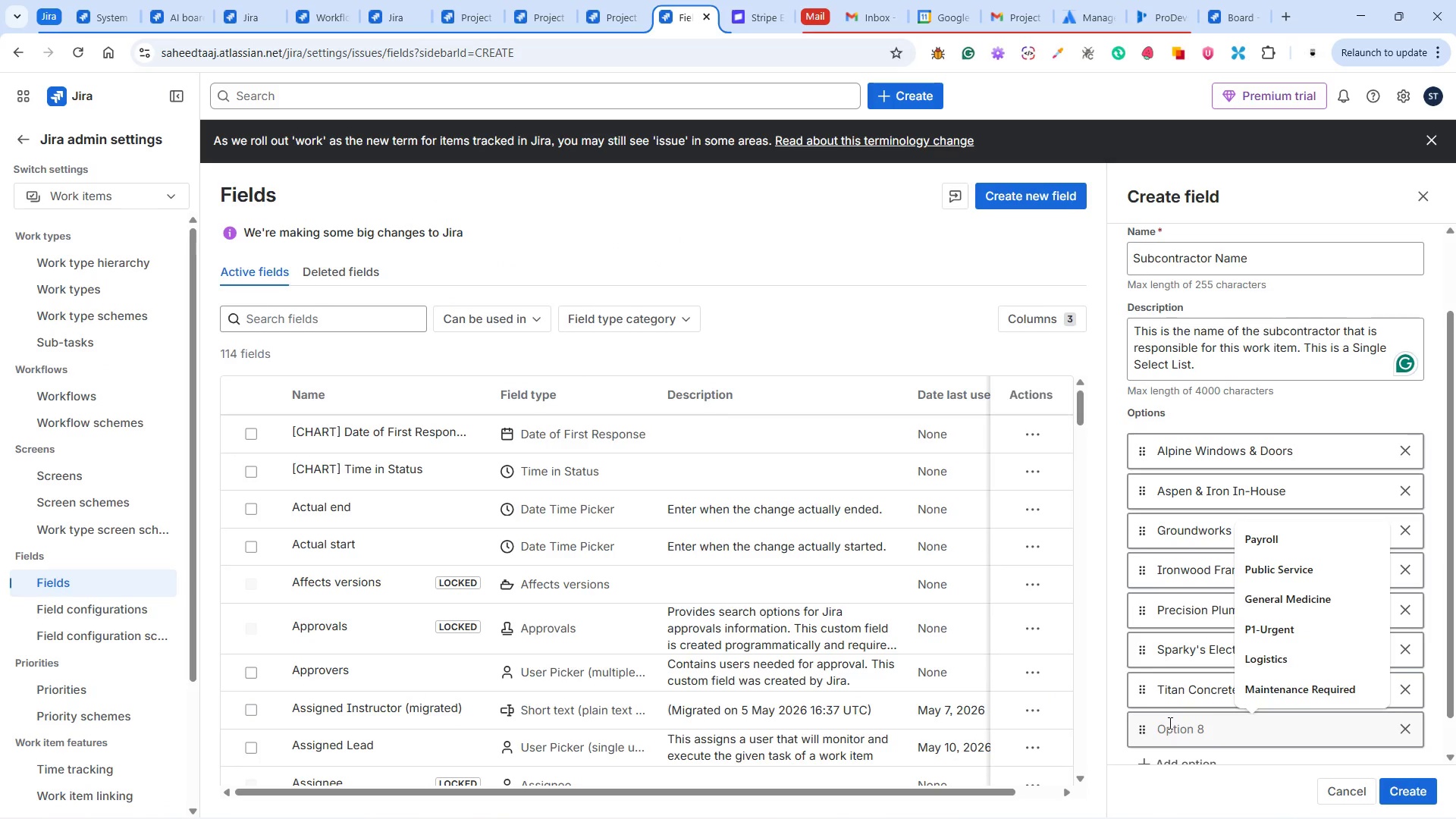 
double_click([1169, 723])
 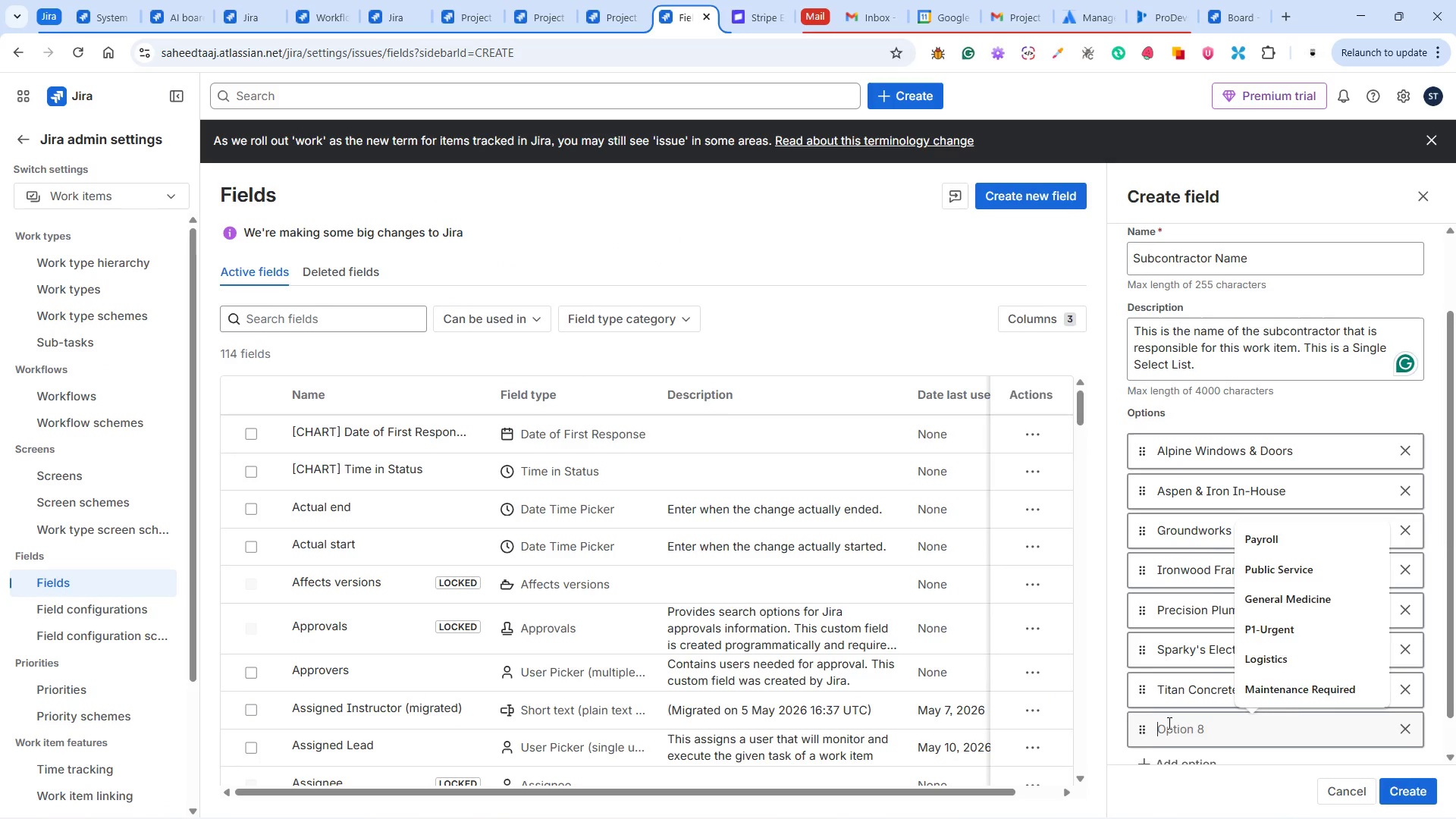 
key(Control+V)
 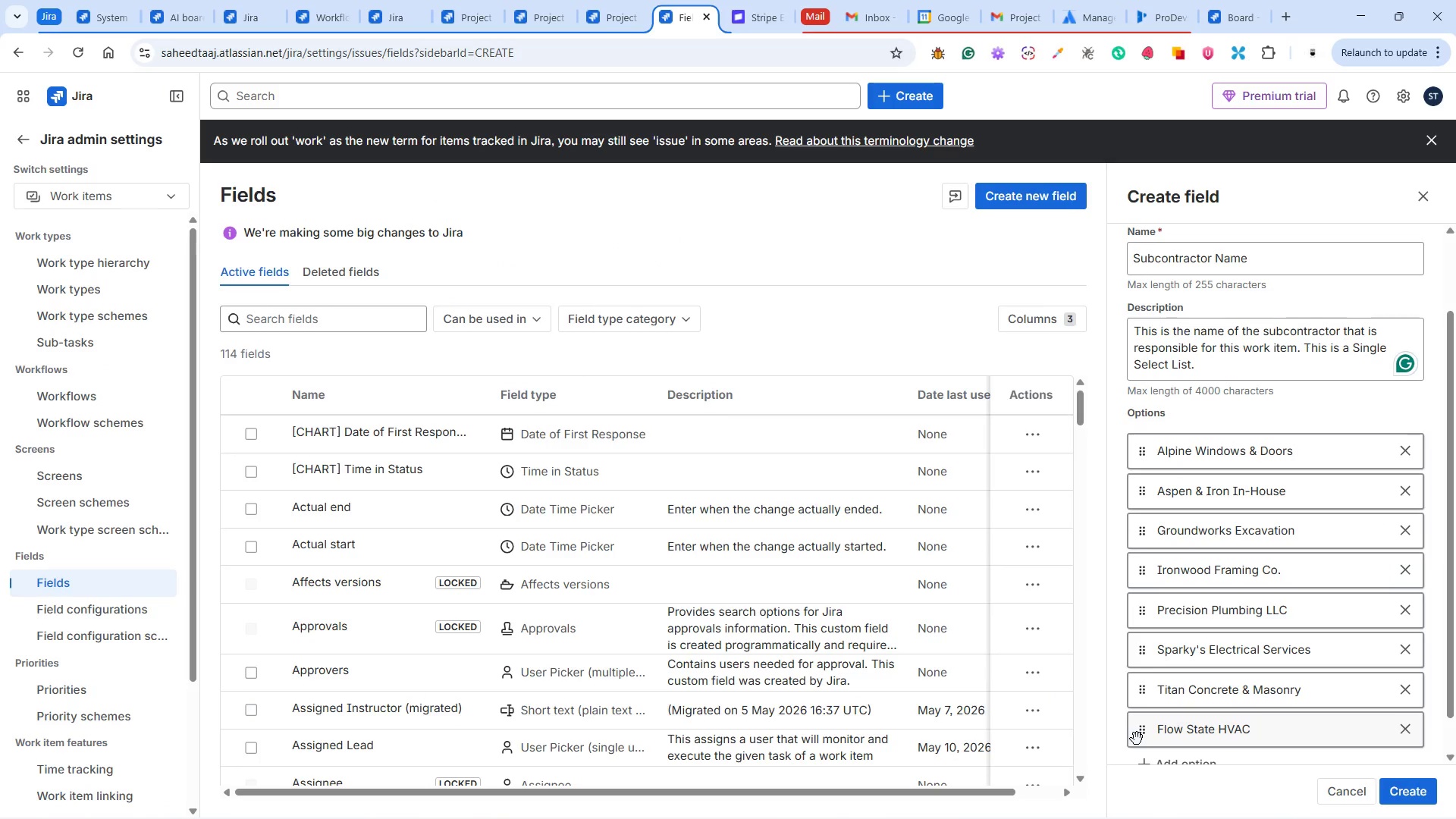 
left_click_drag(start_coordinate=[1138, 739], to_coordinate=[1132, 485])
 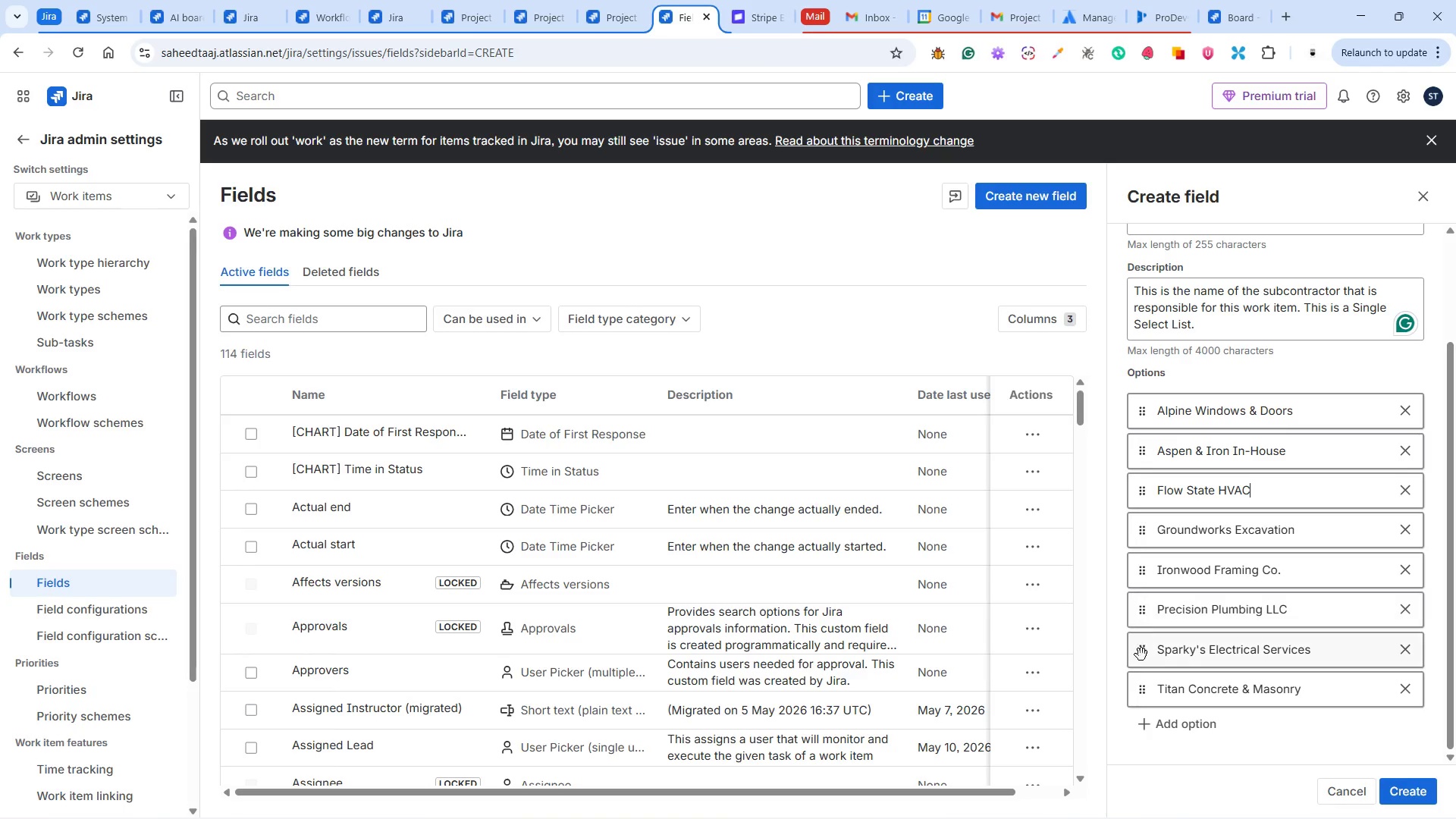 
scroll: coordinate [1159, 667], scroll_direction: down, amount: 3.0
 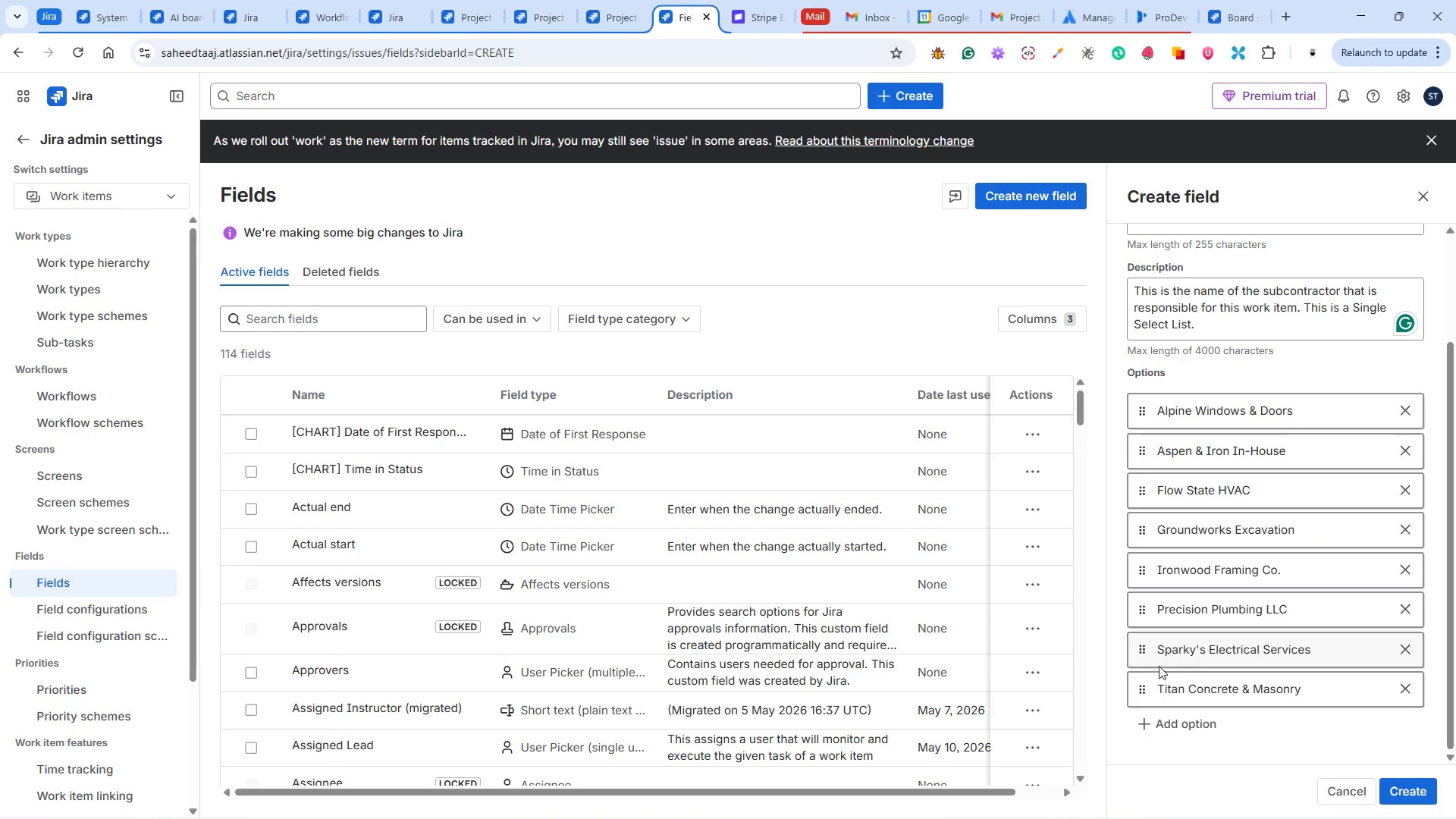 
key(Alt+Tab)
 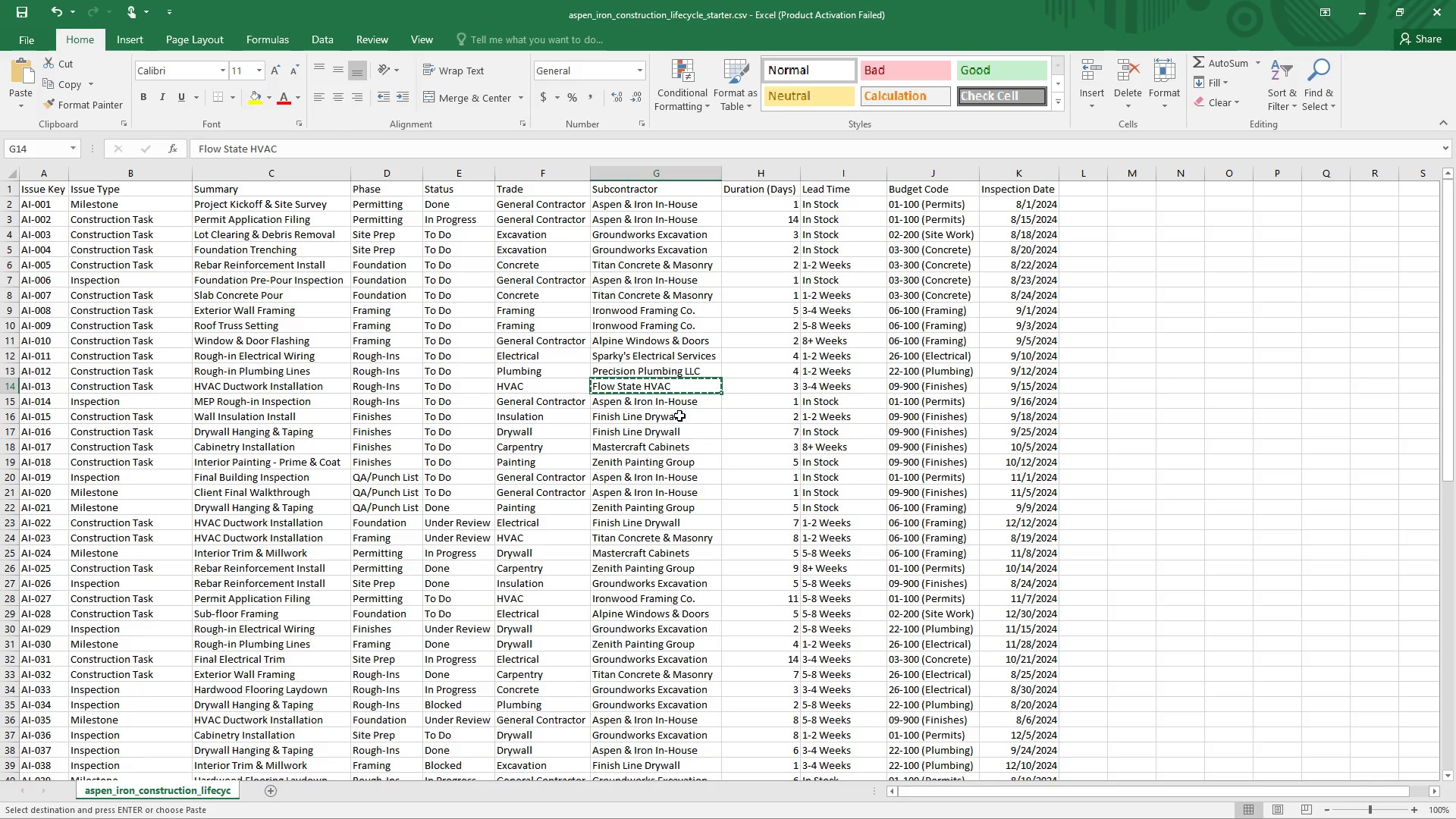 
wait(5.88)
 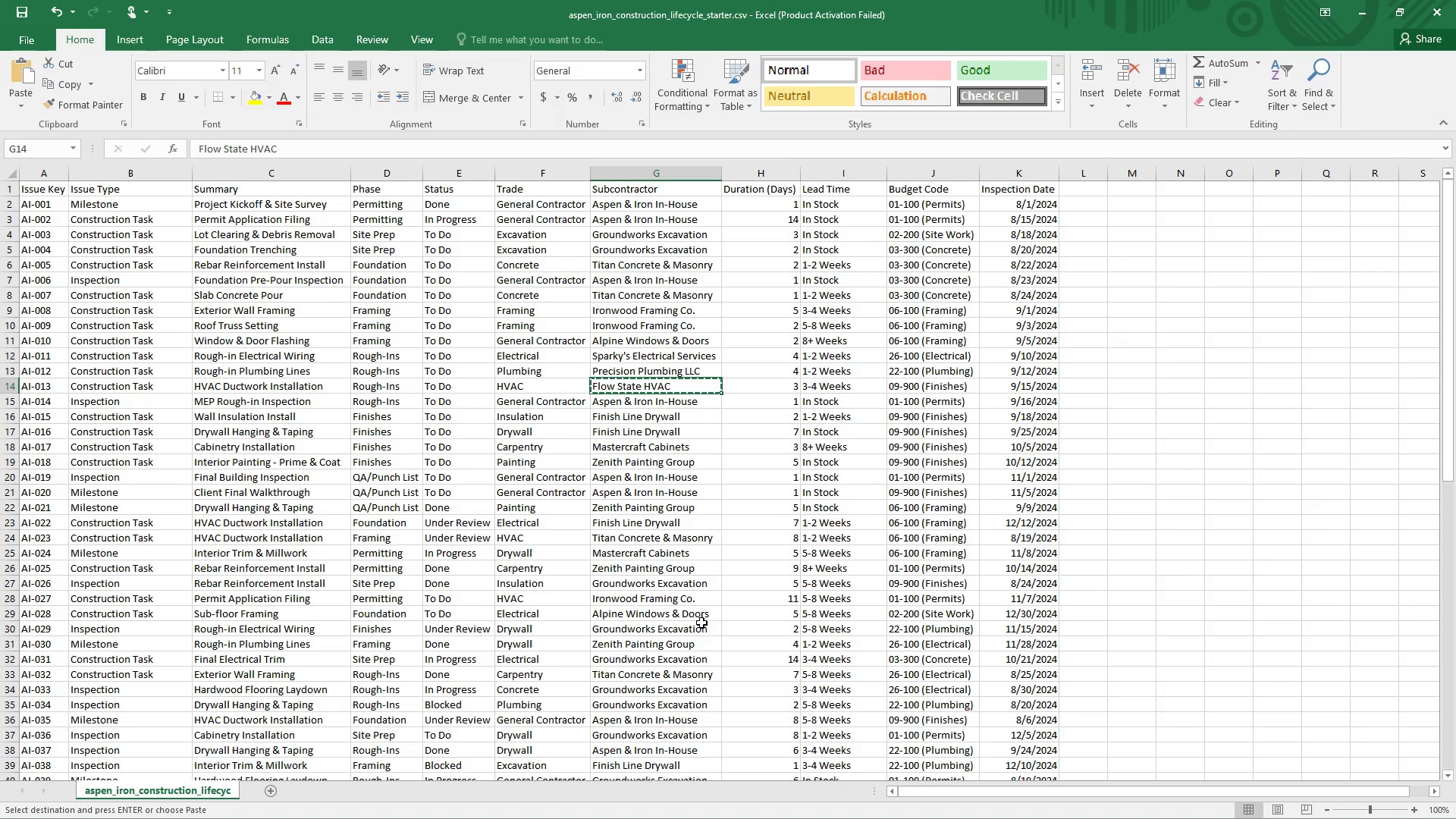 
left_click([679, 418])
 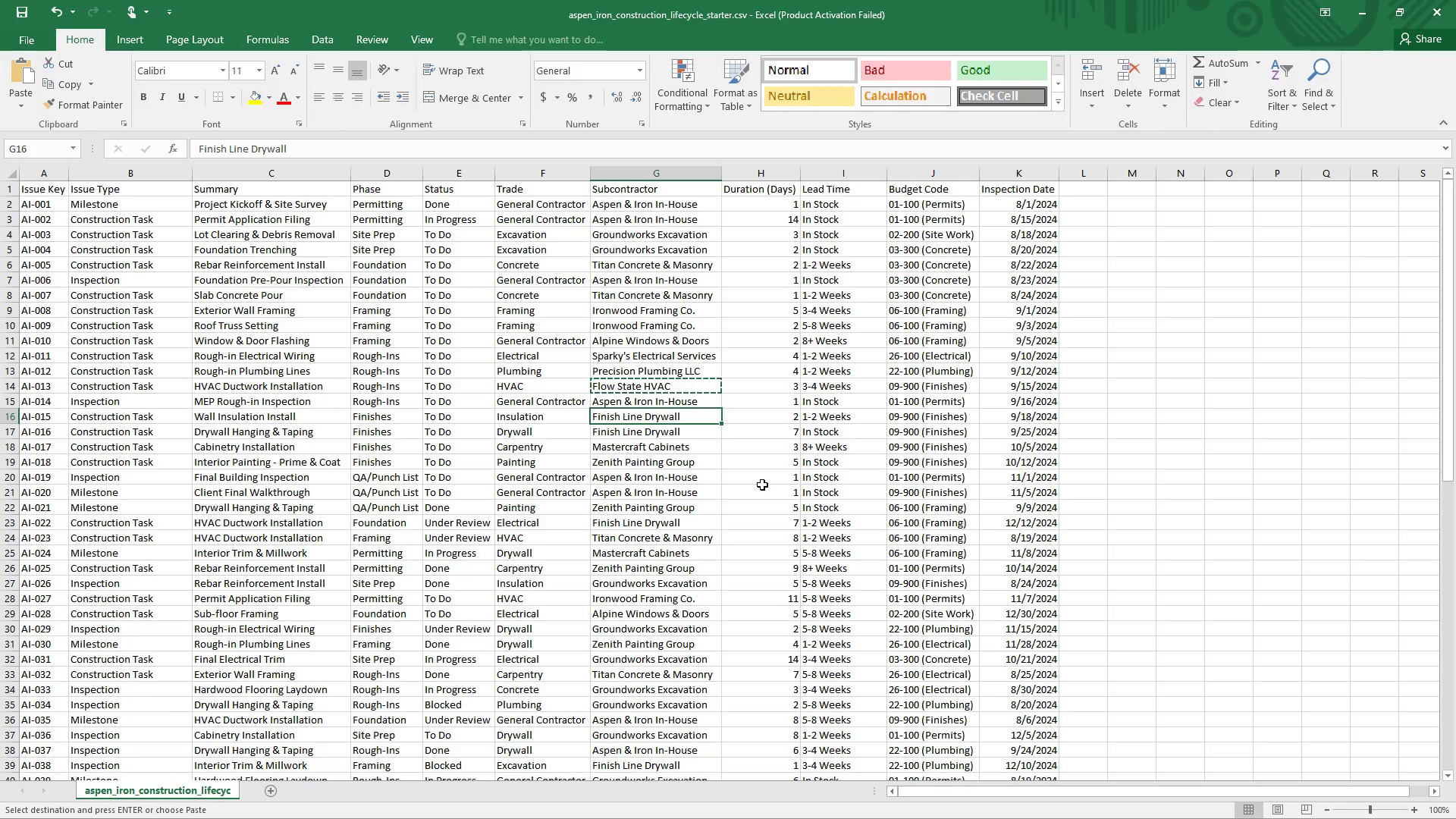 
wait(50.06)
 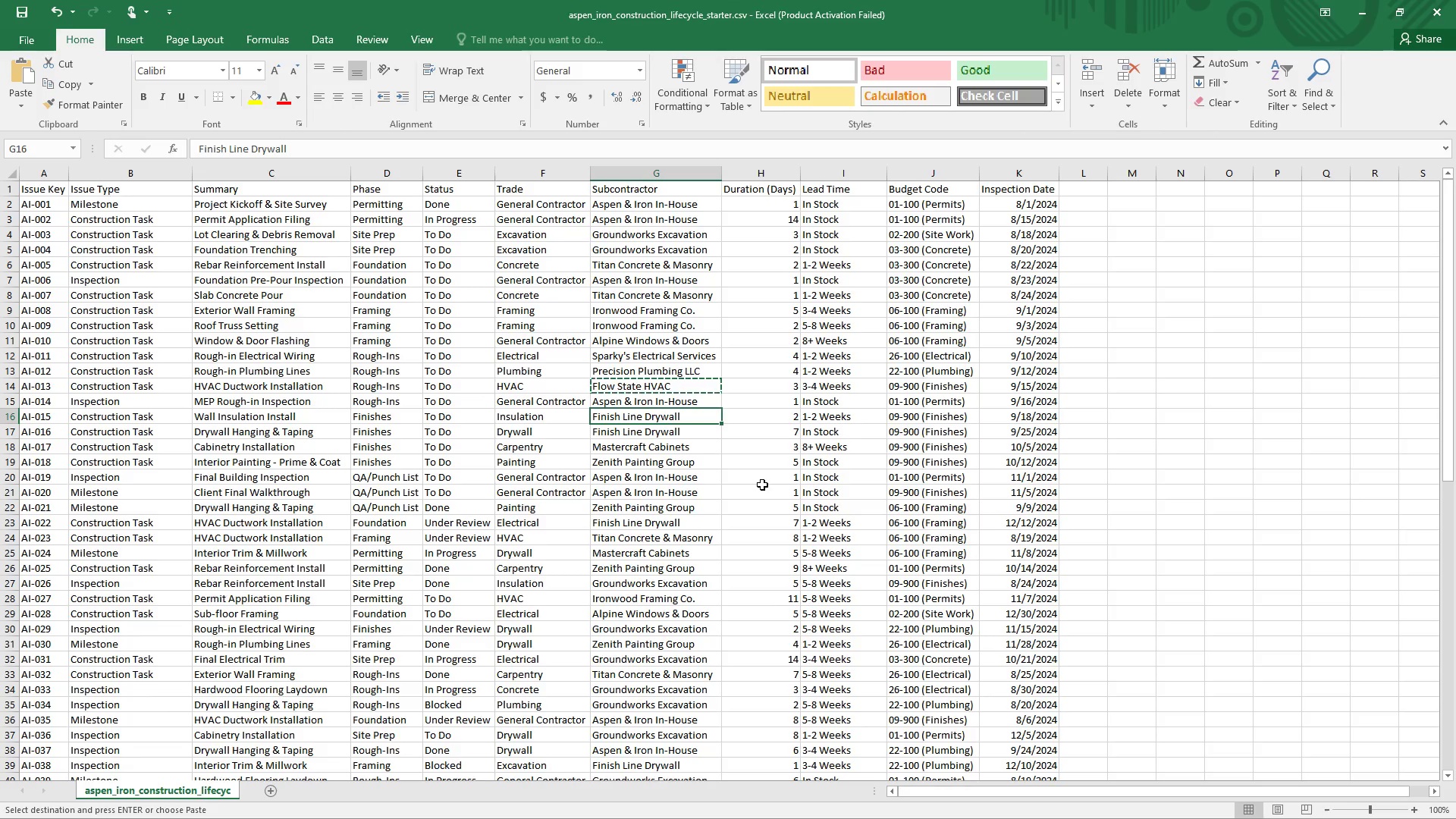 
key(Alt+Tab)
 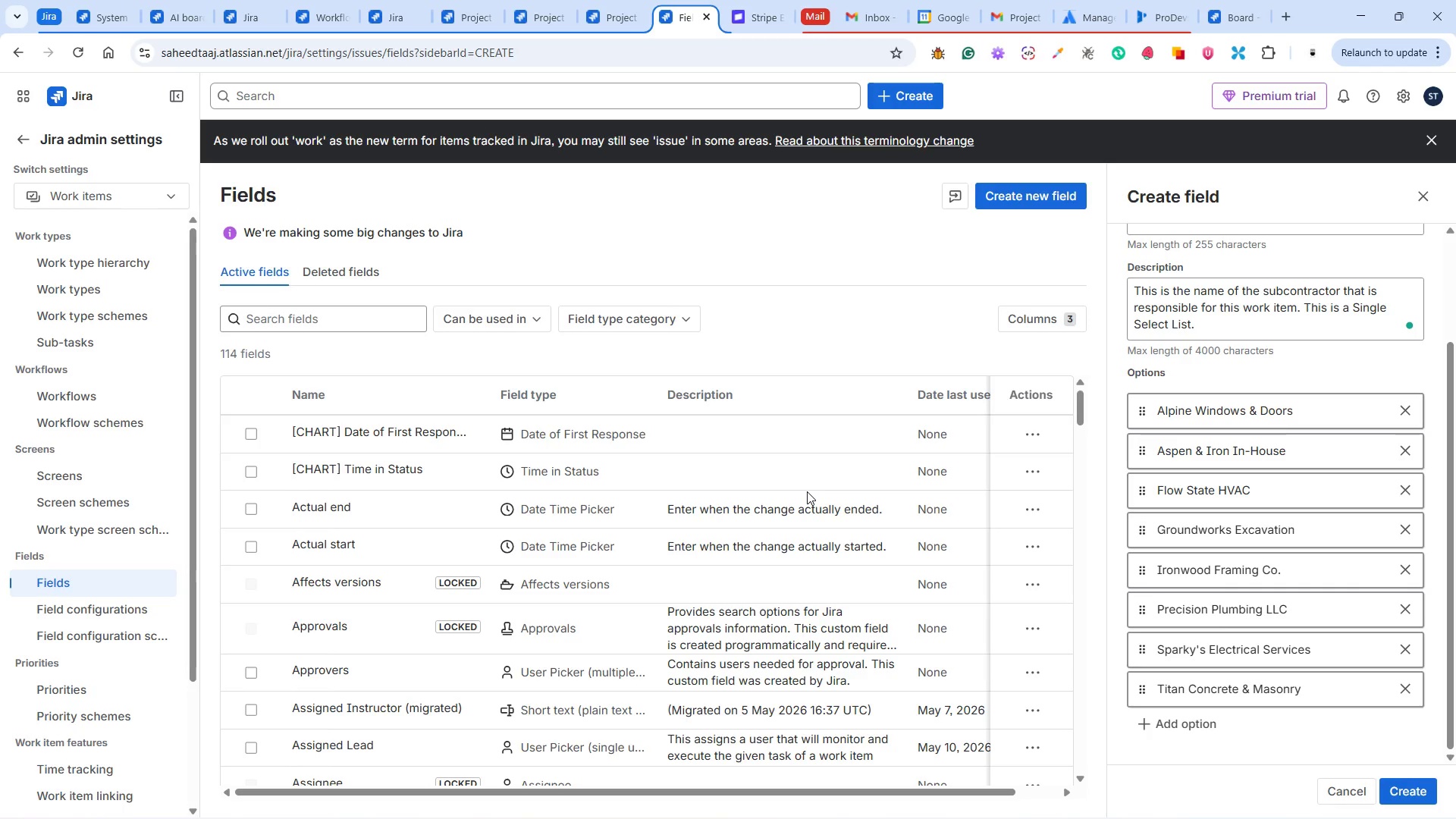 
key(Alt+Tab)
 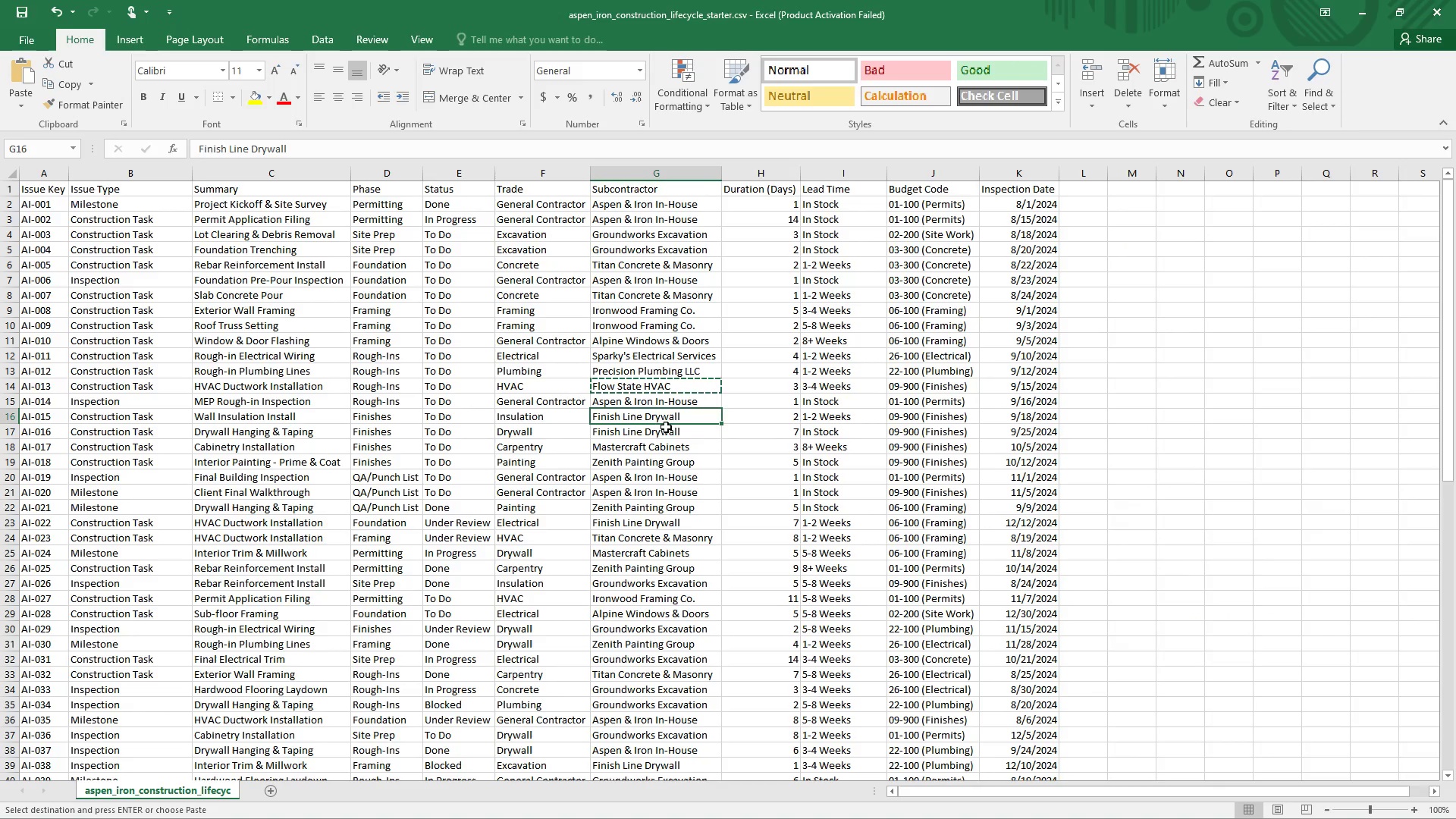 
left_click([670, 418])
 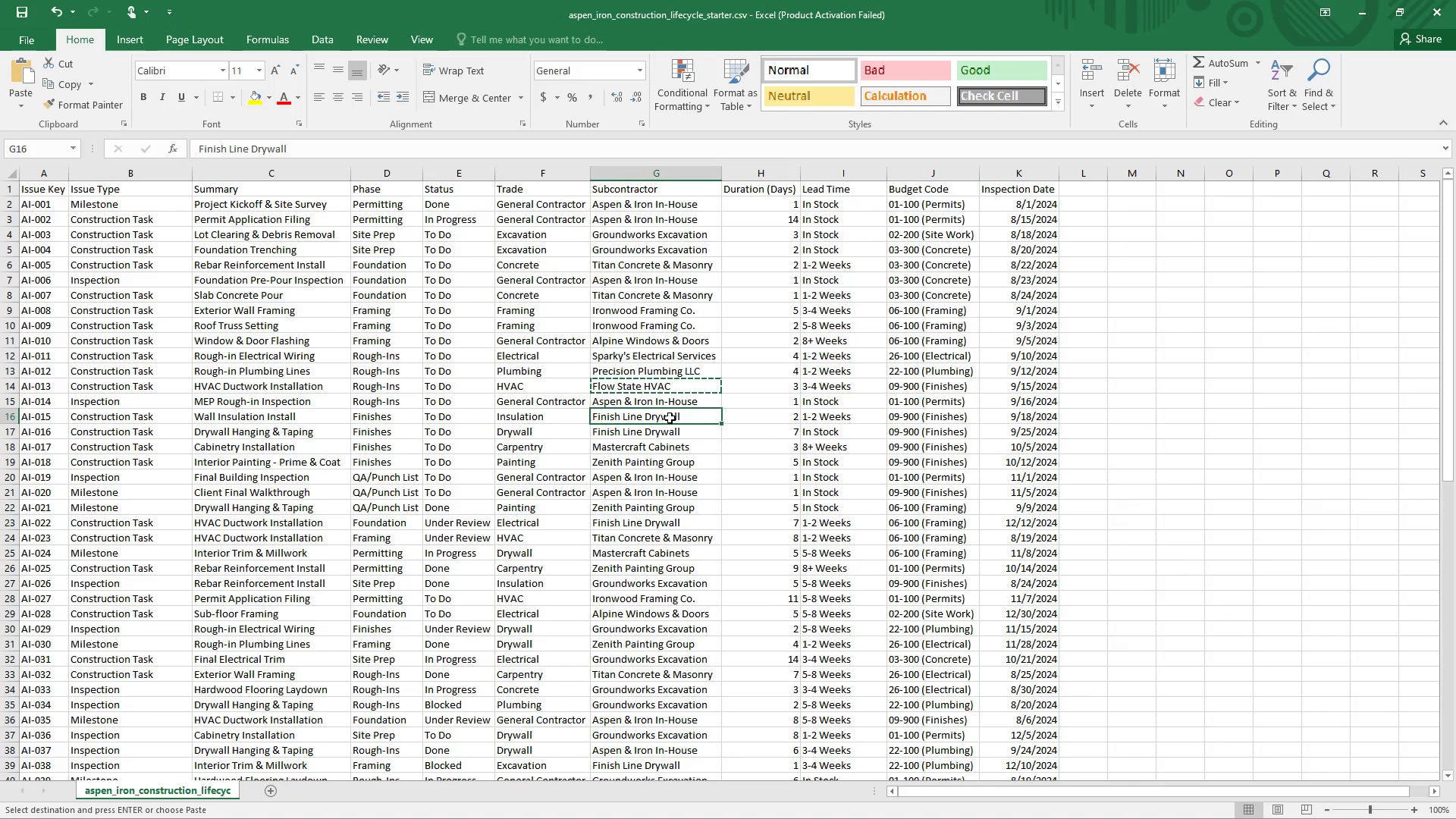 
key(Control+C)
 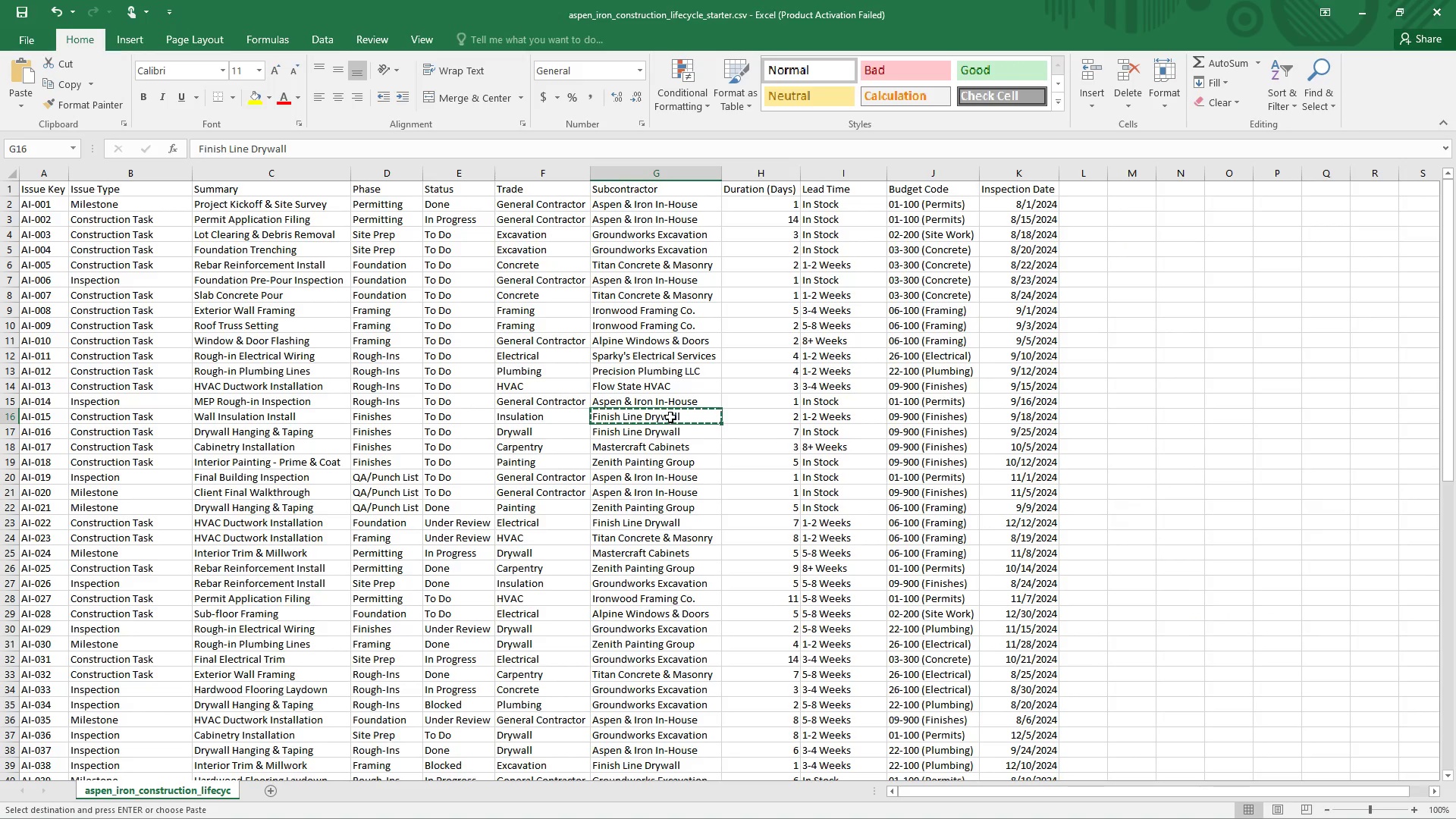 
key(Alt+Tab)
 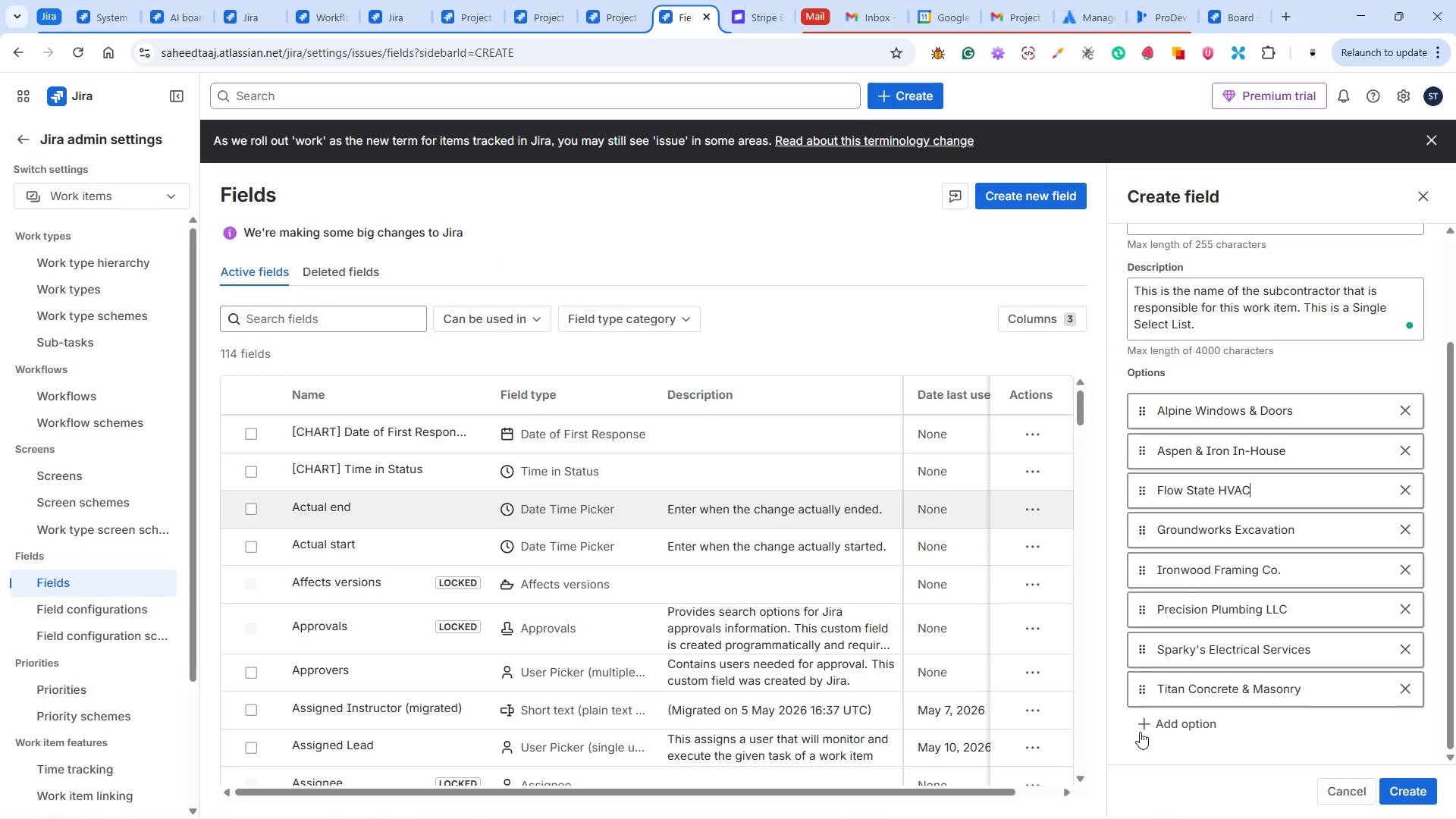 
left_click([1170, 724])
 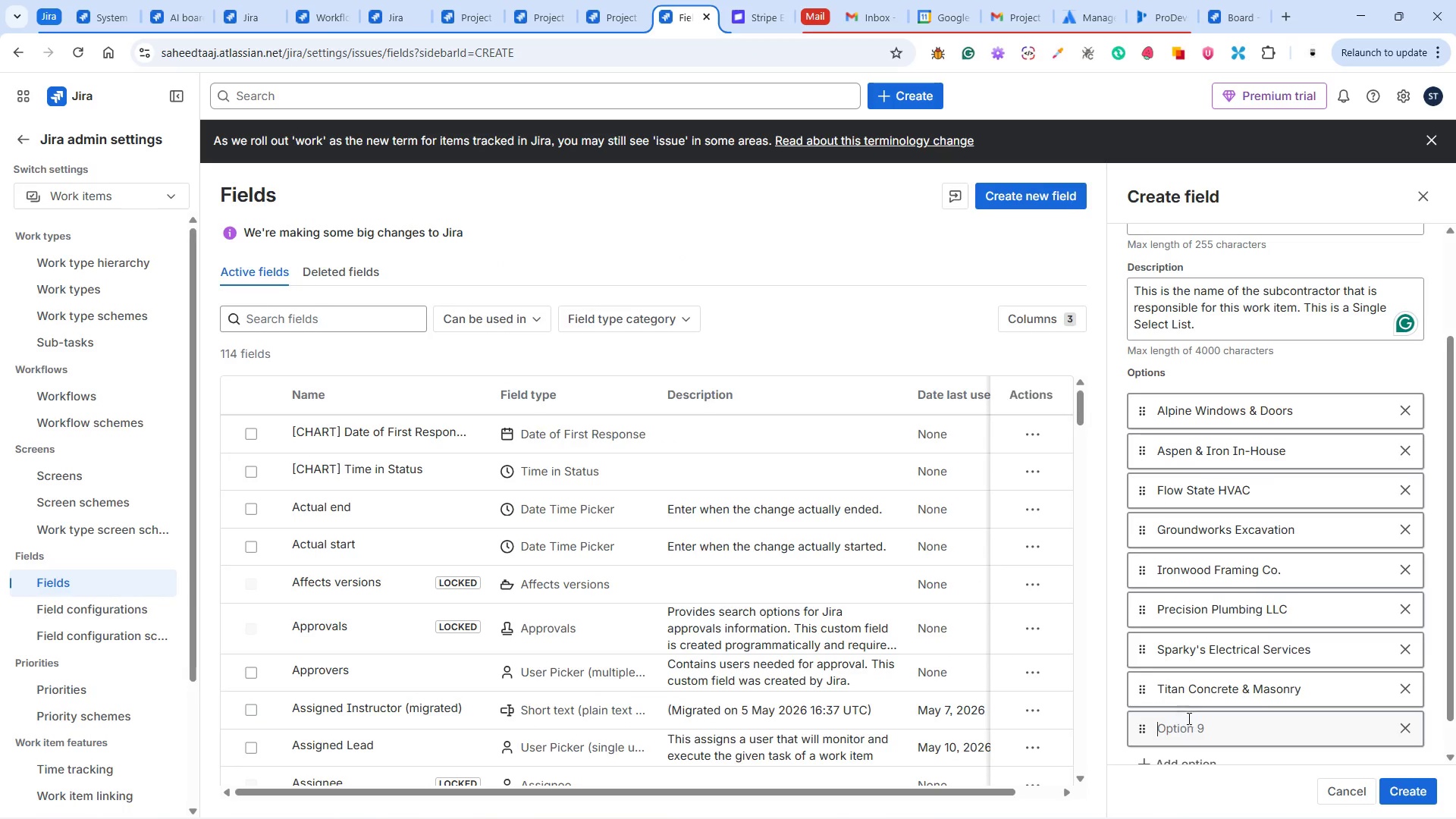 
left_click([1188, 727])
 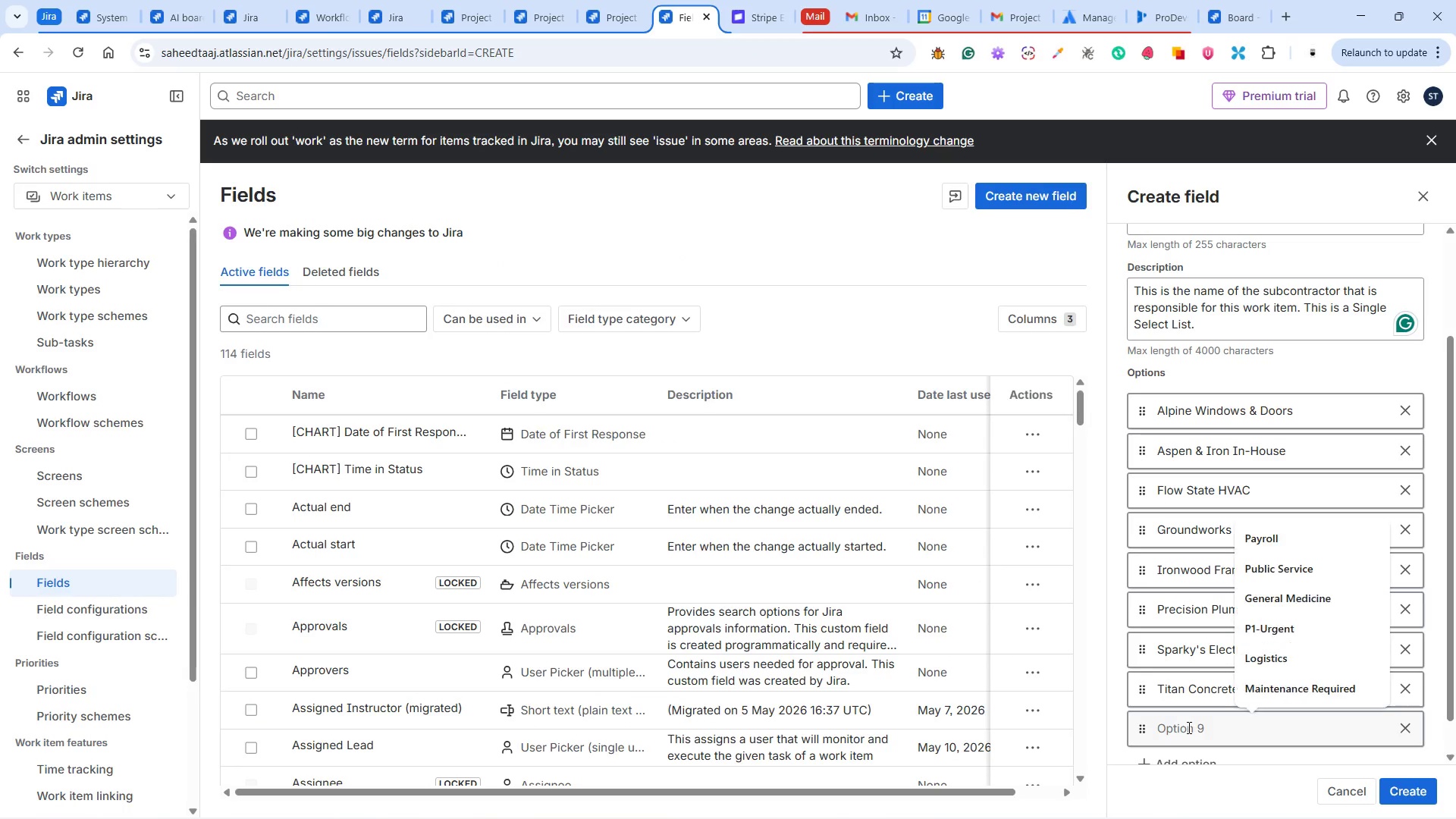 
key(Control+V)
 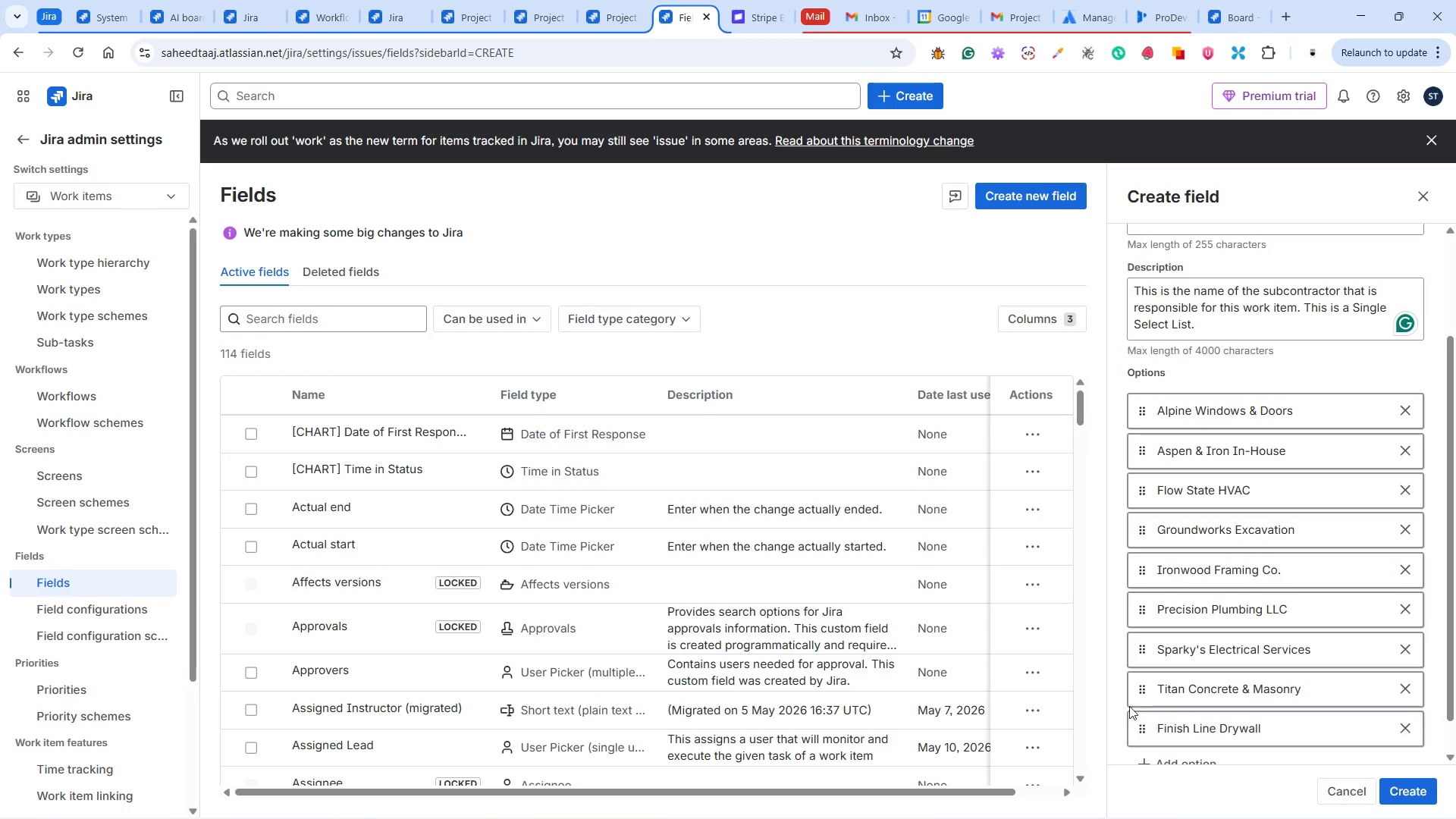 
key(Alt+Tab)
 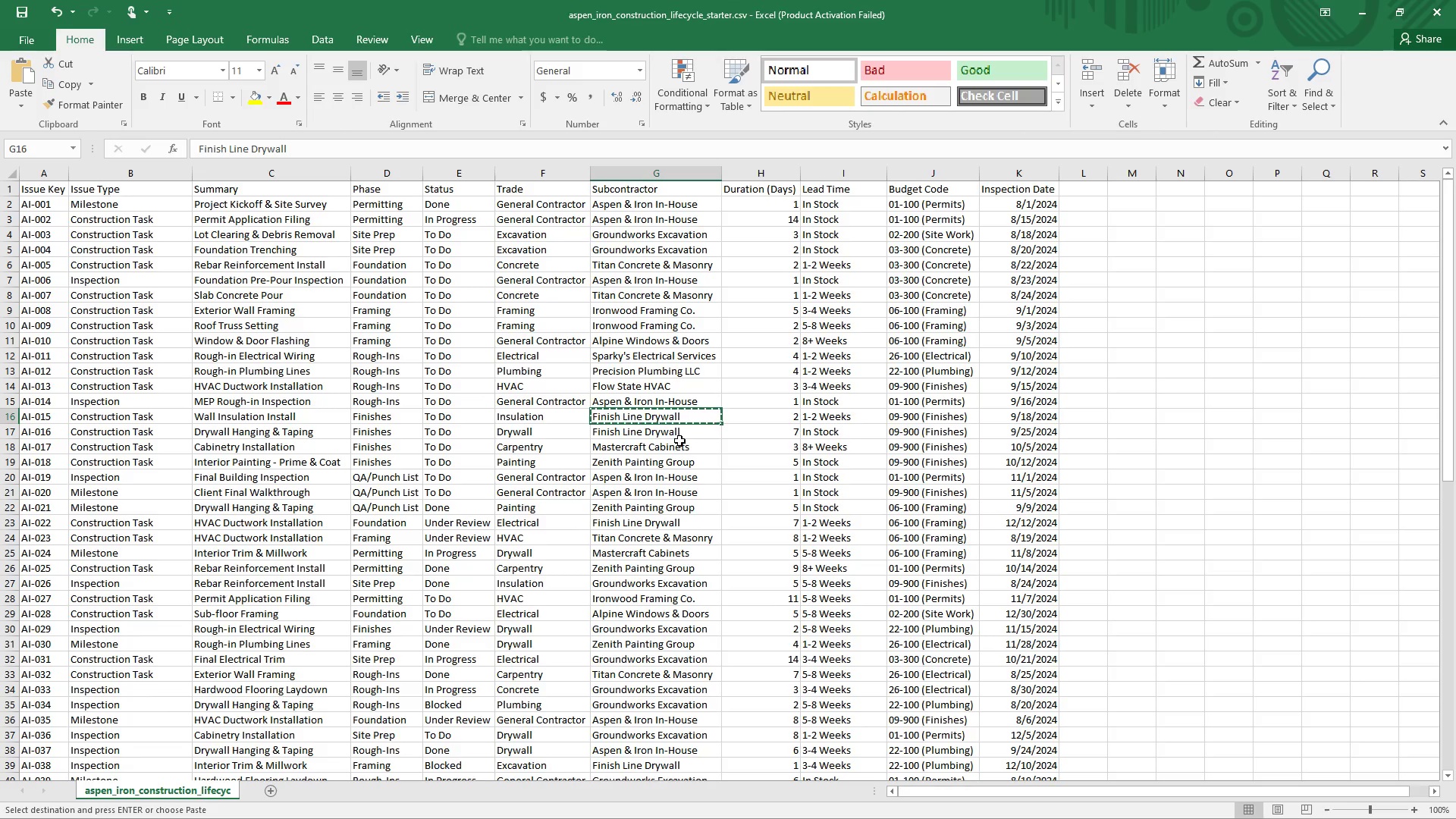 
left_click([693, 451])
 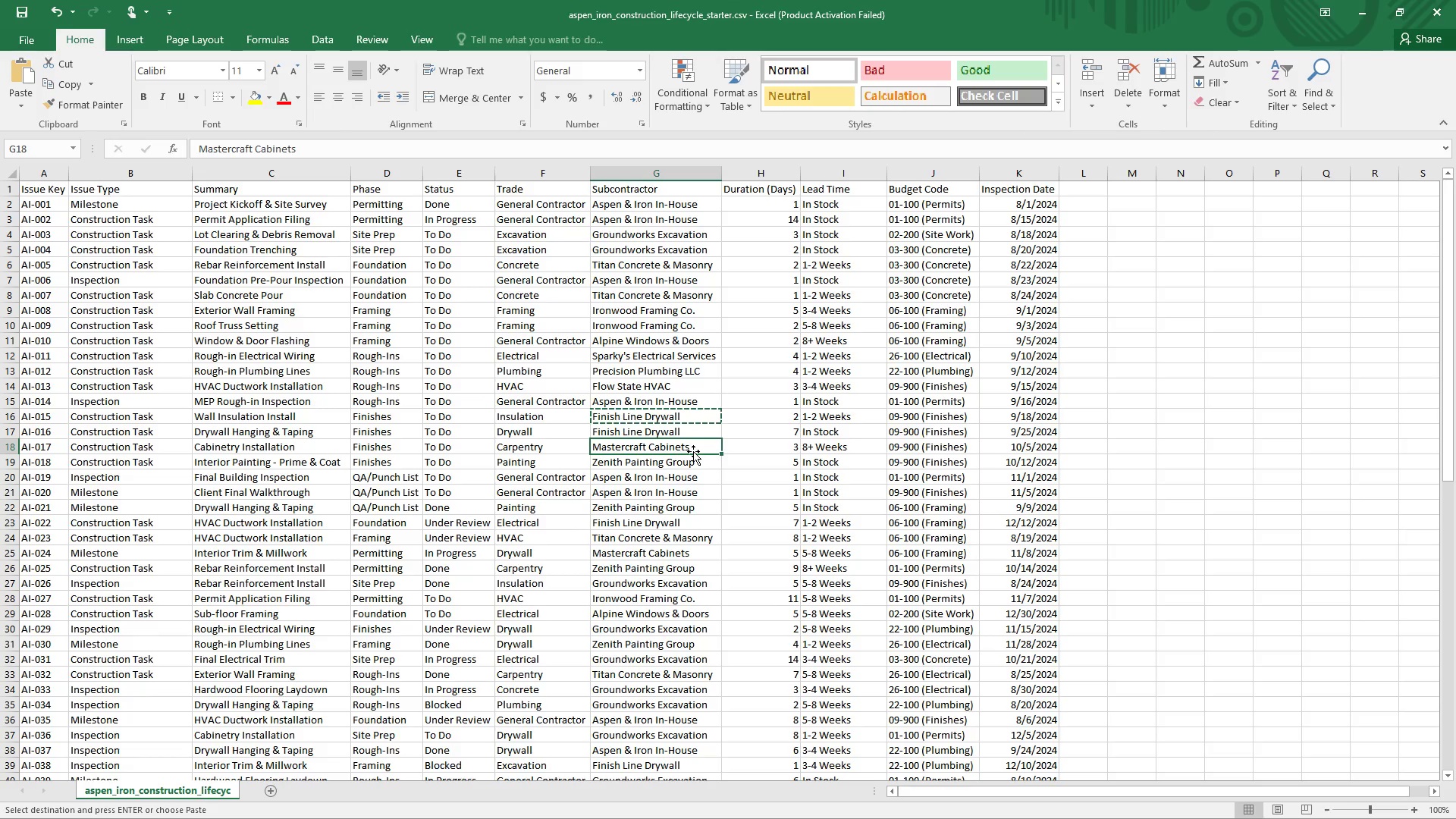 
key(Control+C)
 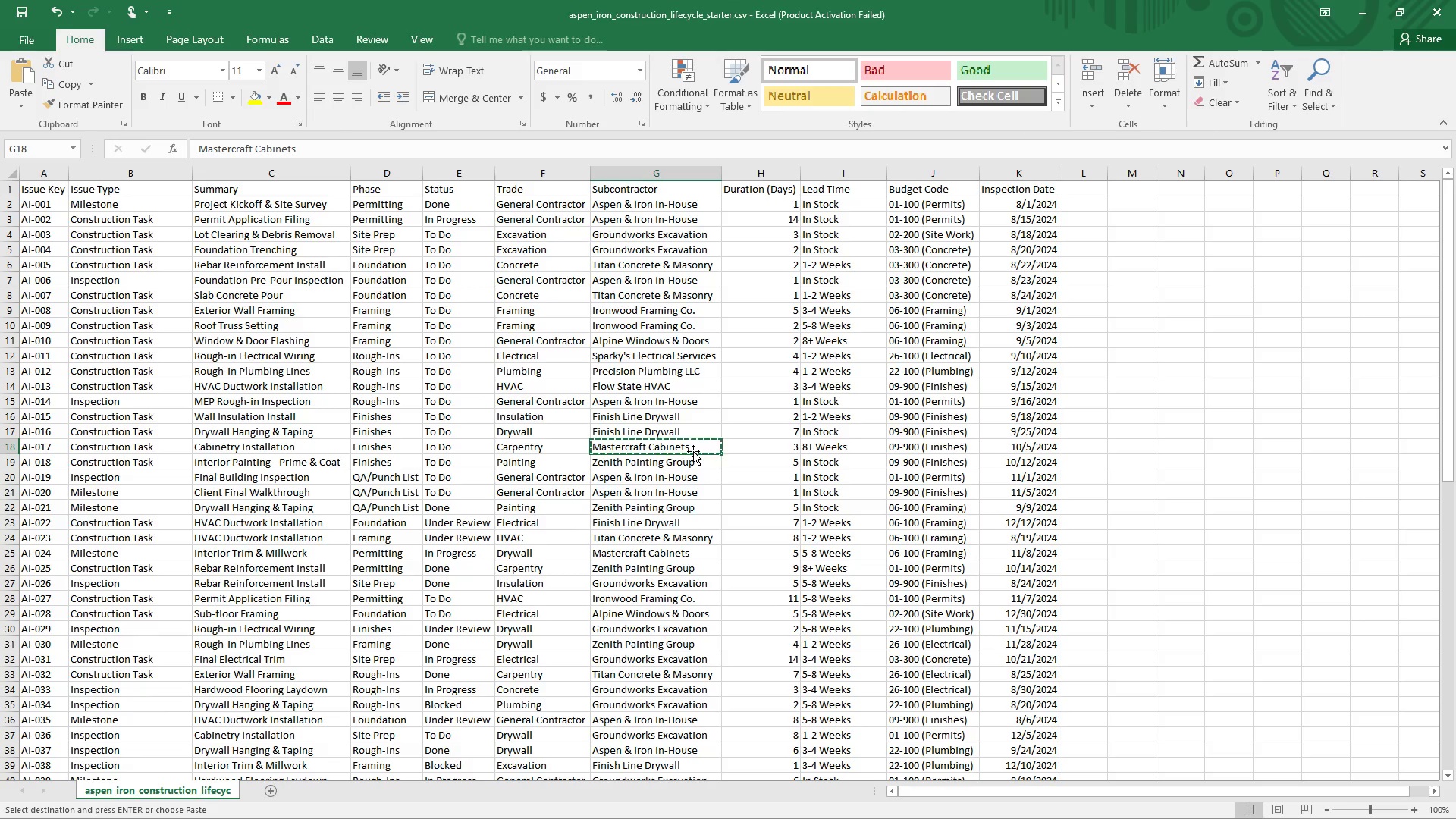 
key(Alt+Tab)
 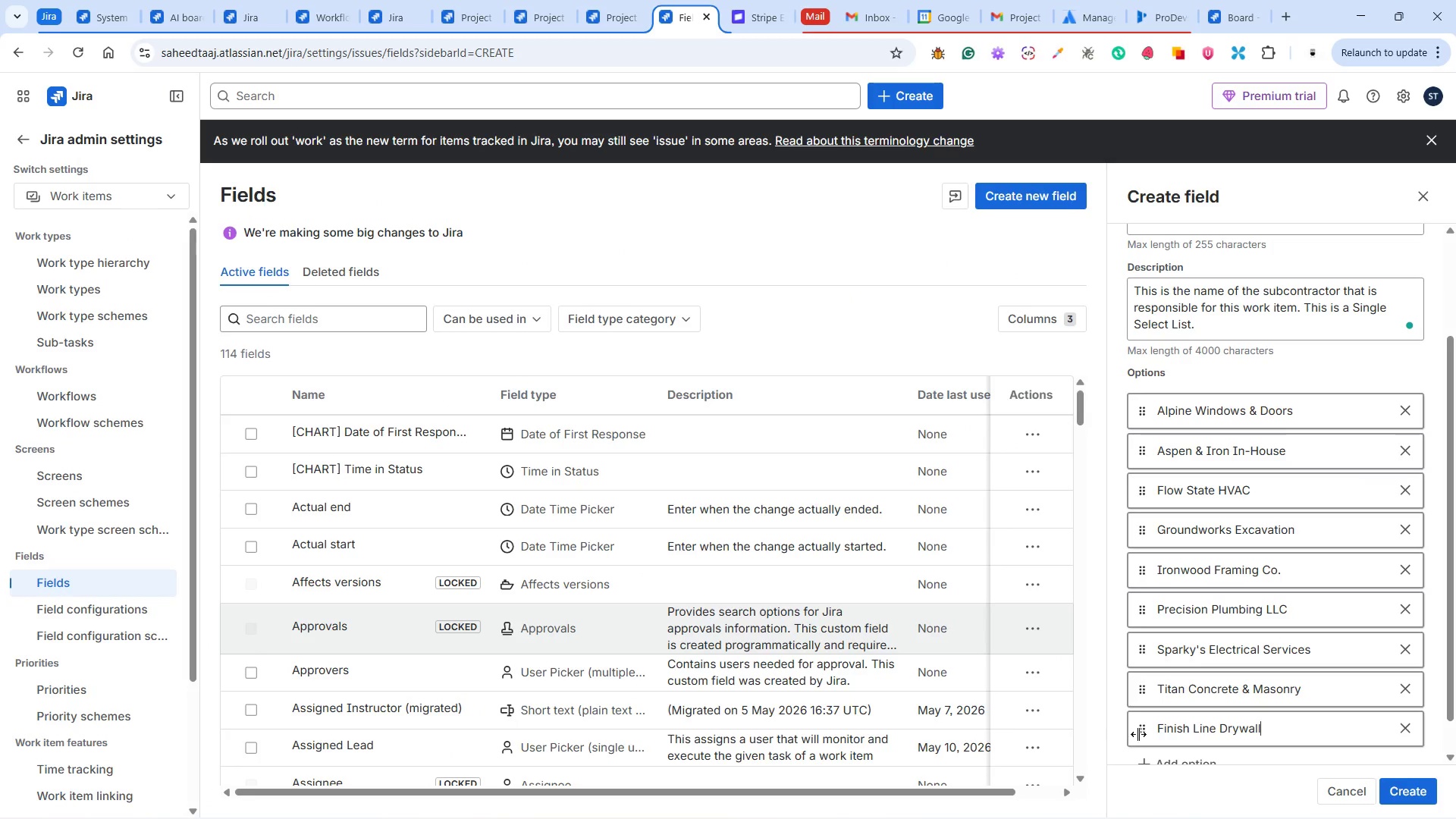 
scroll: coordinate [1176, 719], scroll_direction: down, amount: 4.0
 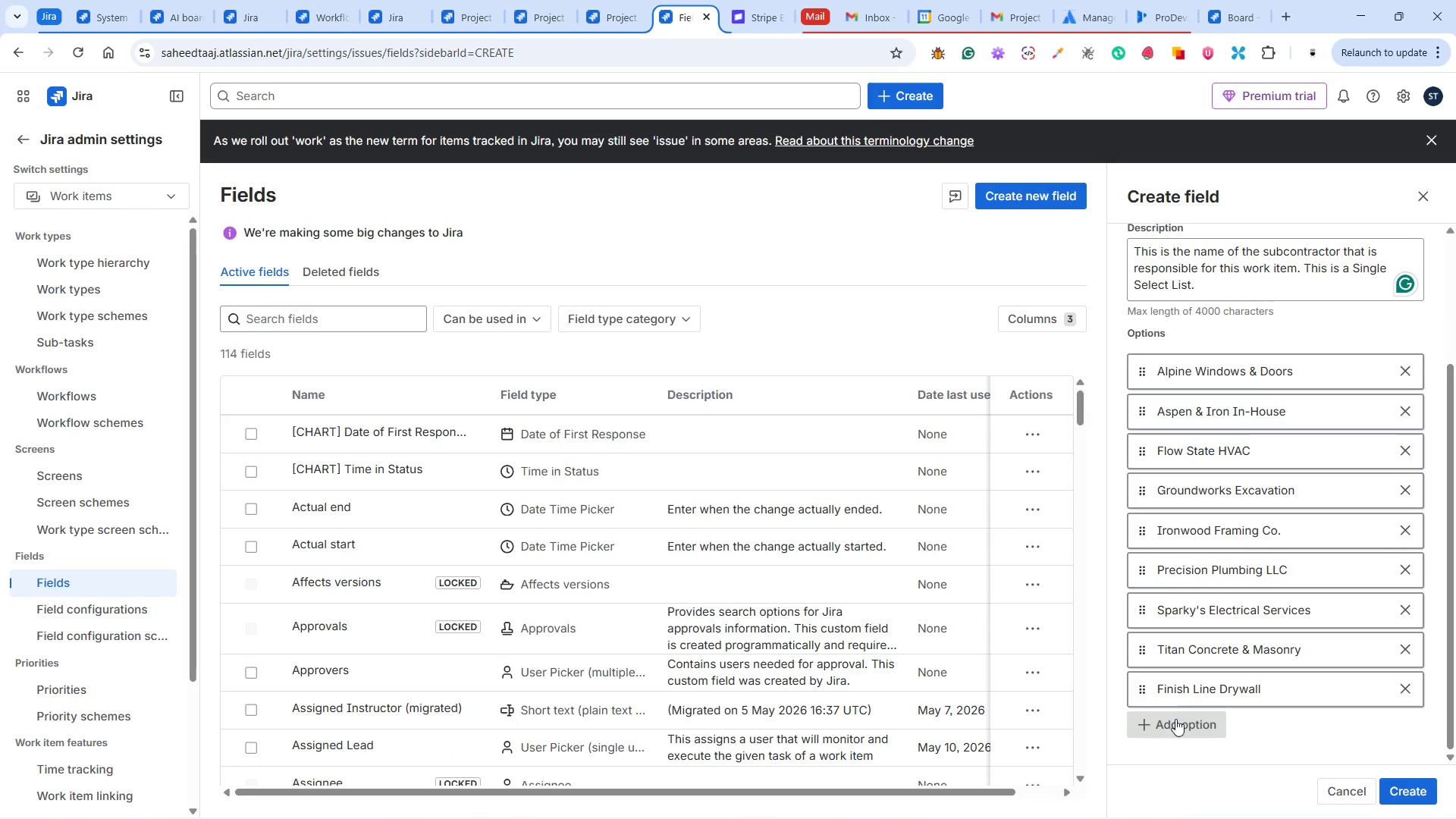 
double_click([1175, 719])
 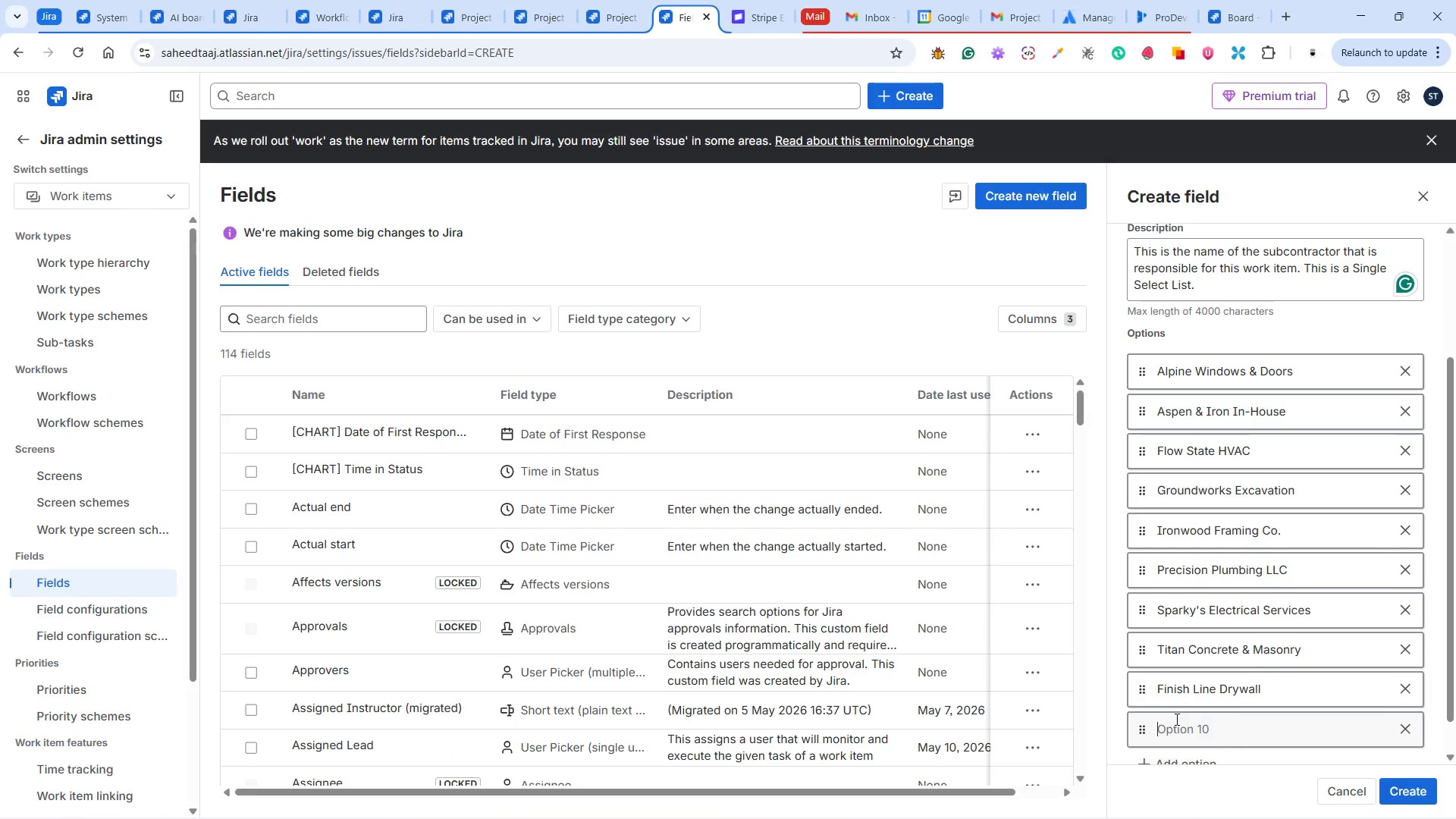 
key(Control+V)
 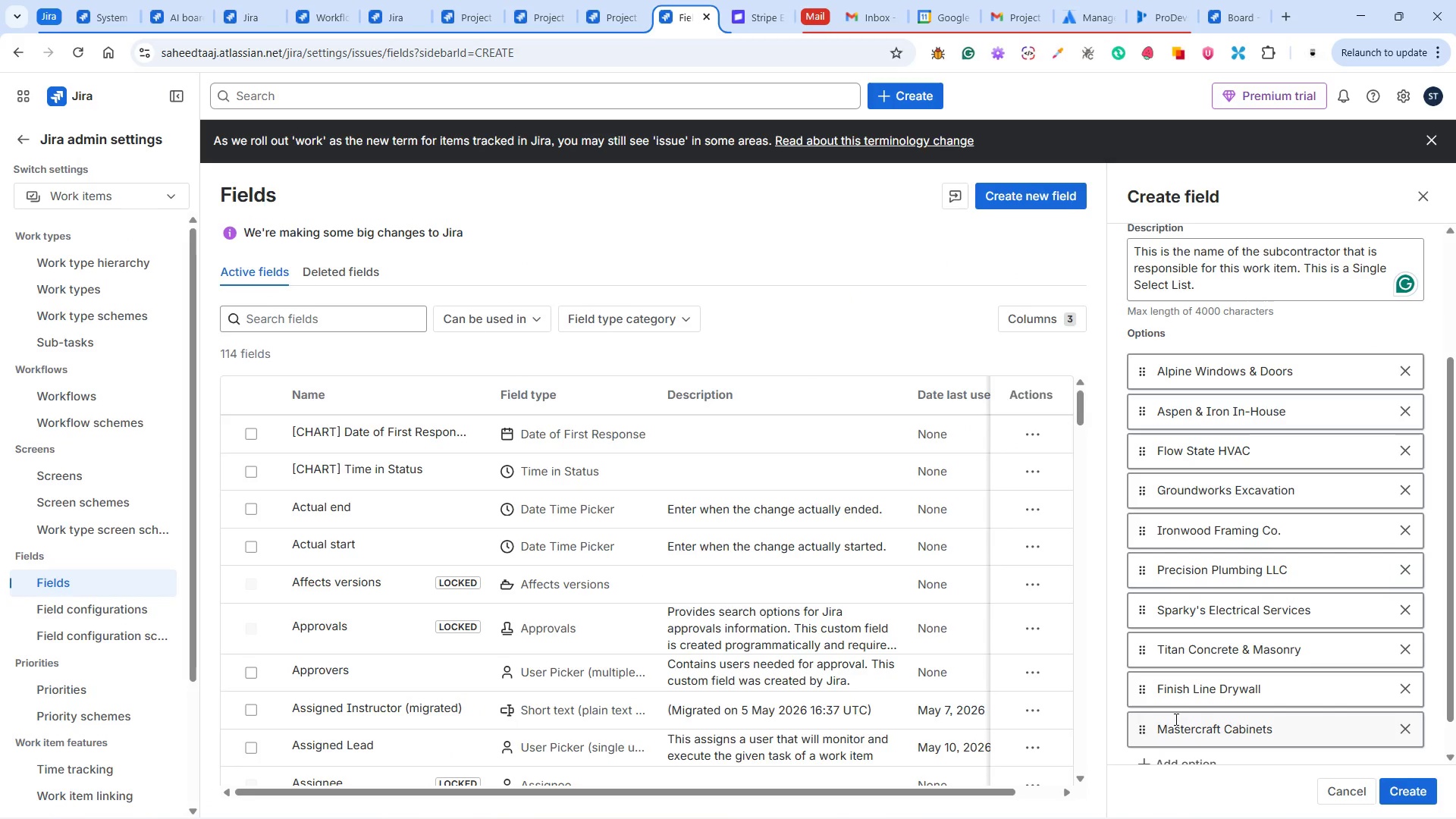 
key(Alt+Tab)
 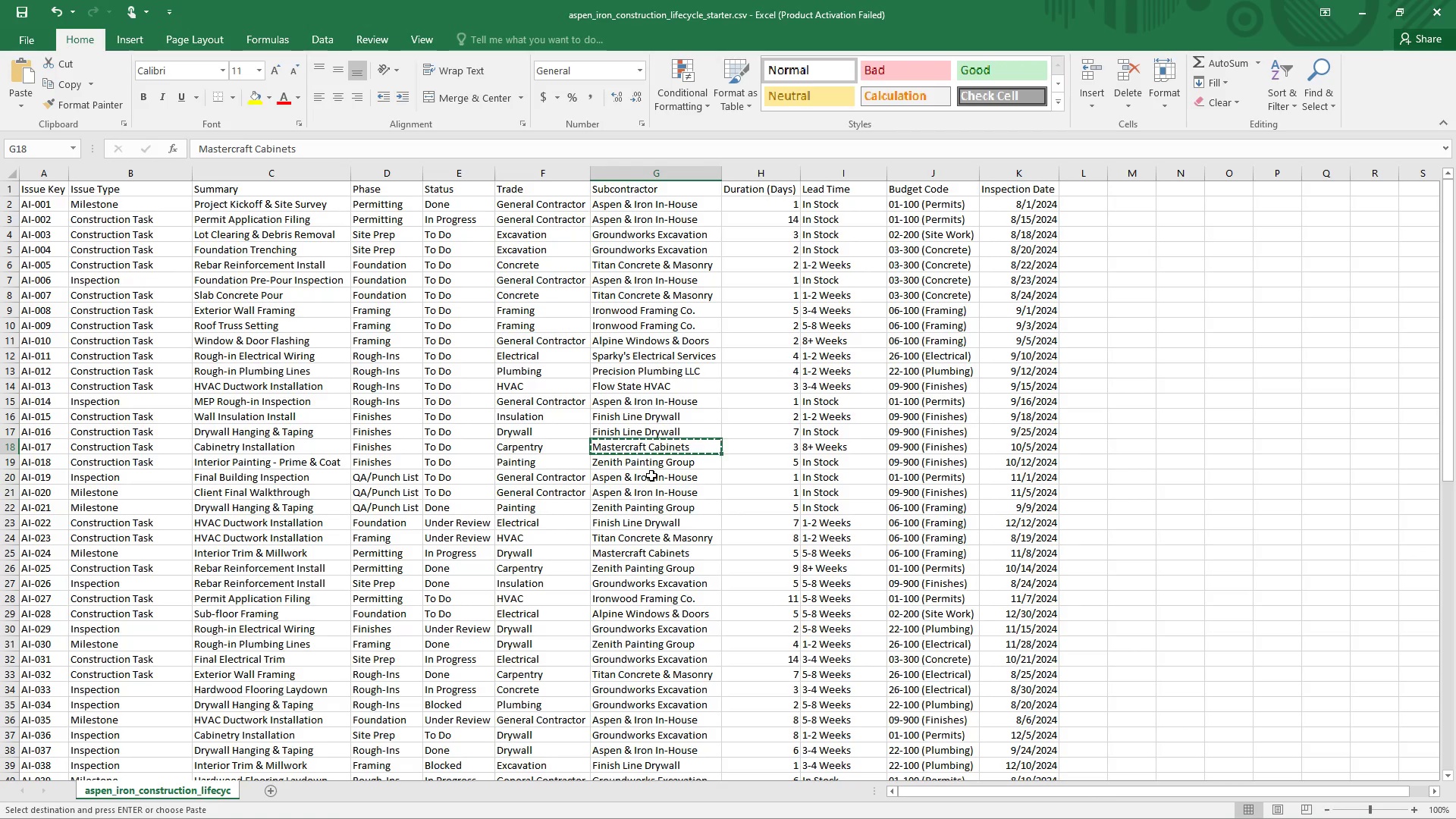 
left_click([661, 469])
 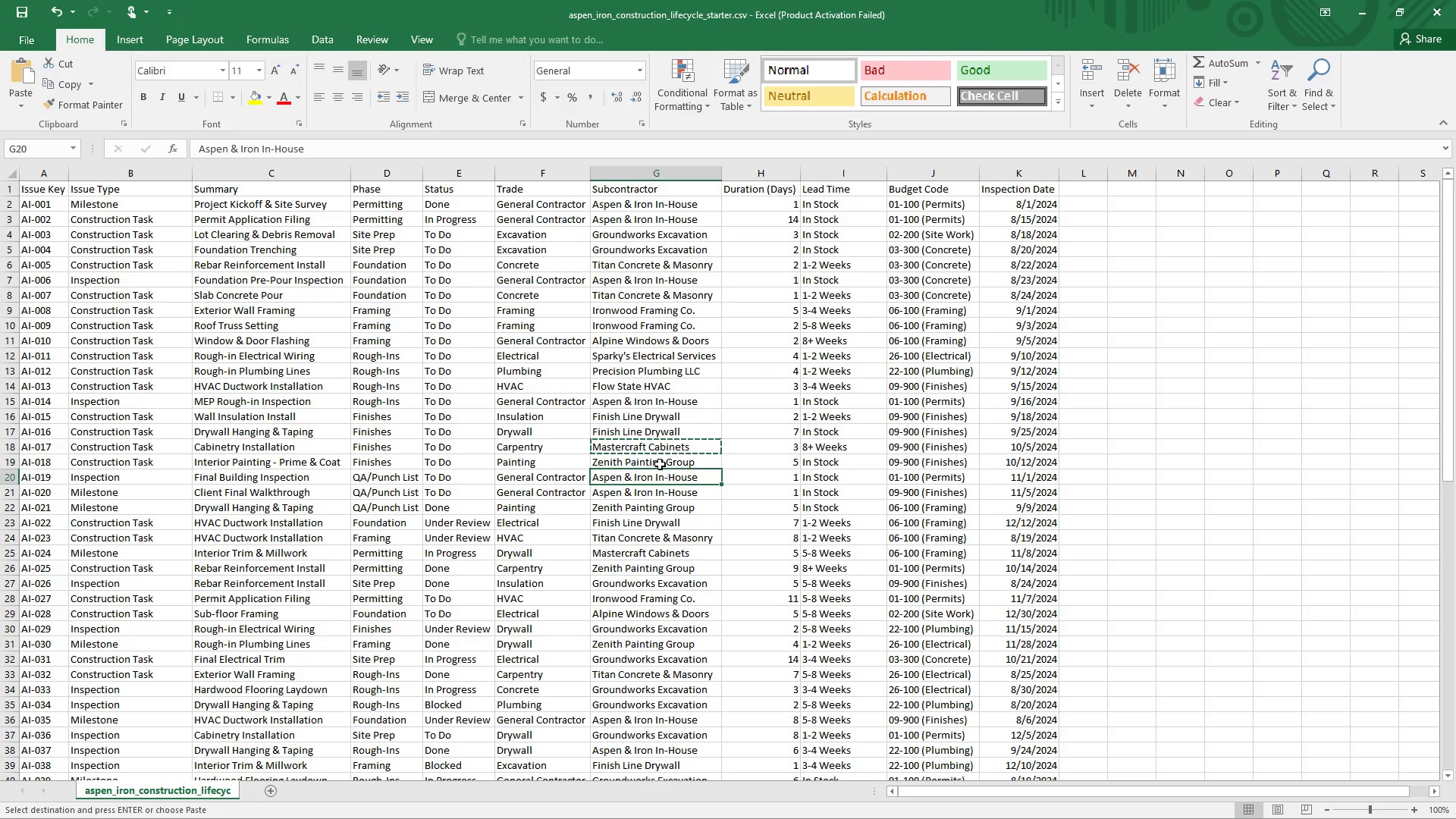 
left_click([660, 462])
 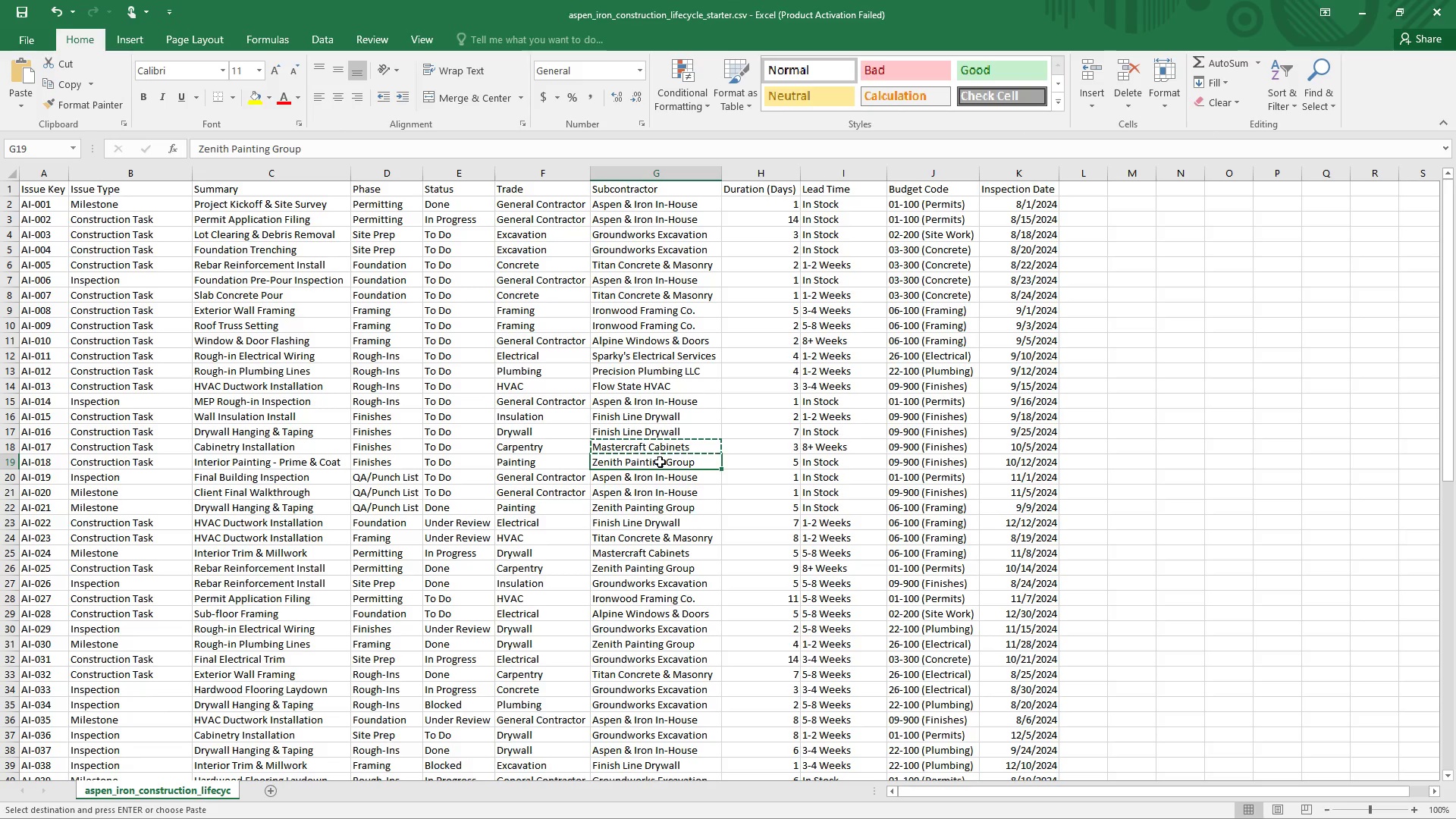 
key(Control+C)
 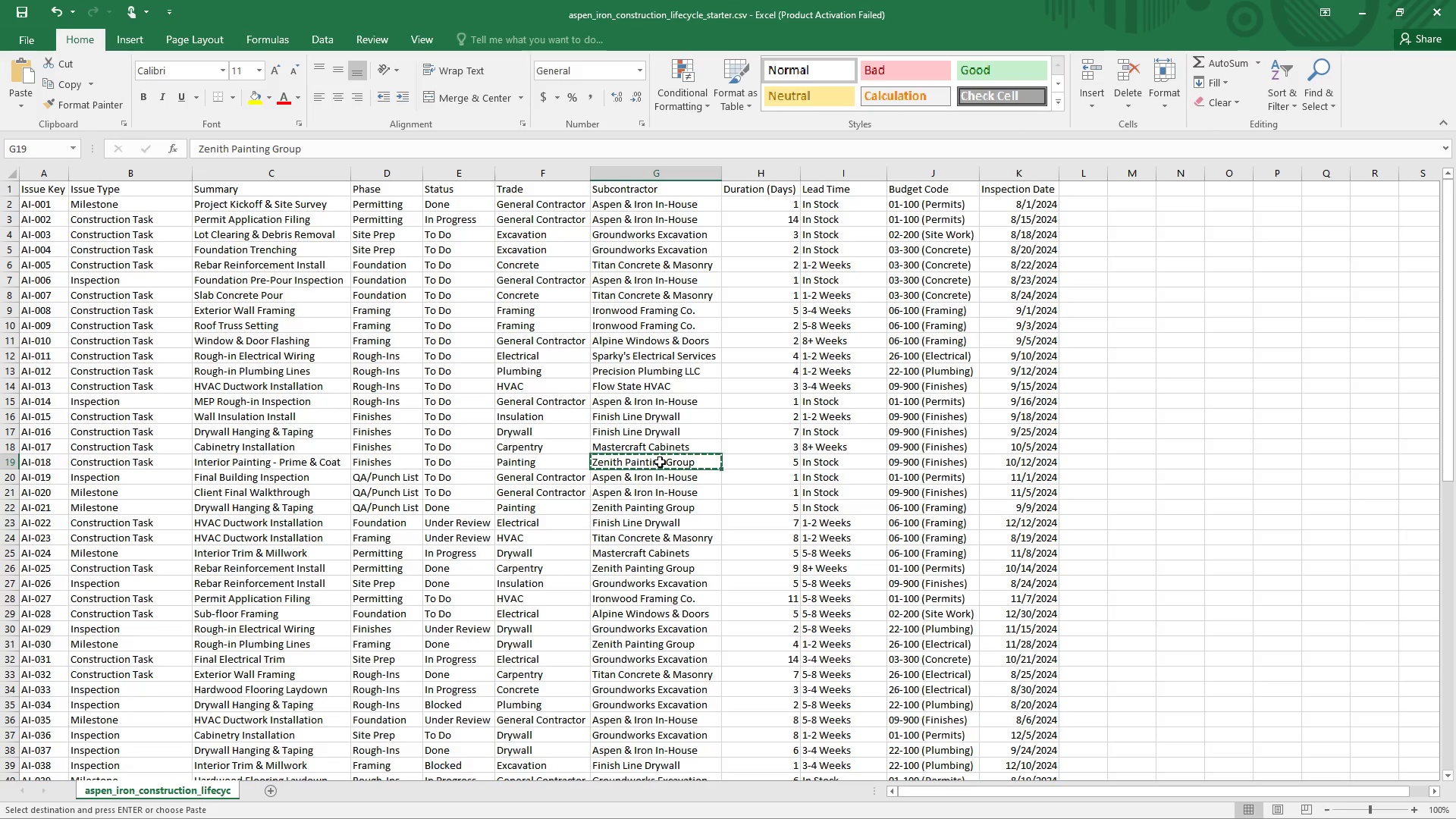 
key(Alt+Tab)
 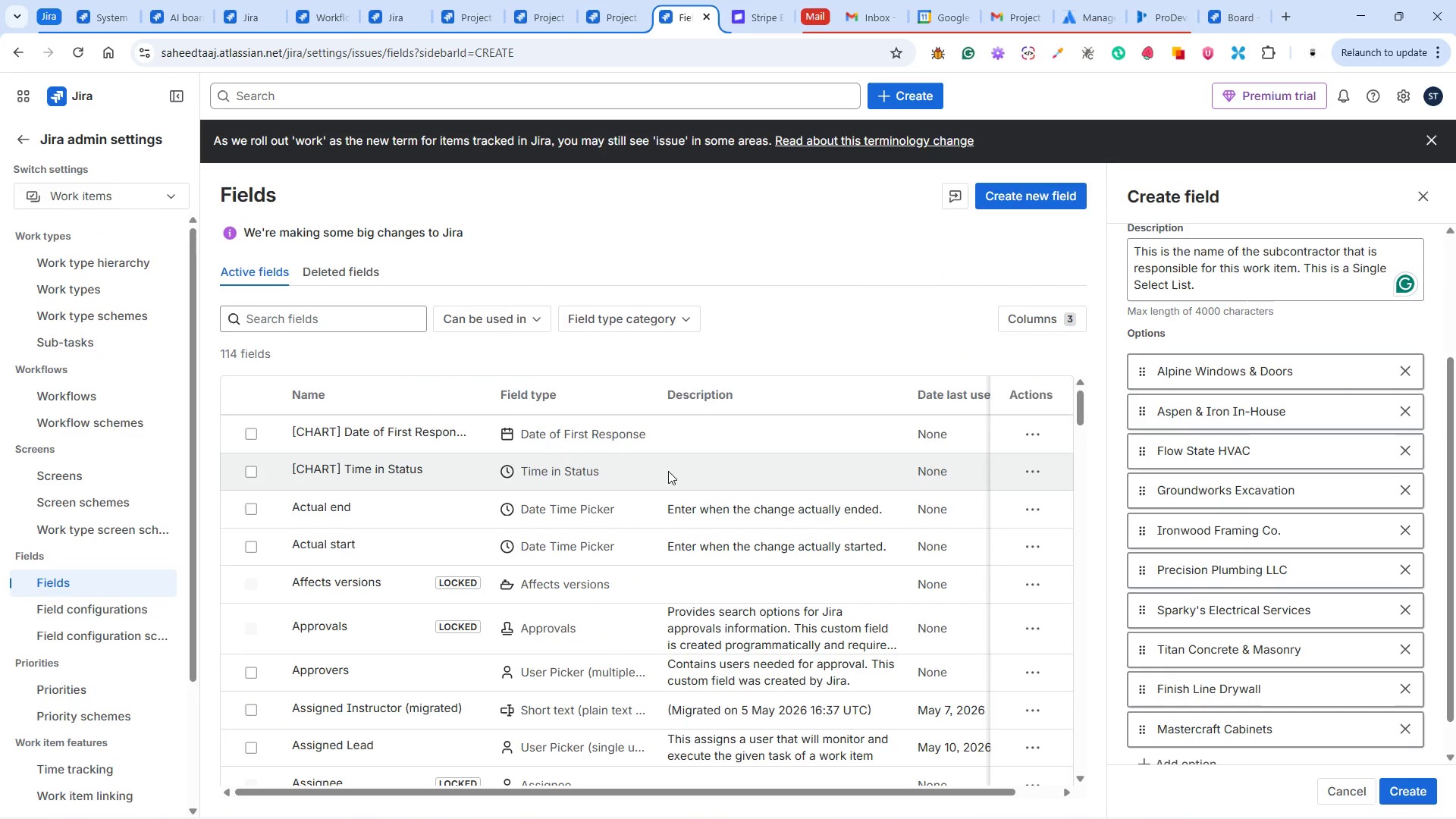 
wait(11.27)
 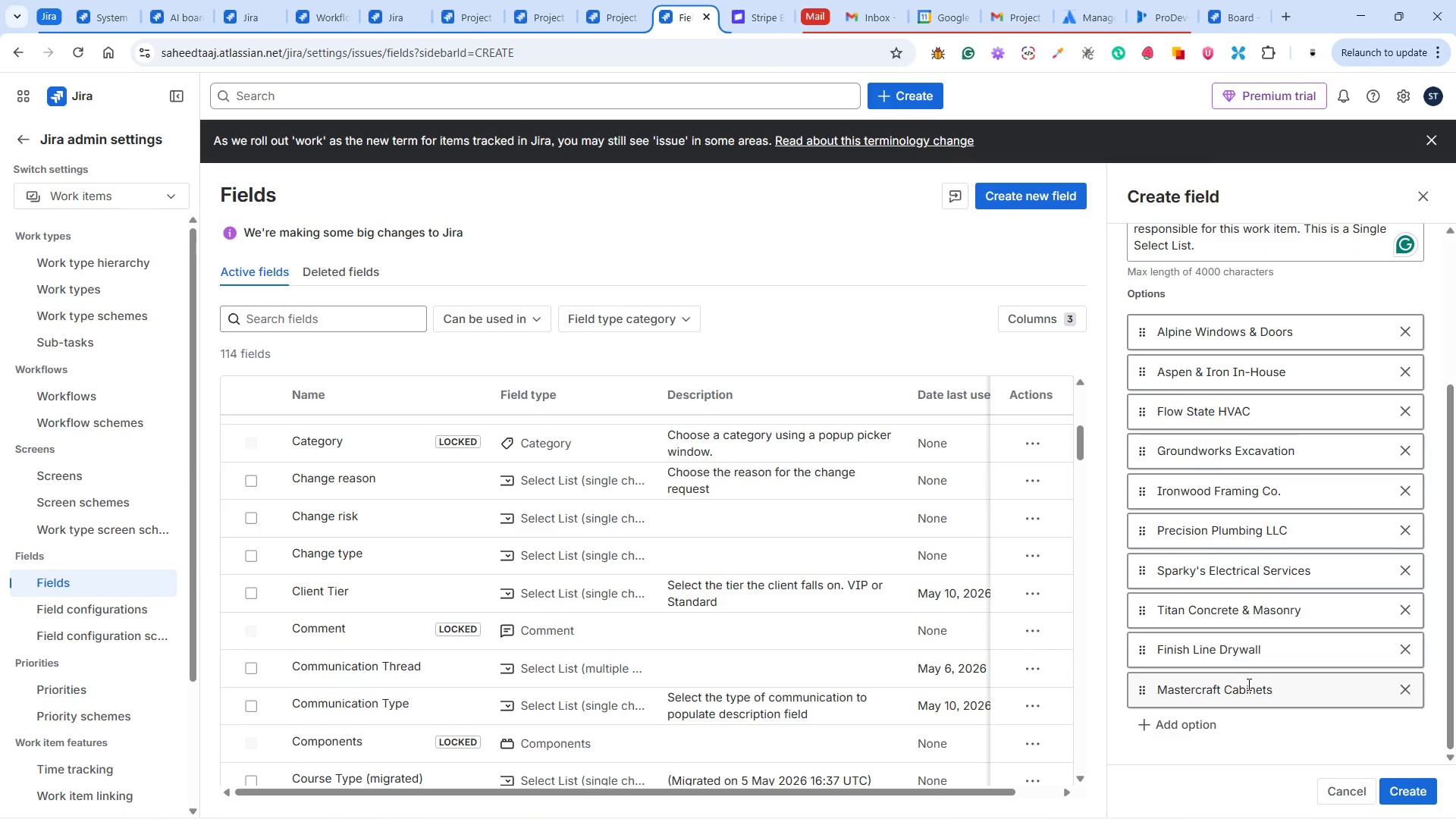 
key(Alt+Tab)
 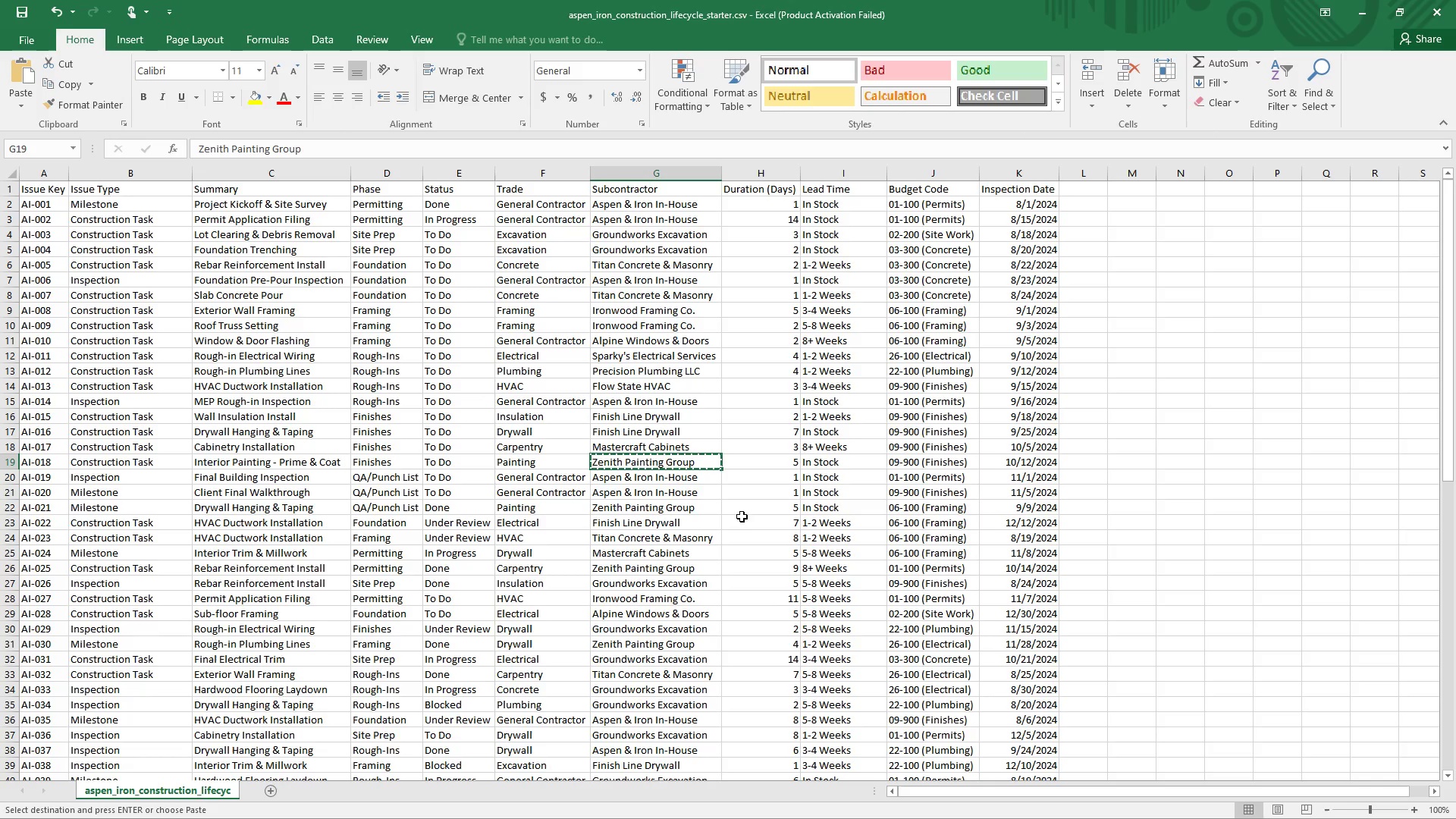 
scroll: coordinate [1249, 695], scroll_direction: down, amount: 12.0
 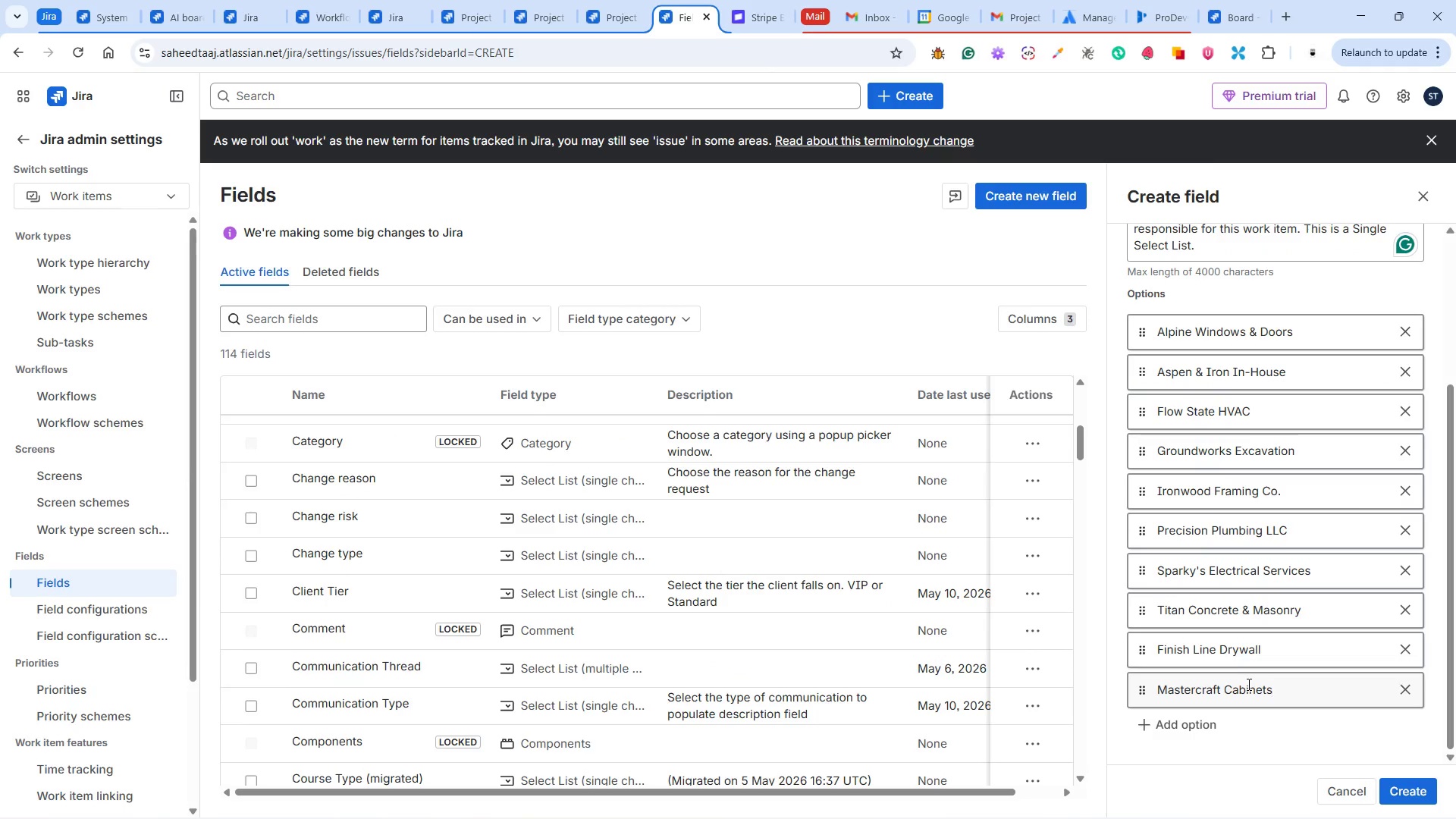 
key(Alt+Tab)
 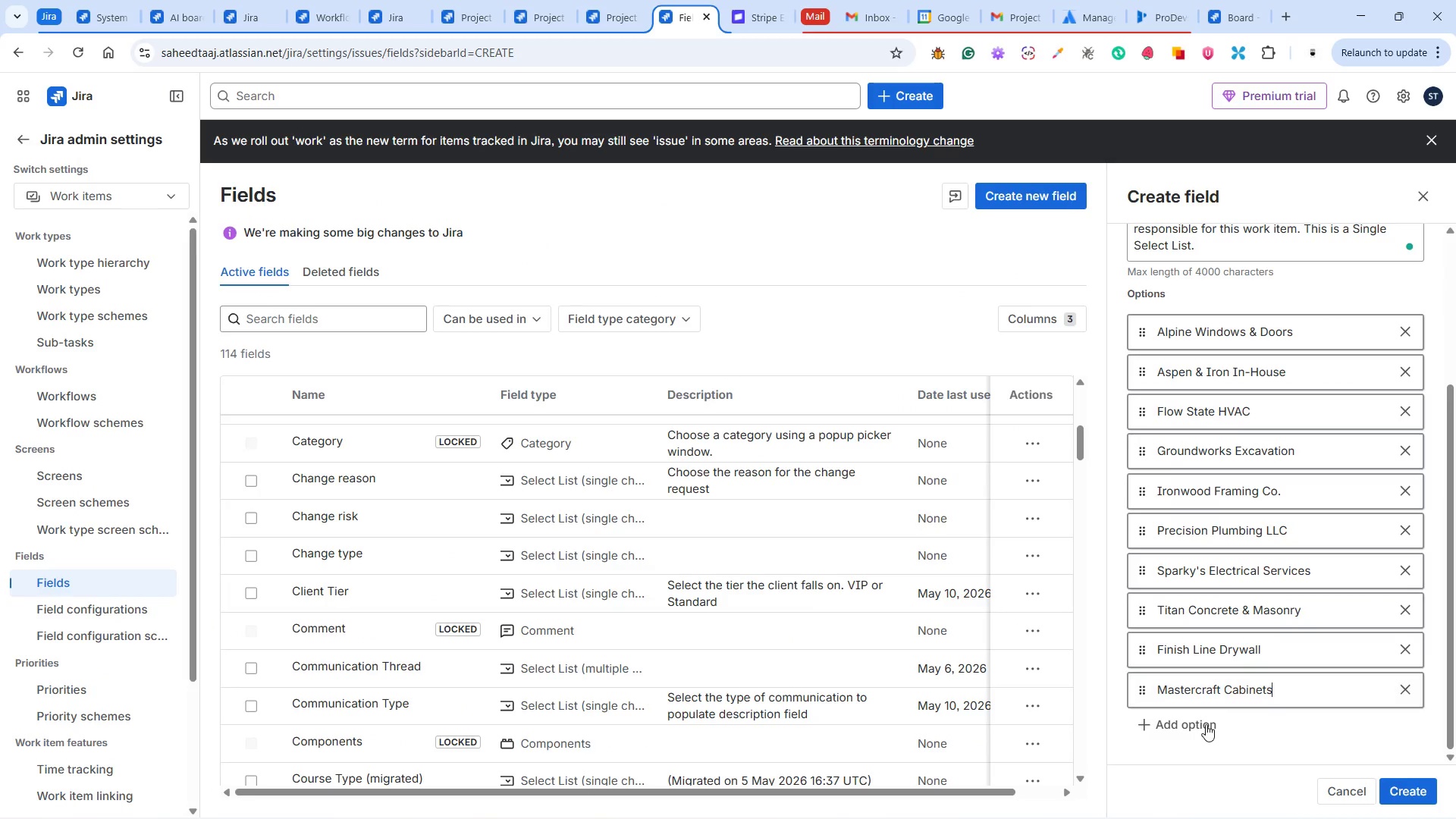 
left_click([1205, 725])
 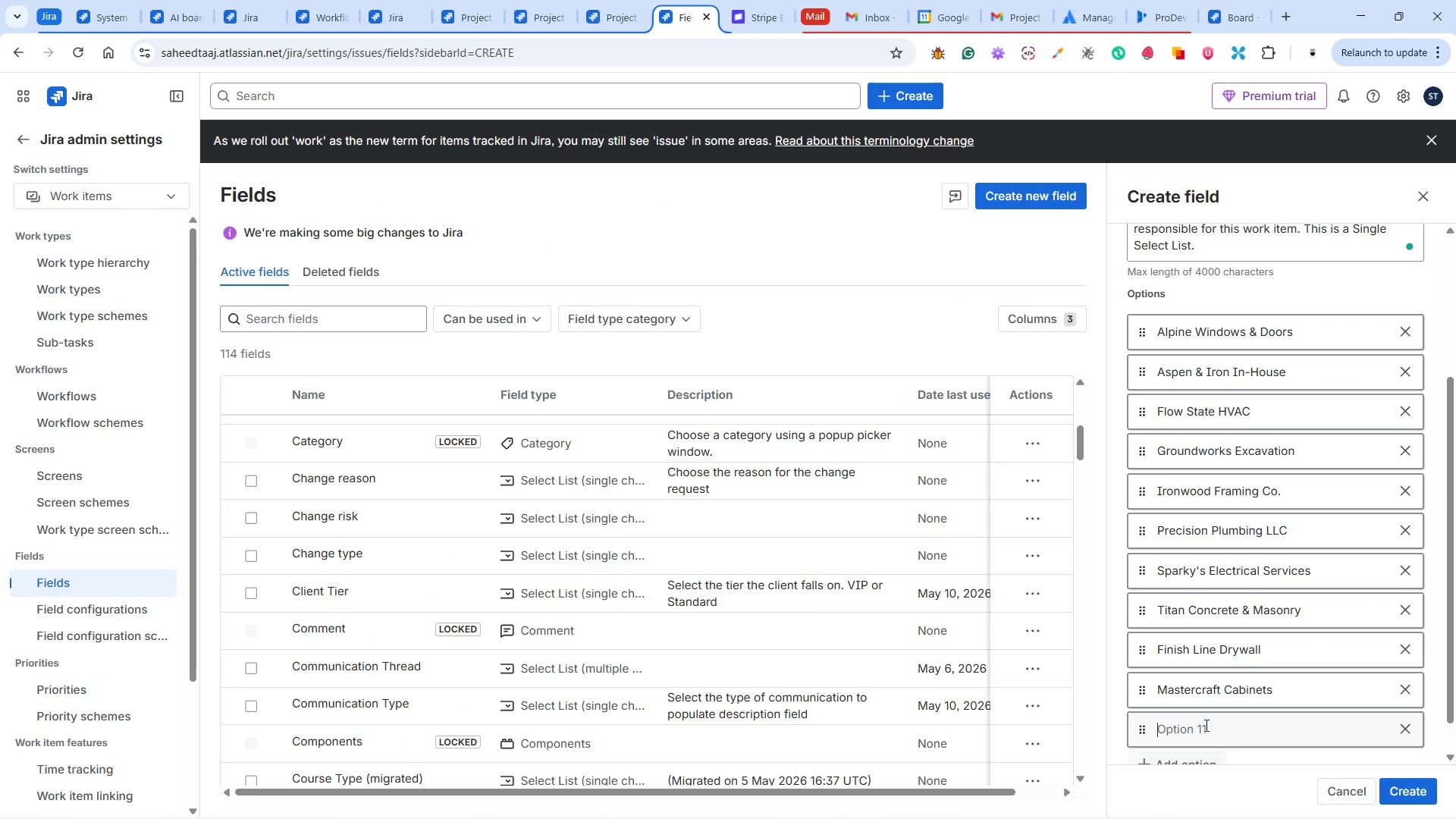 
key(Control+V)
 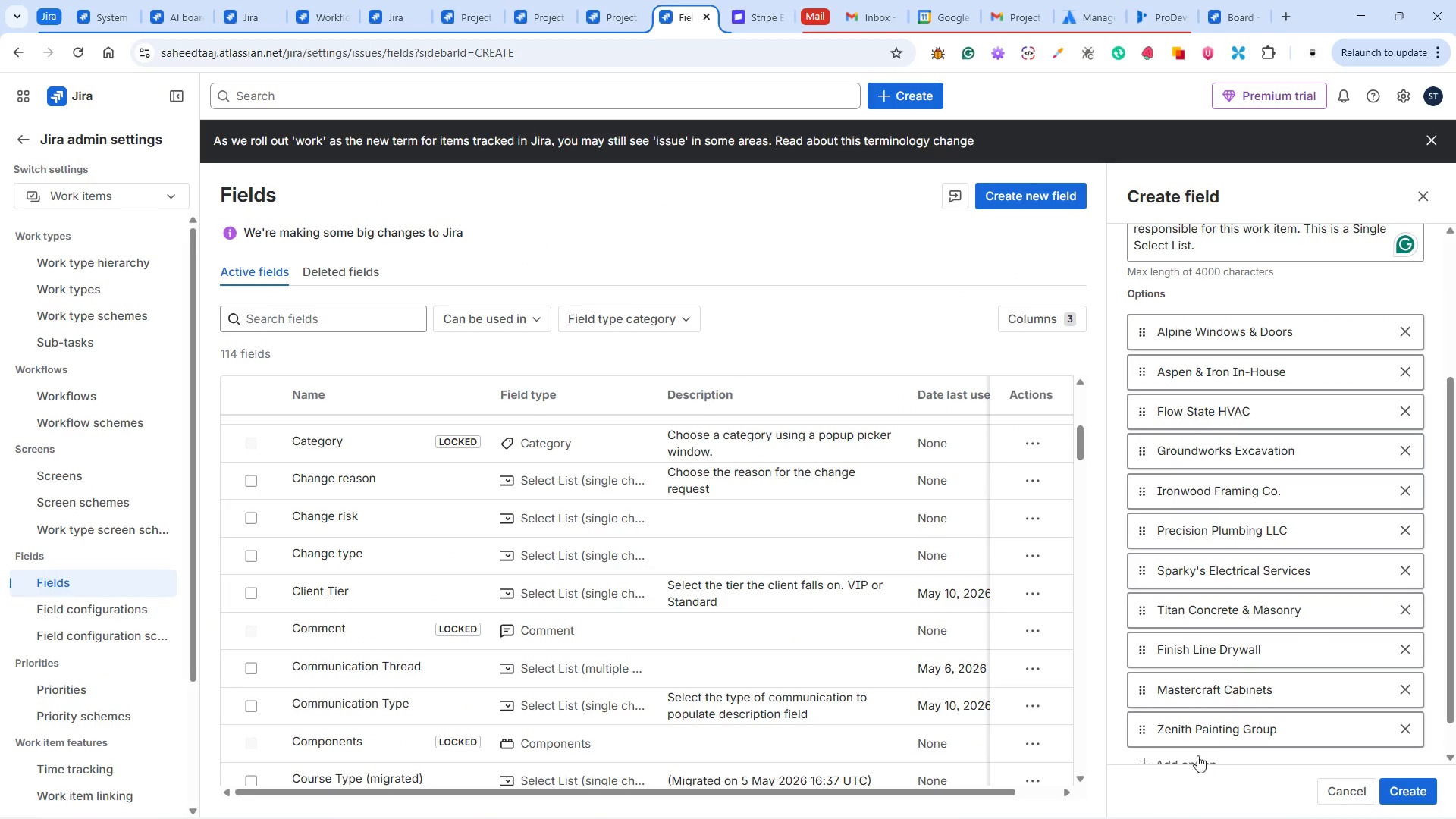 
scroll: coordinate [1198, 723], scroll_direction: down, amount: 4.0
 